 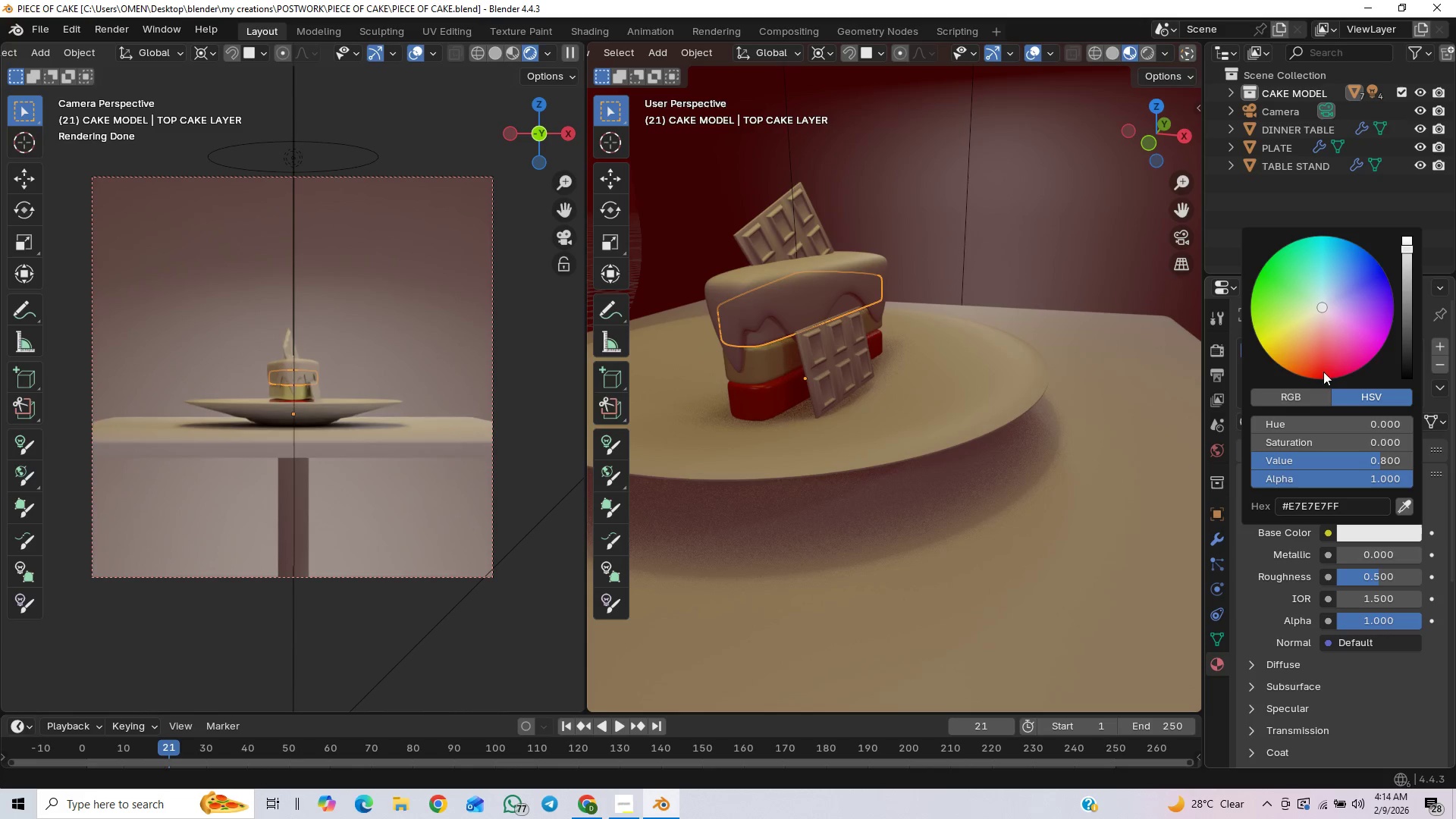 
left_click_drag(start_coordinate=[1316, 306], to_coordinate=[1303, 327])
 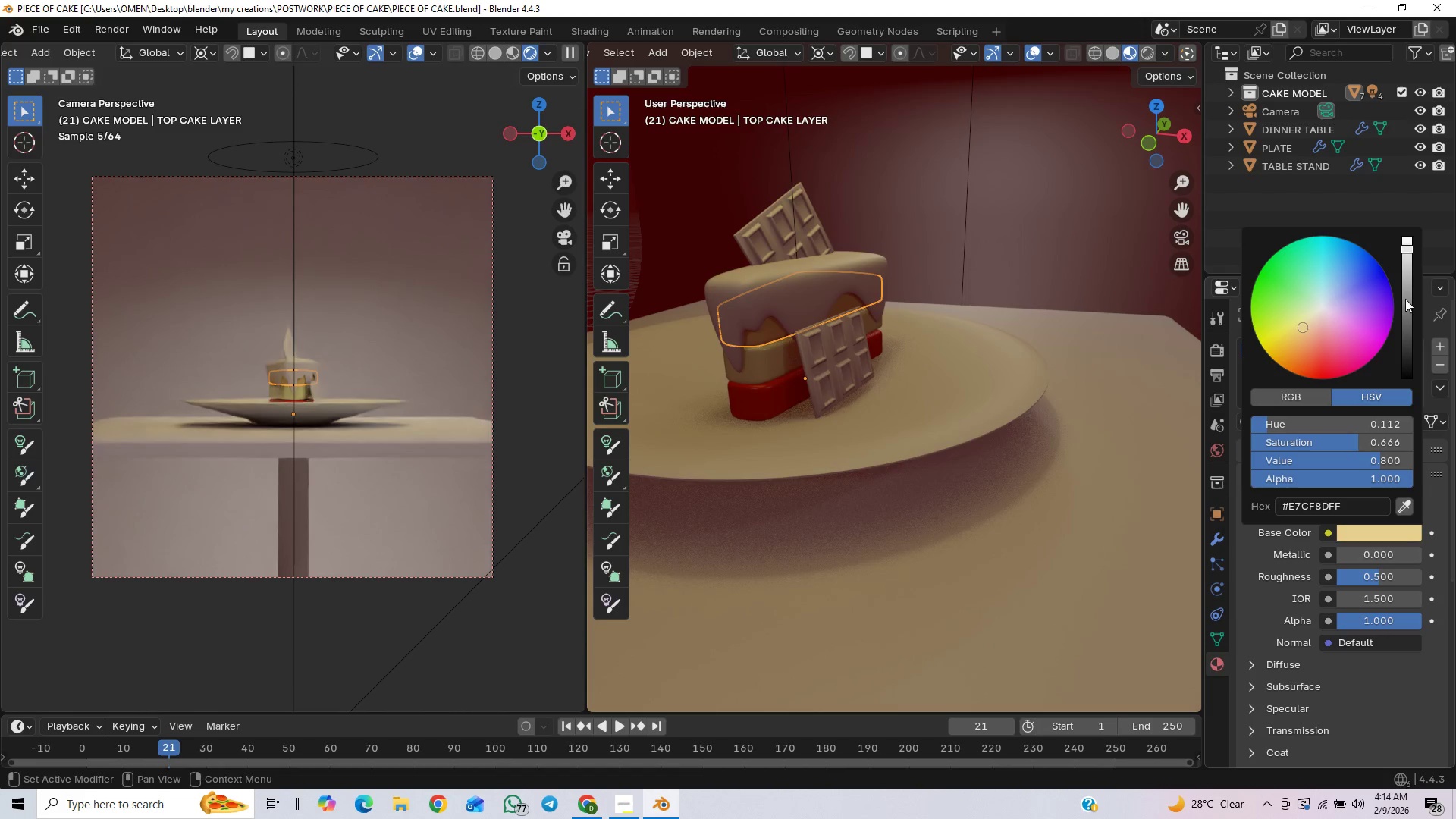 
left_click_drag(start_coordinate=[1407, 298], to_coordinate=[1404, 327])
 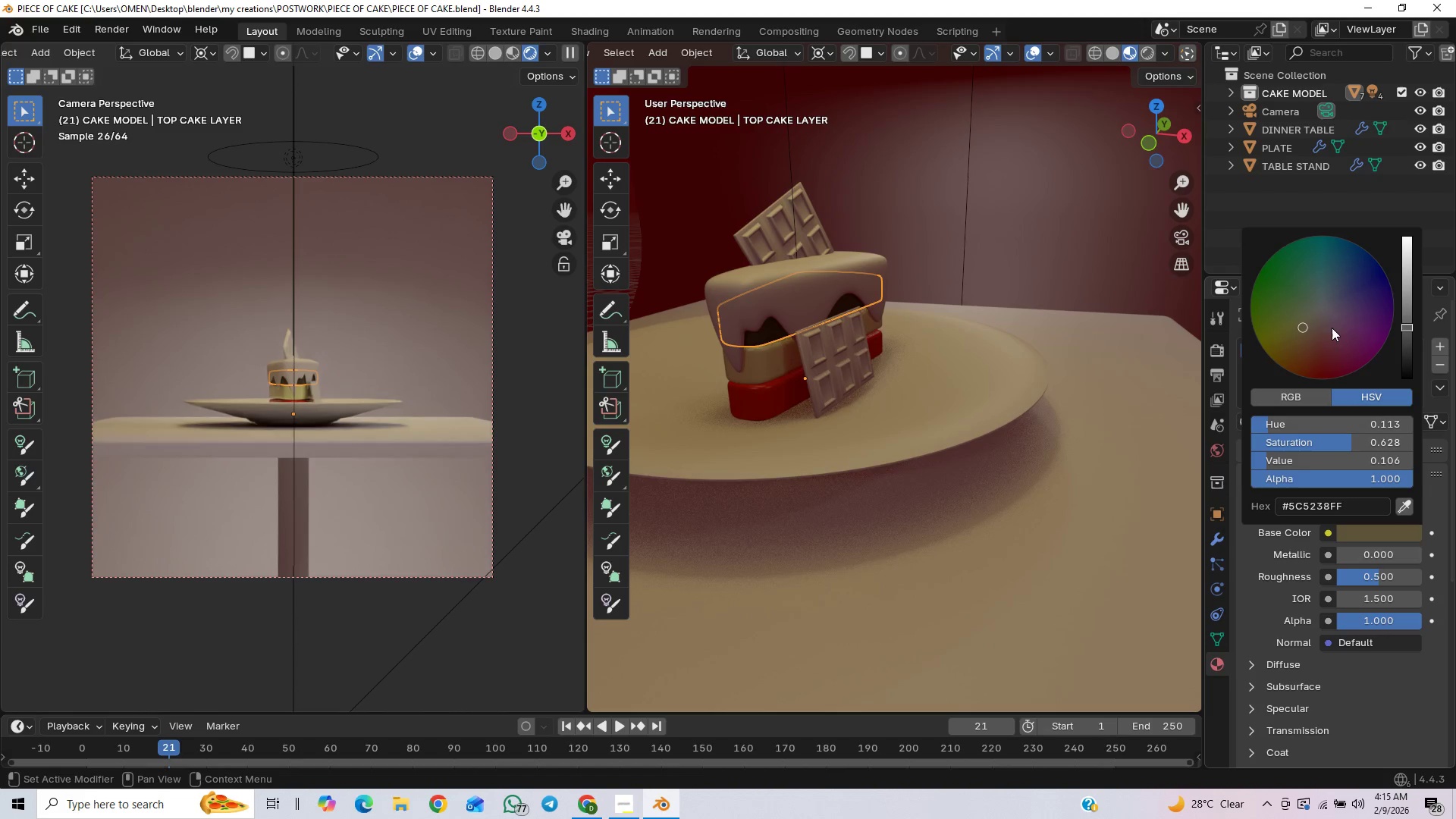 
left_click_drag(start_coordinate=[1306, 326], to_coordinate=[1291, 350])
 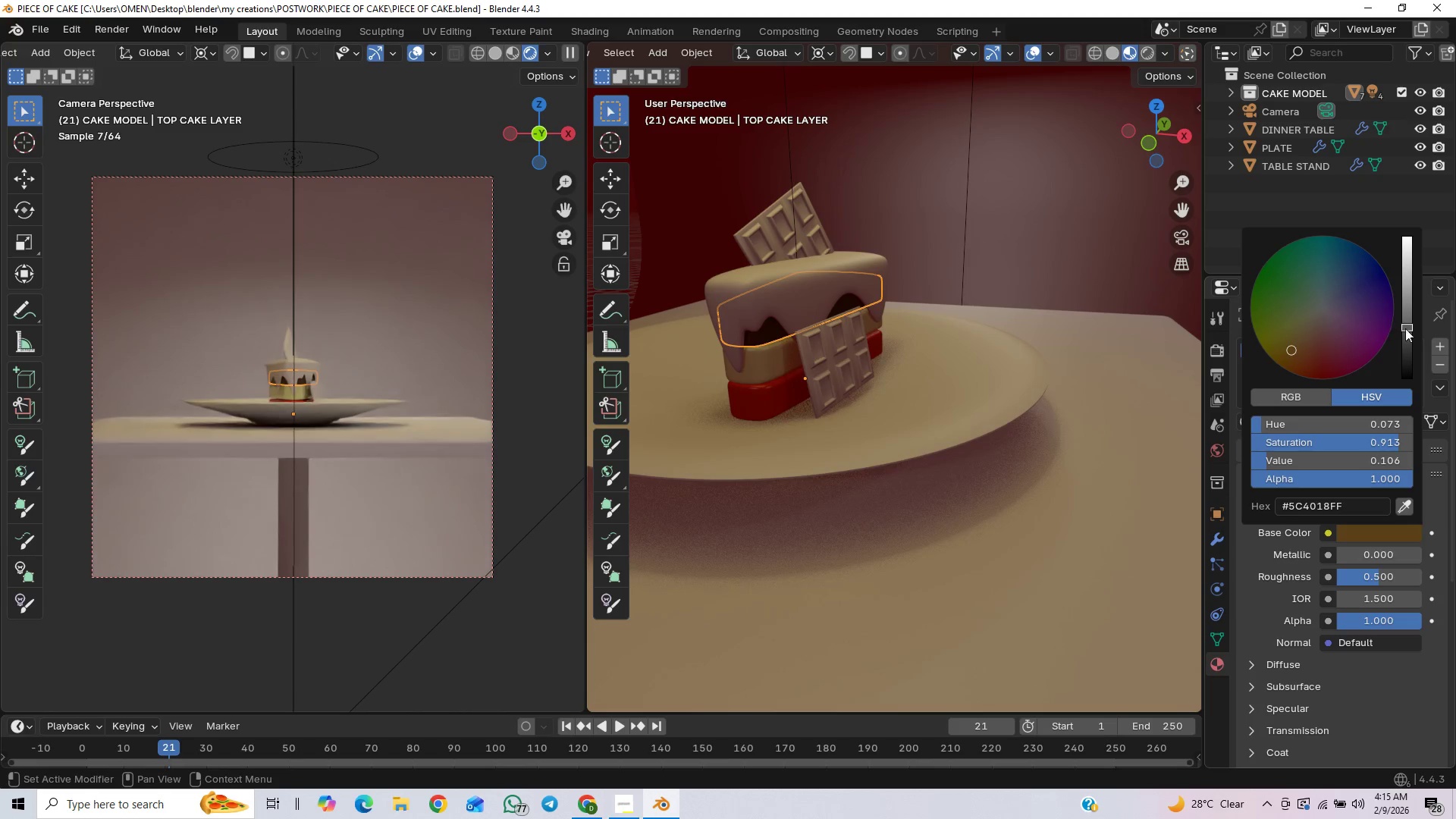 
left_click_drag(start_coordinate=[1409, 333], to_coordinate=[1404, 353])
 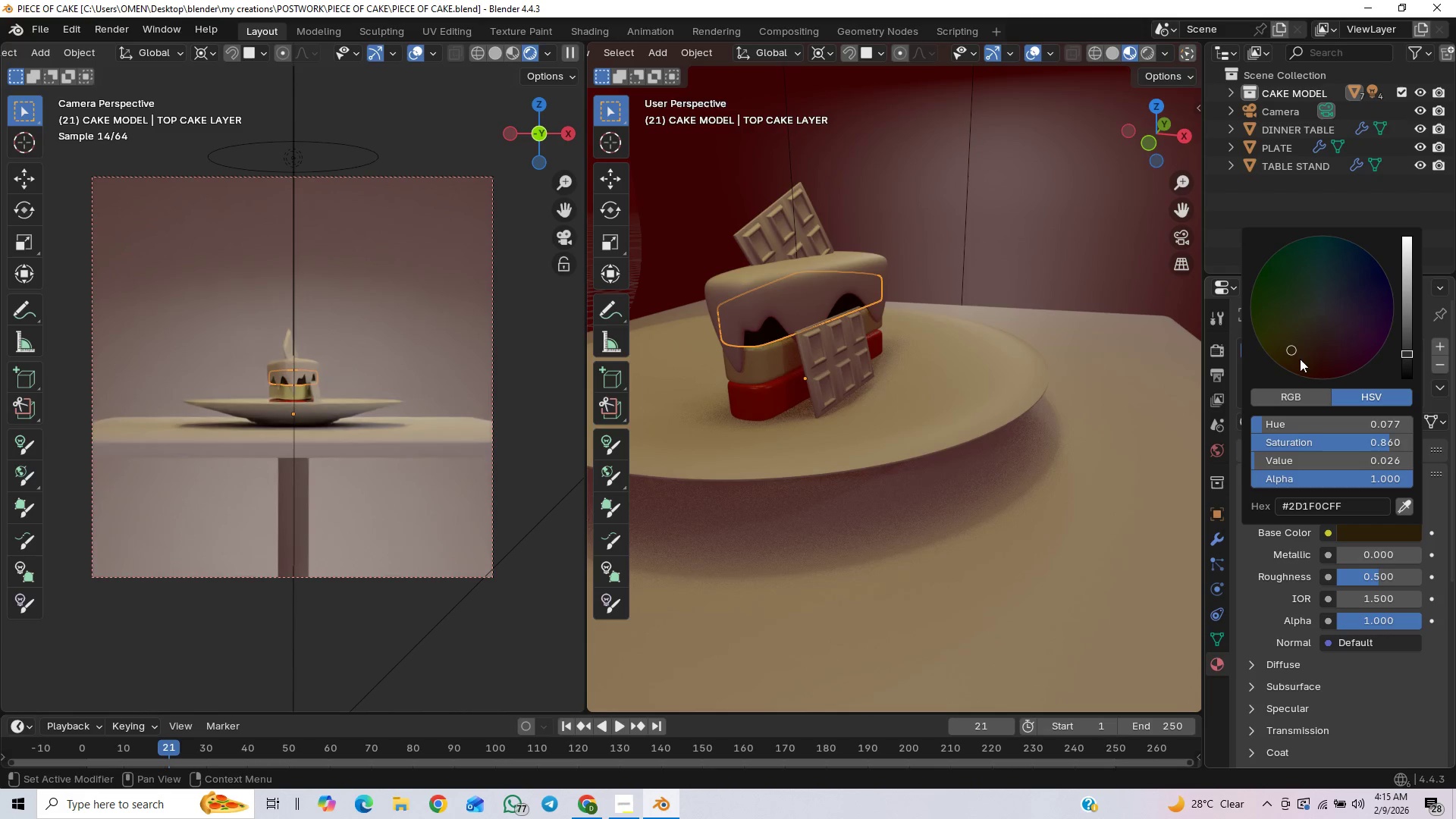 
left_click_drag(start_coordinate=[1291, 350], to_coordinate=[1323, 309])
 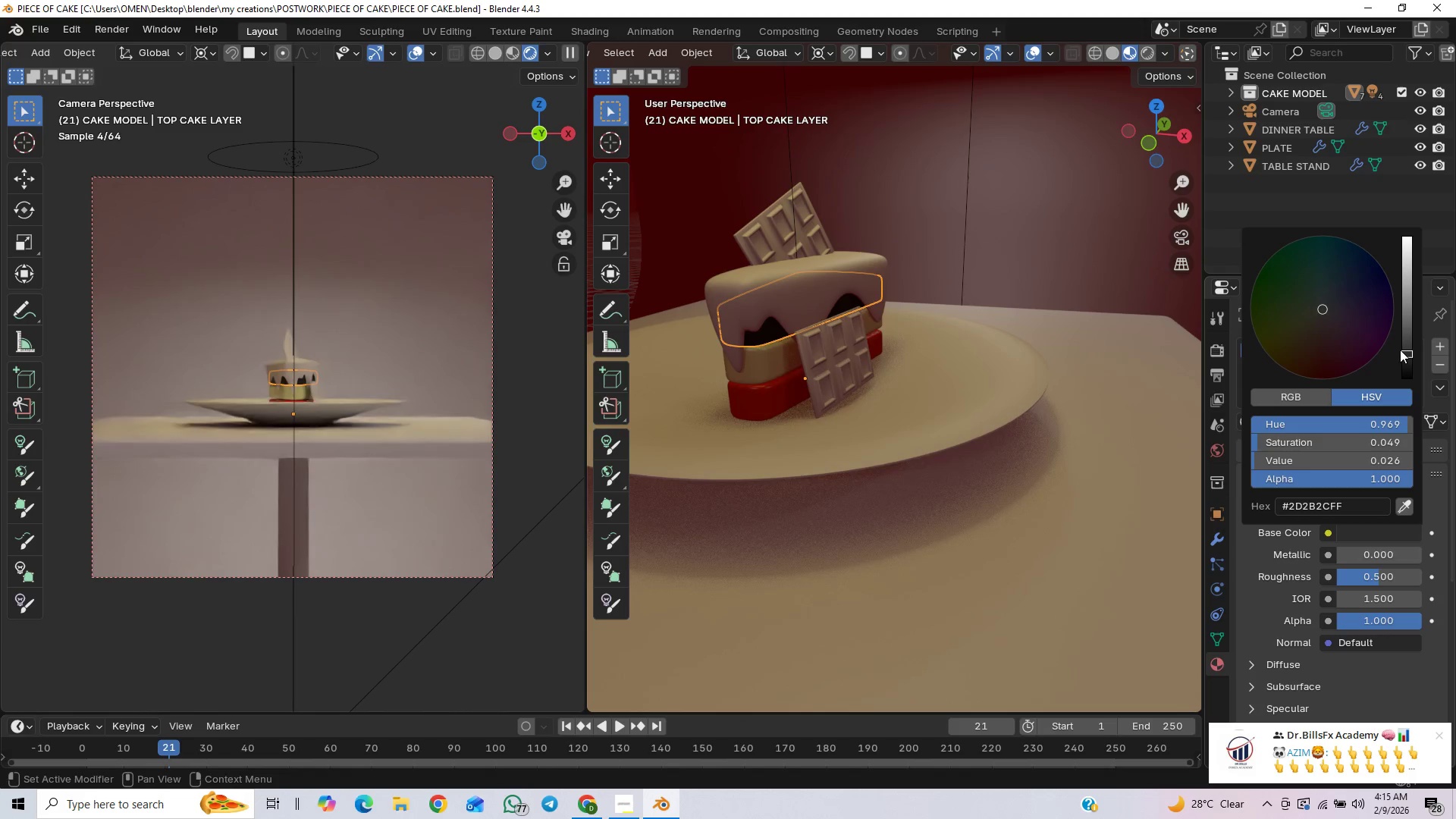 
left_click_drag(start_coordinate=[1405, 350], to_coordinate=[1406, 354])
 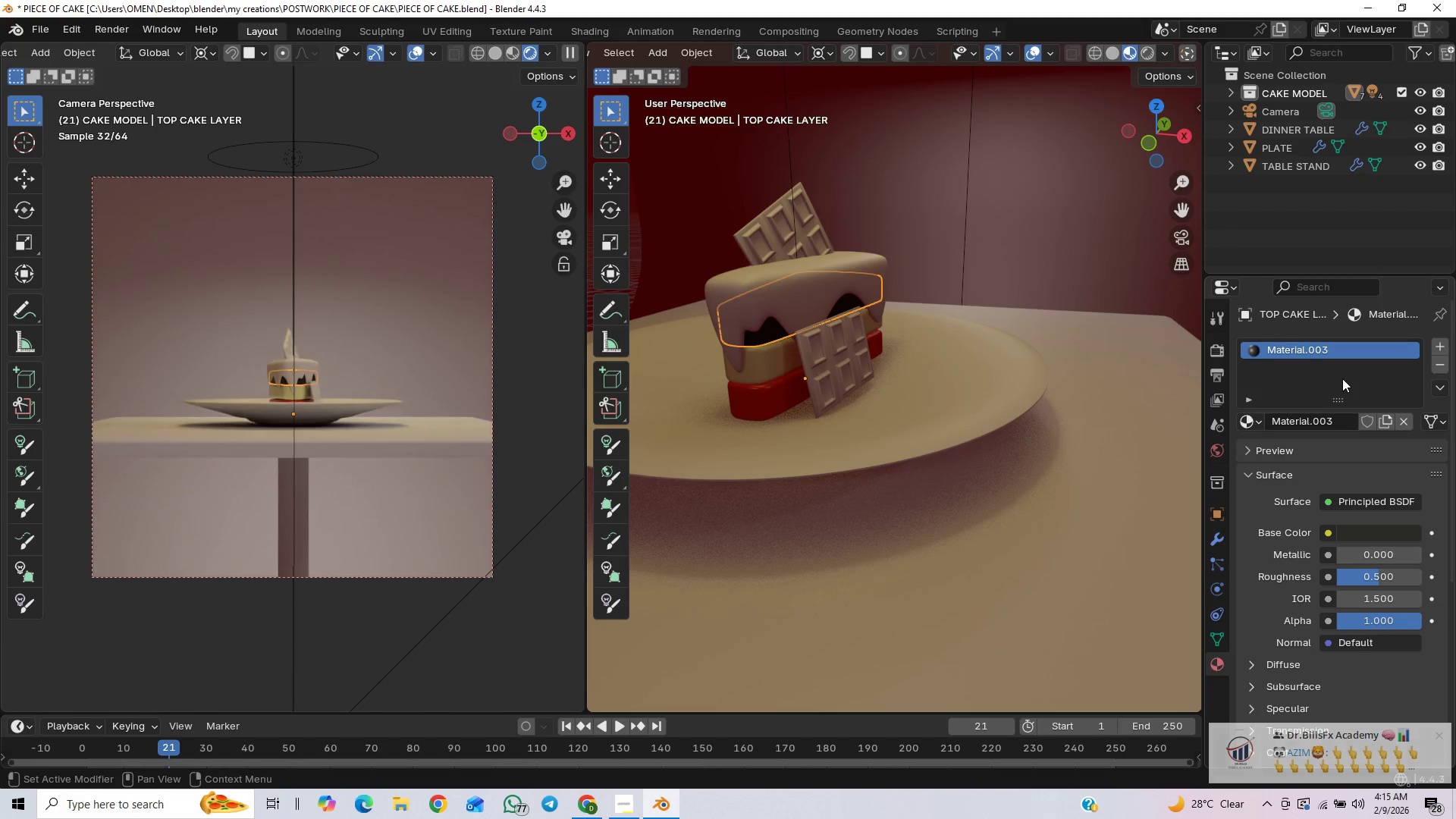 
left_click([1367, 535])
 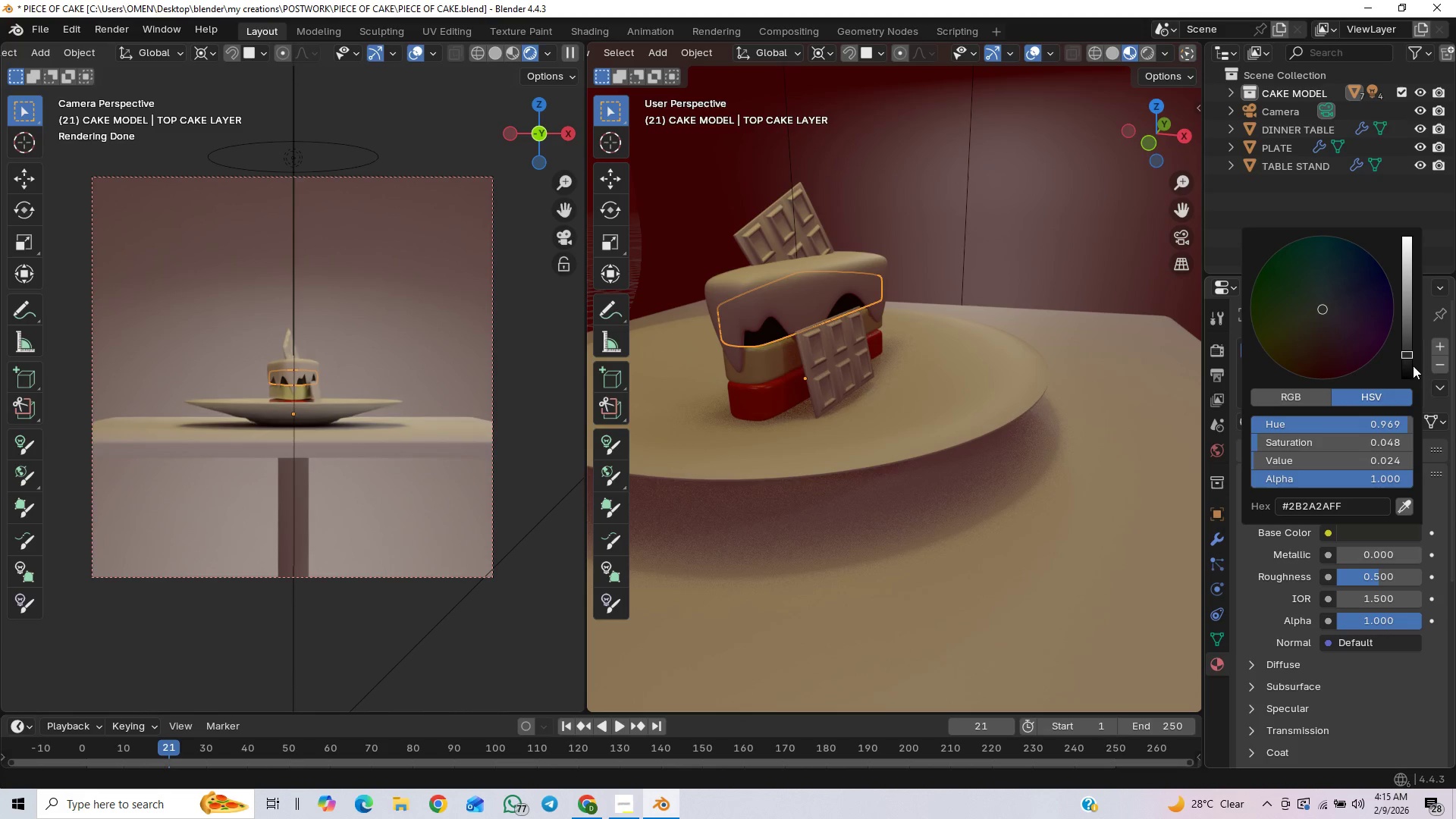 
left_click_drag(start_coordinate=[1406, 359], to_coordinate=[1407, 366])
 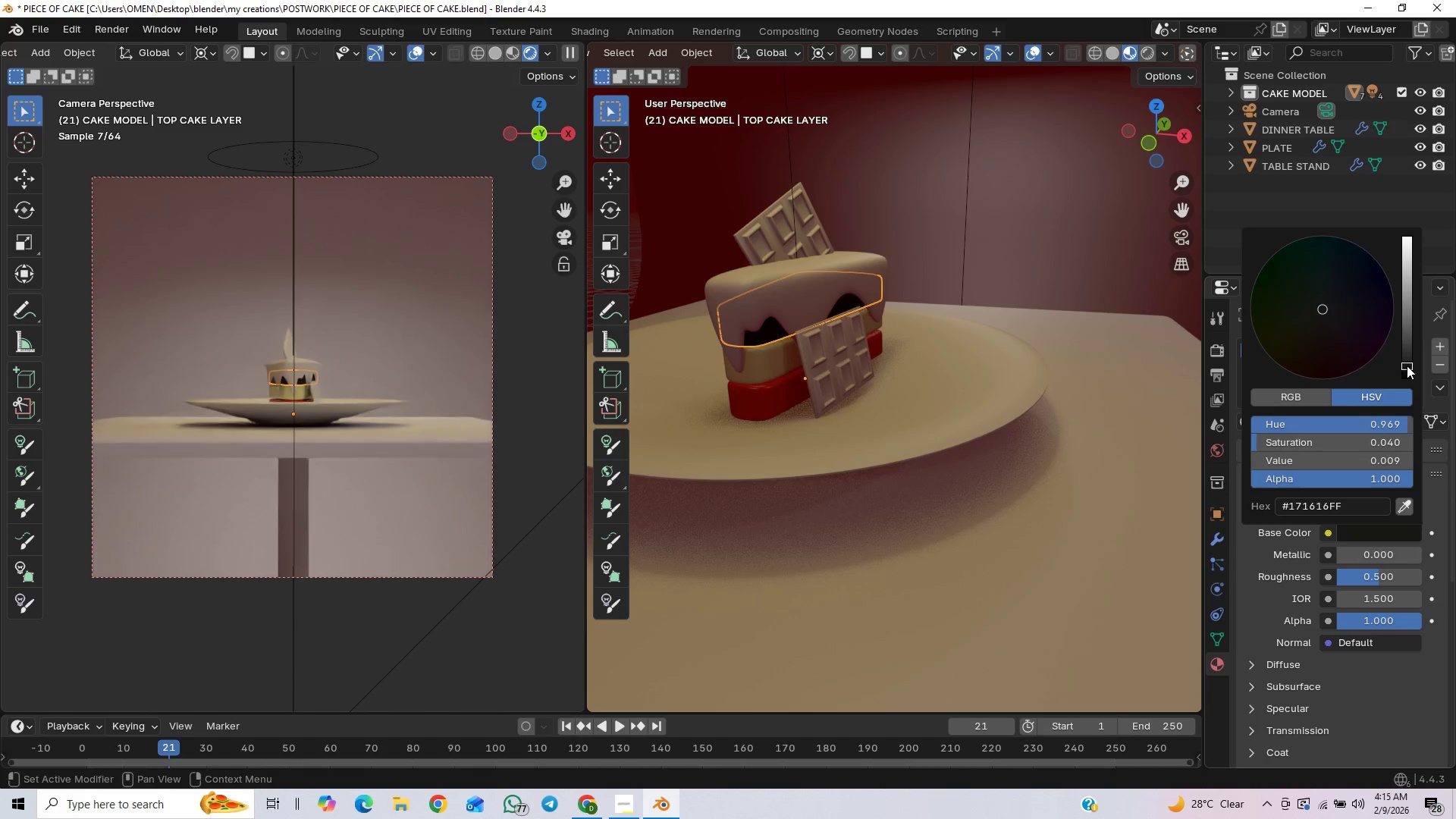 
left_click_drag(start_coordinate=[1407, 366], to_coordinate=[1408, 359])
 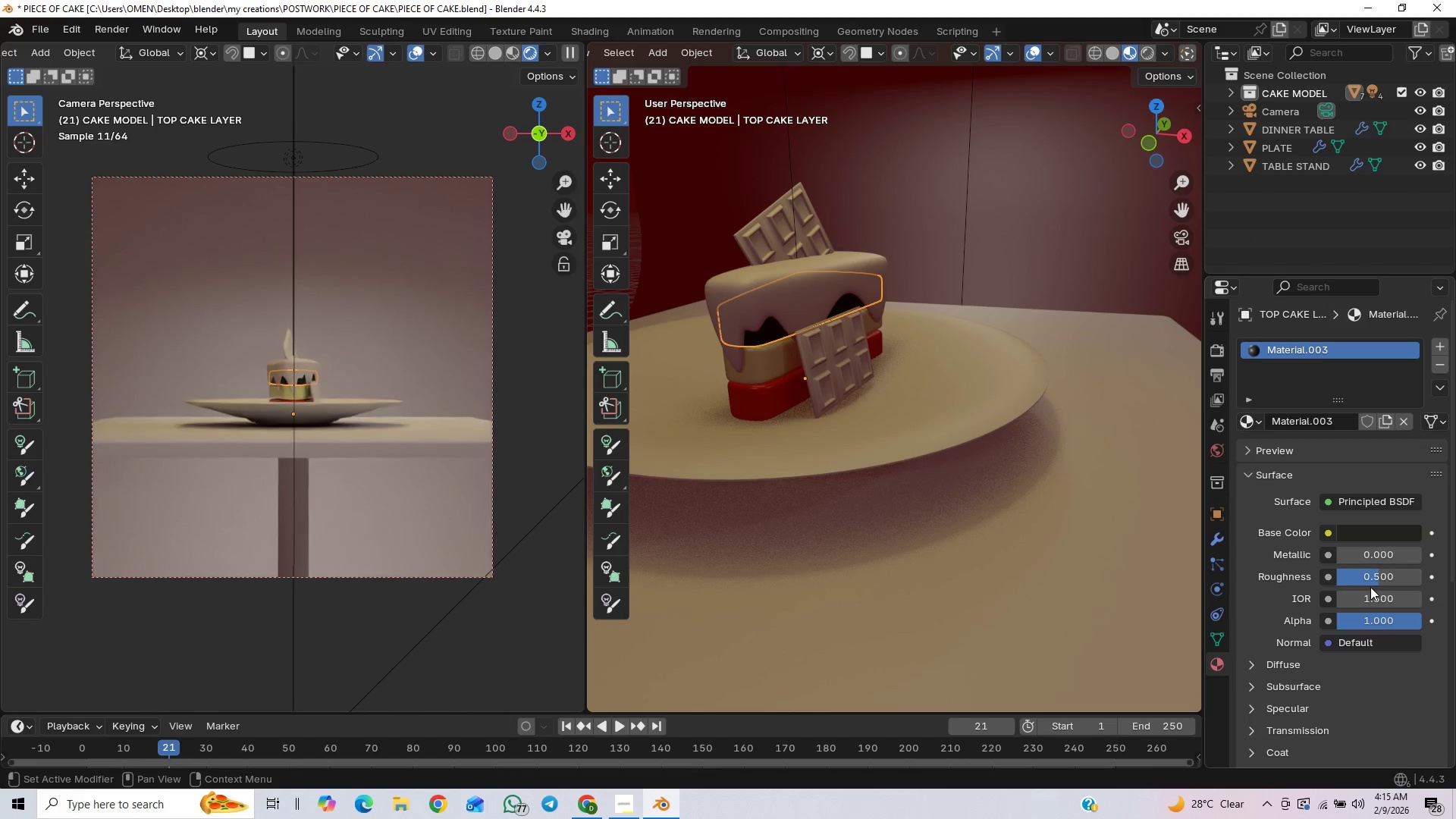 
left_click_drag(start_coordinate=[1373, 582], to_coordinate=[181, 587])
 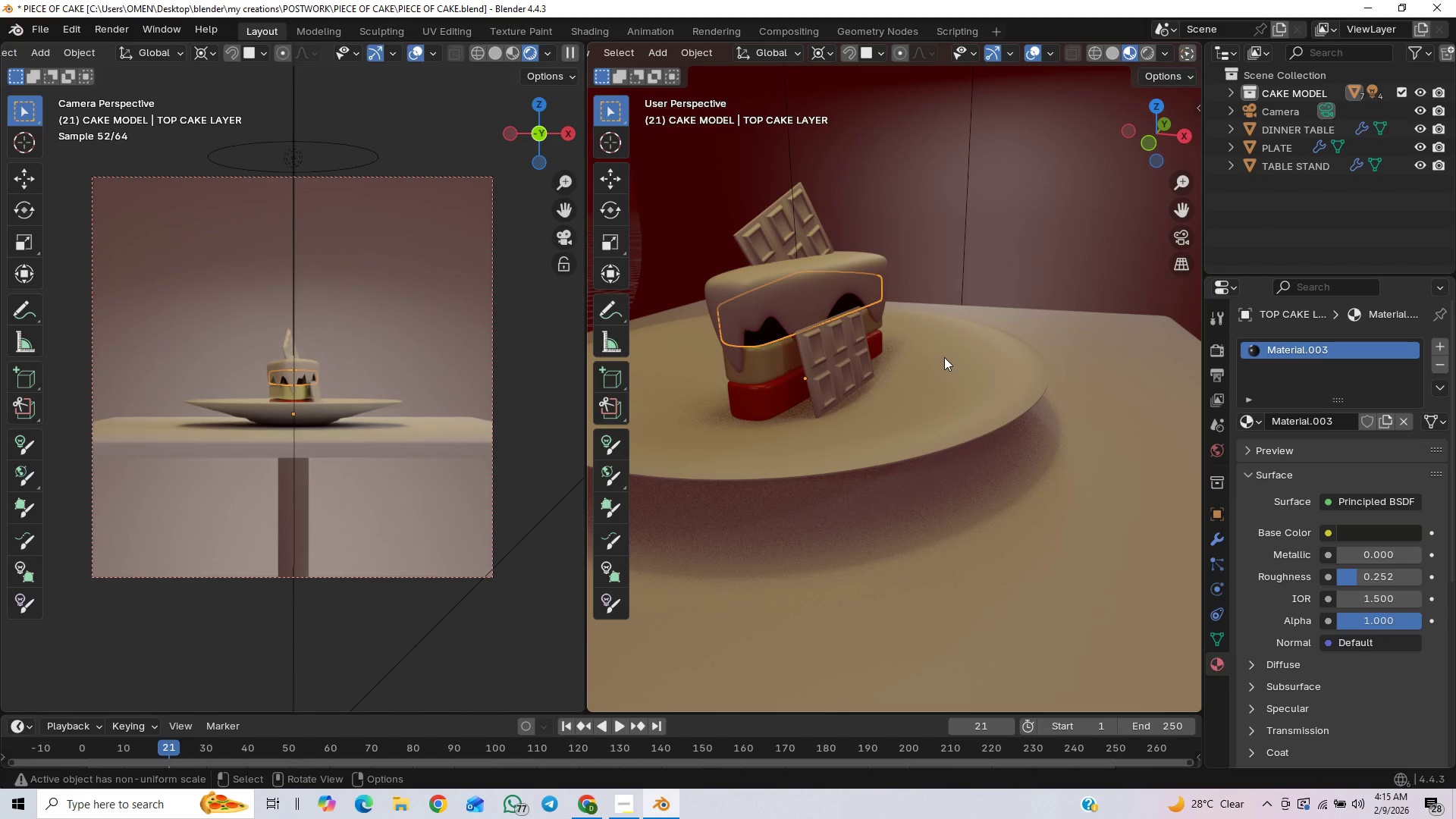 
key(Control+S)
 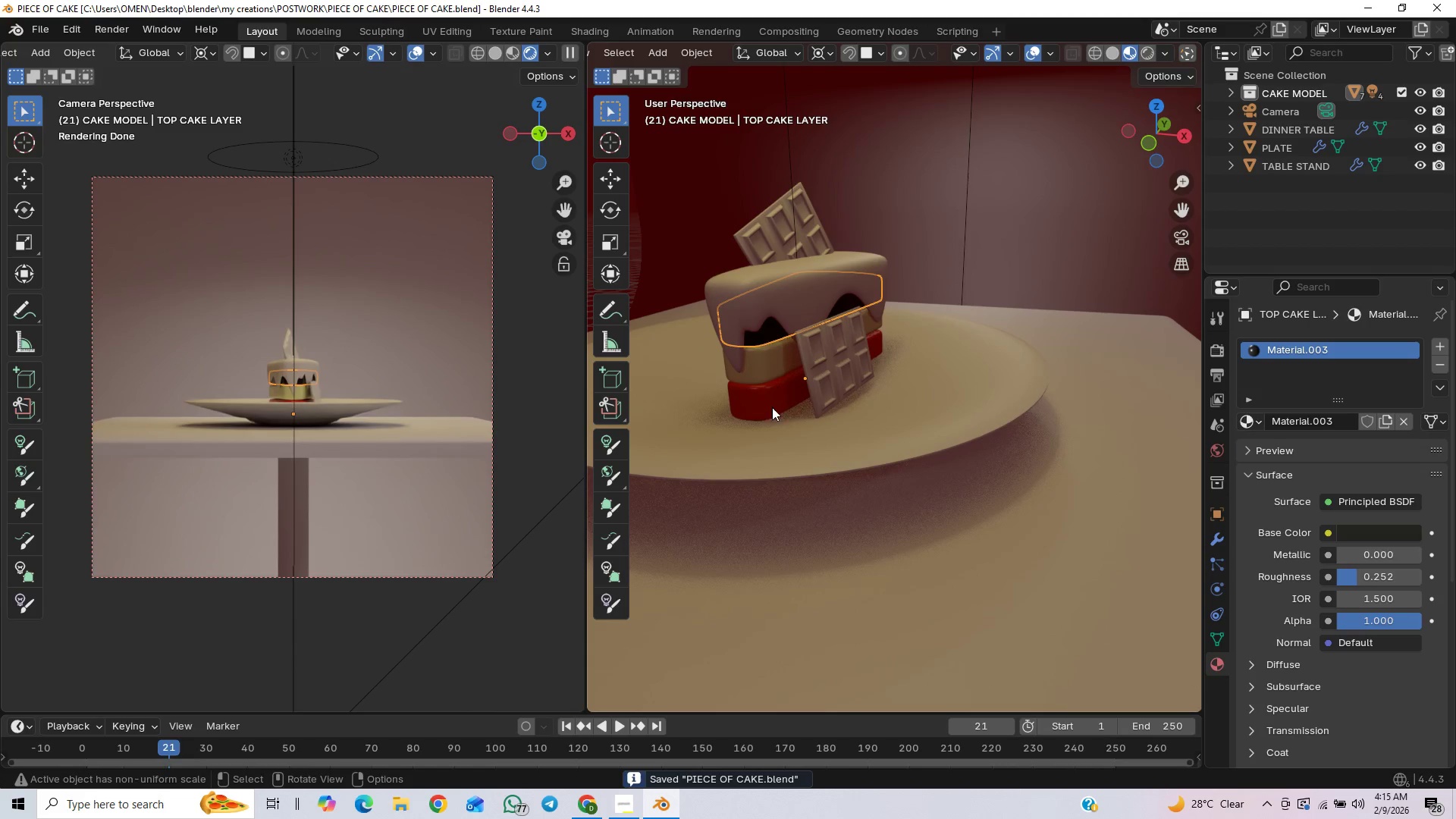 
scroll: coordinate [882, 375], scroll_direction: down, amount: 3.0
 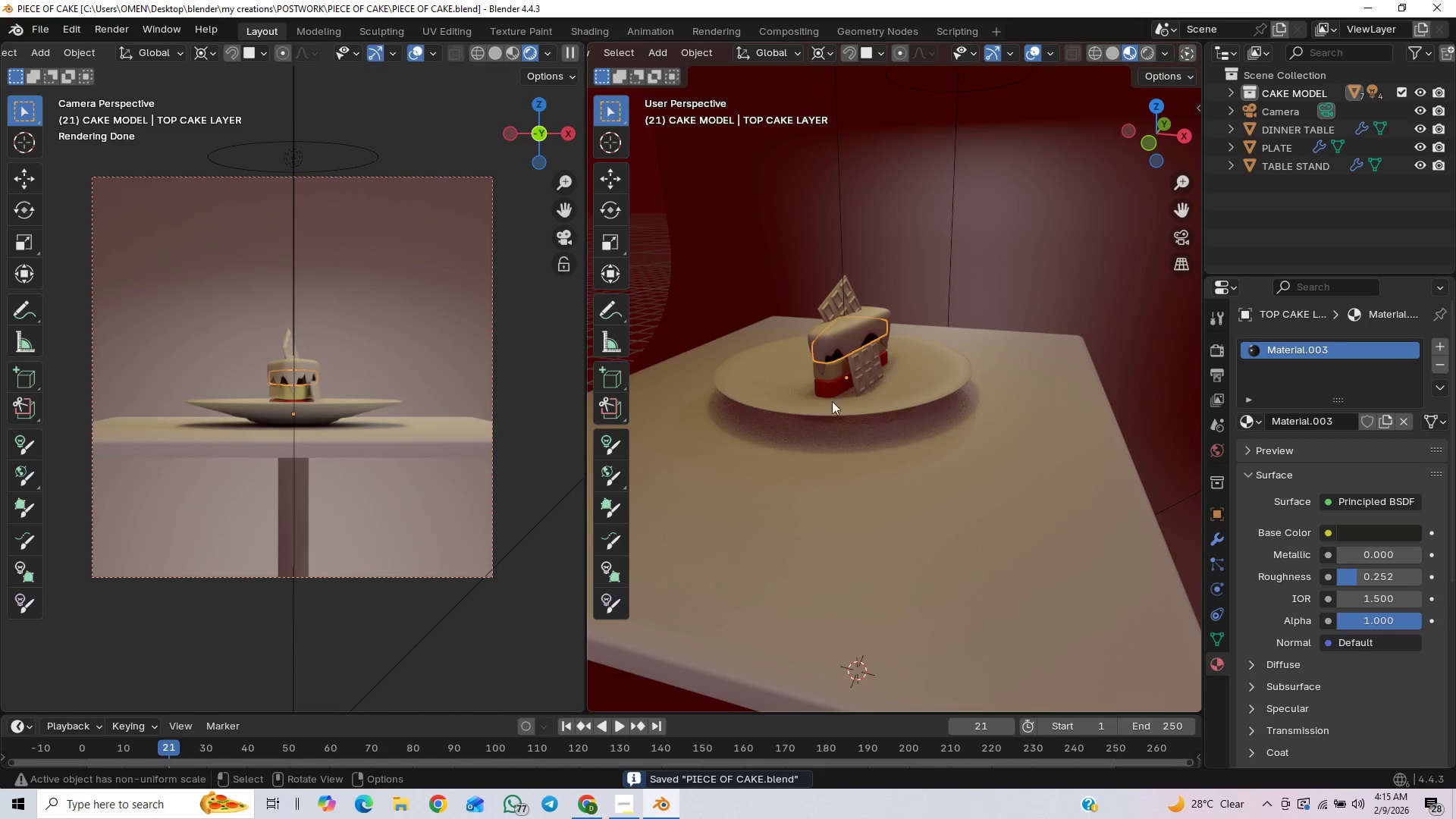 
scroll: coordinate [855, 489], scroll_direction: up, amount: 4.0
 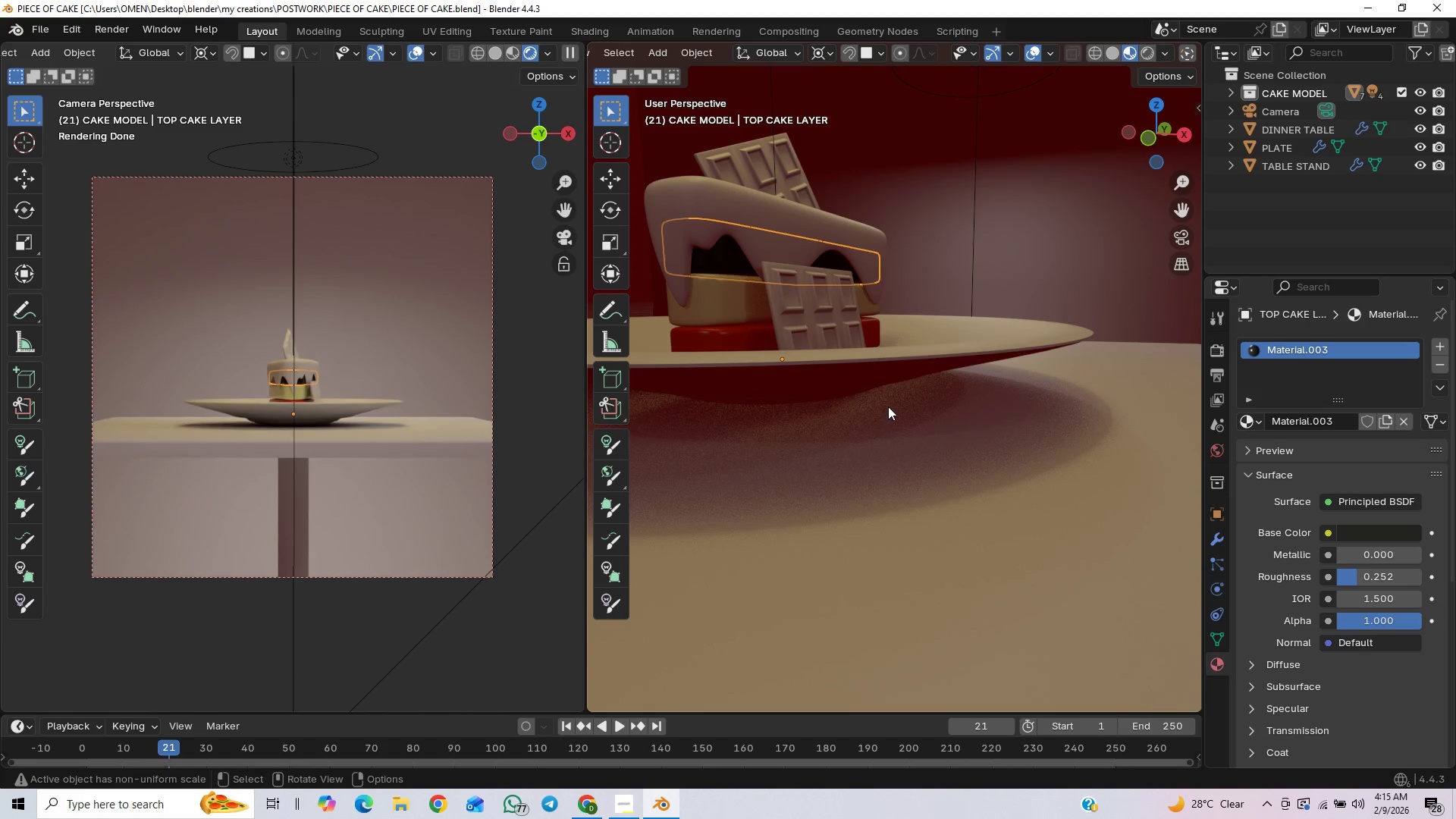 
left_click([880, 353])
 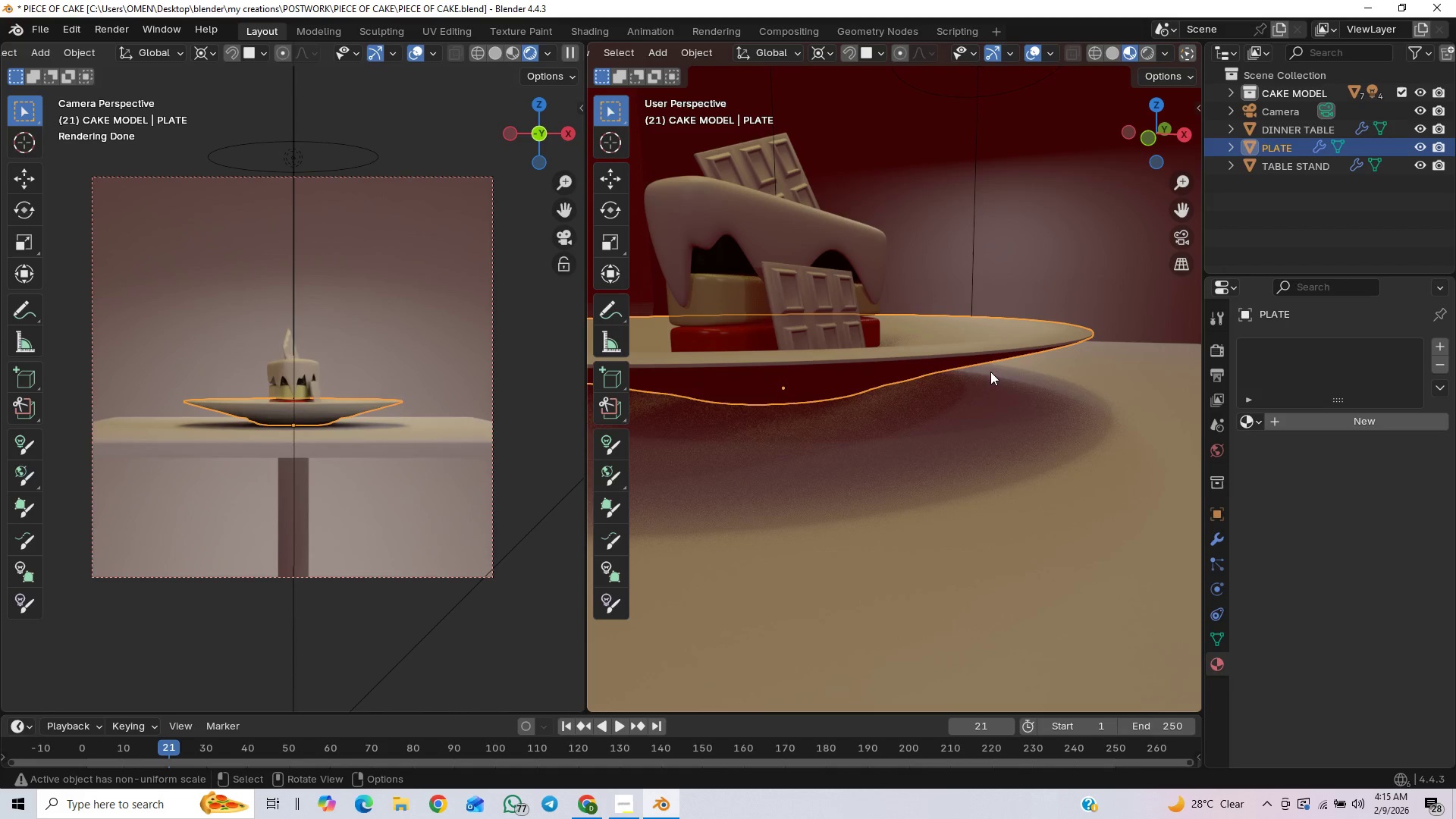 
key(Tab)
 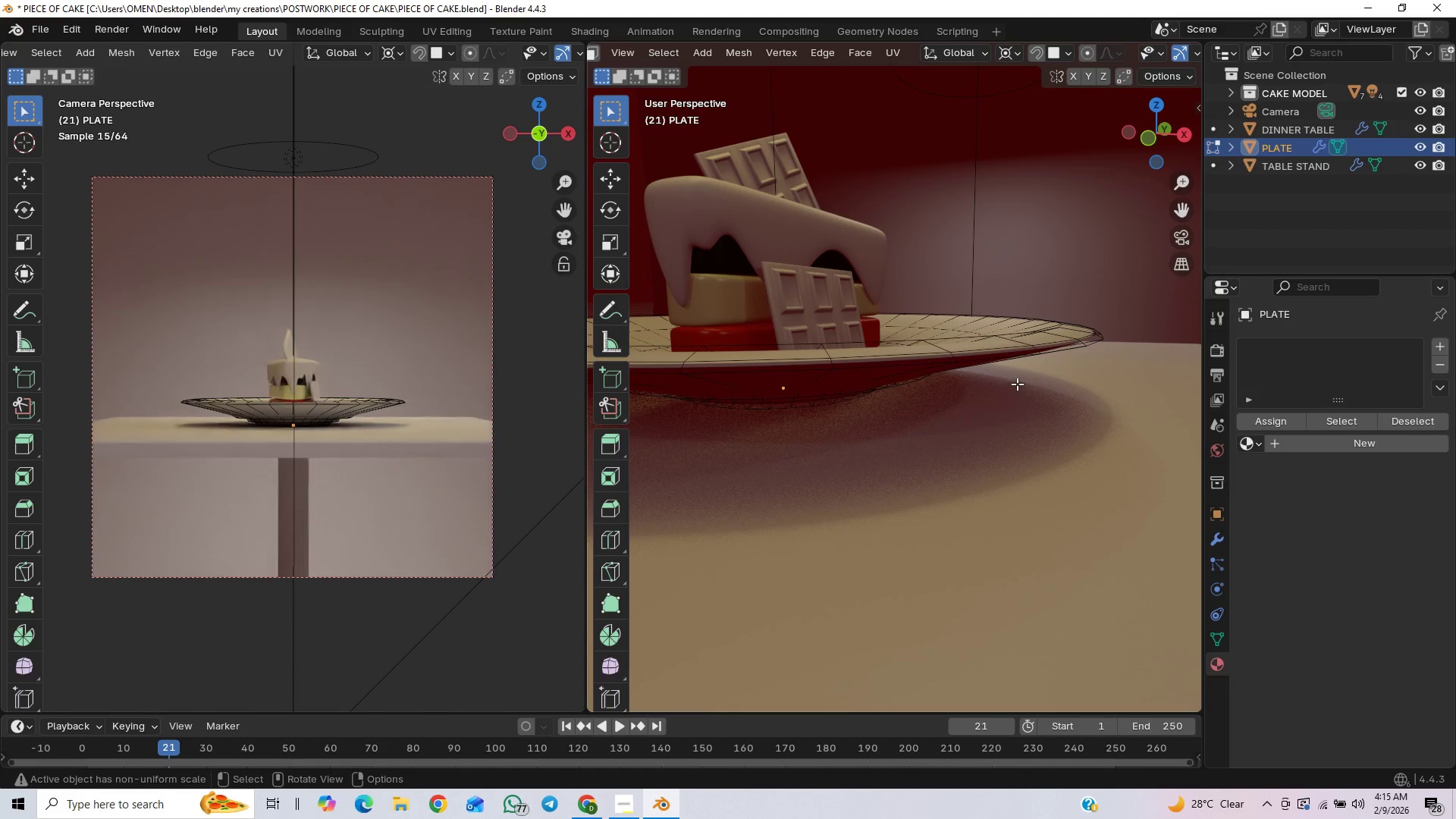 
scroll: coordinate [1034, 374], scroll_direction: up, amount: 1.0
 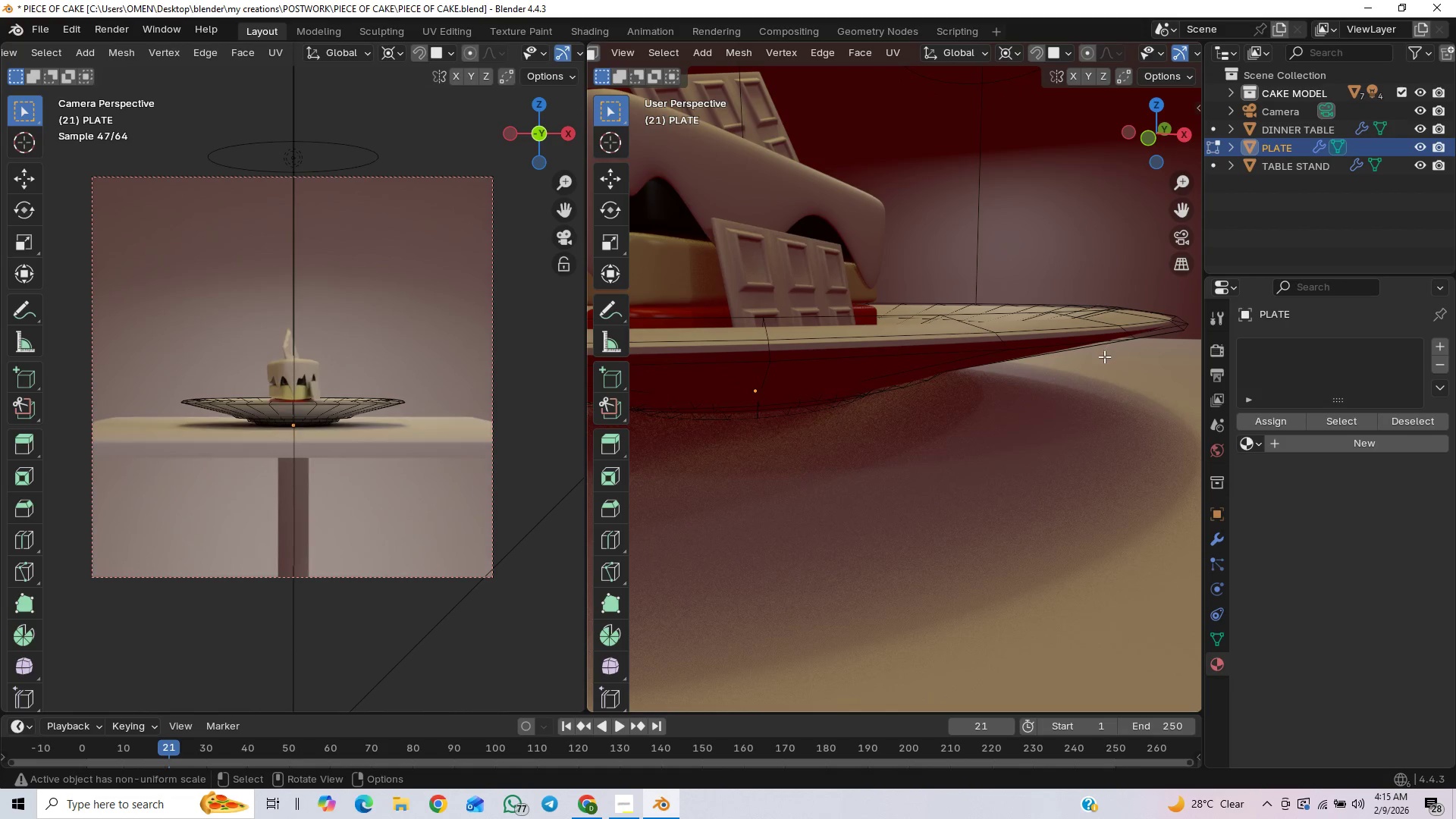 
scroll: coordinate [1104, 357], scroll_direction: down, amount: 1.0
 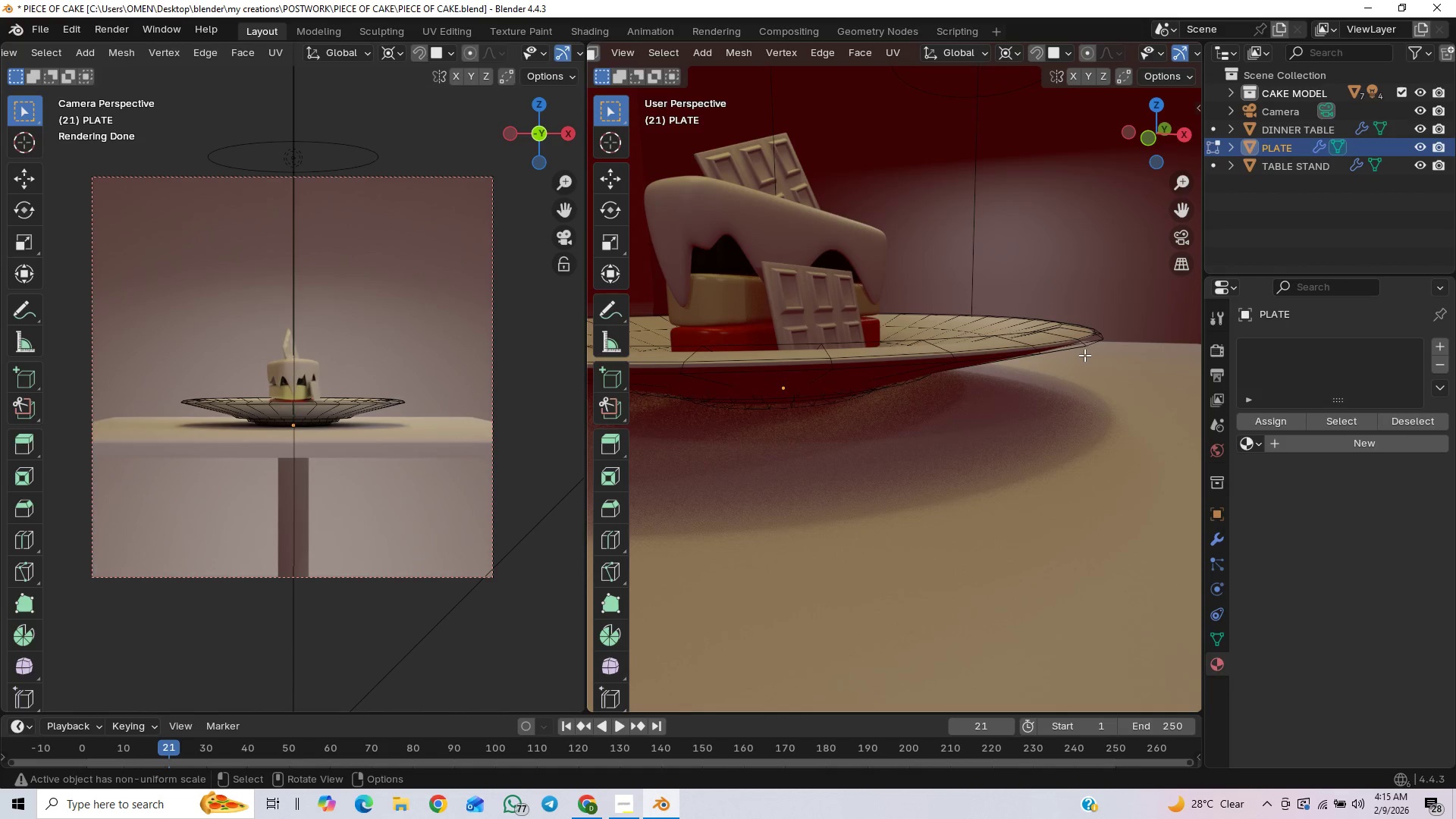 
scroll: coordinate [1082, 356], scroll_direction: up, amount: 1.0
 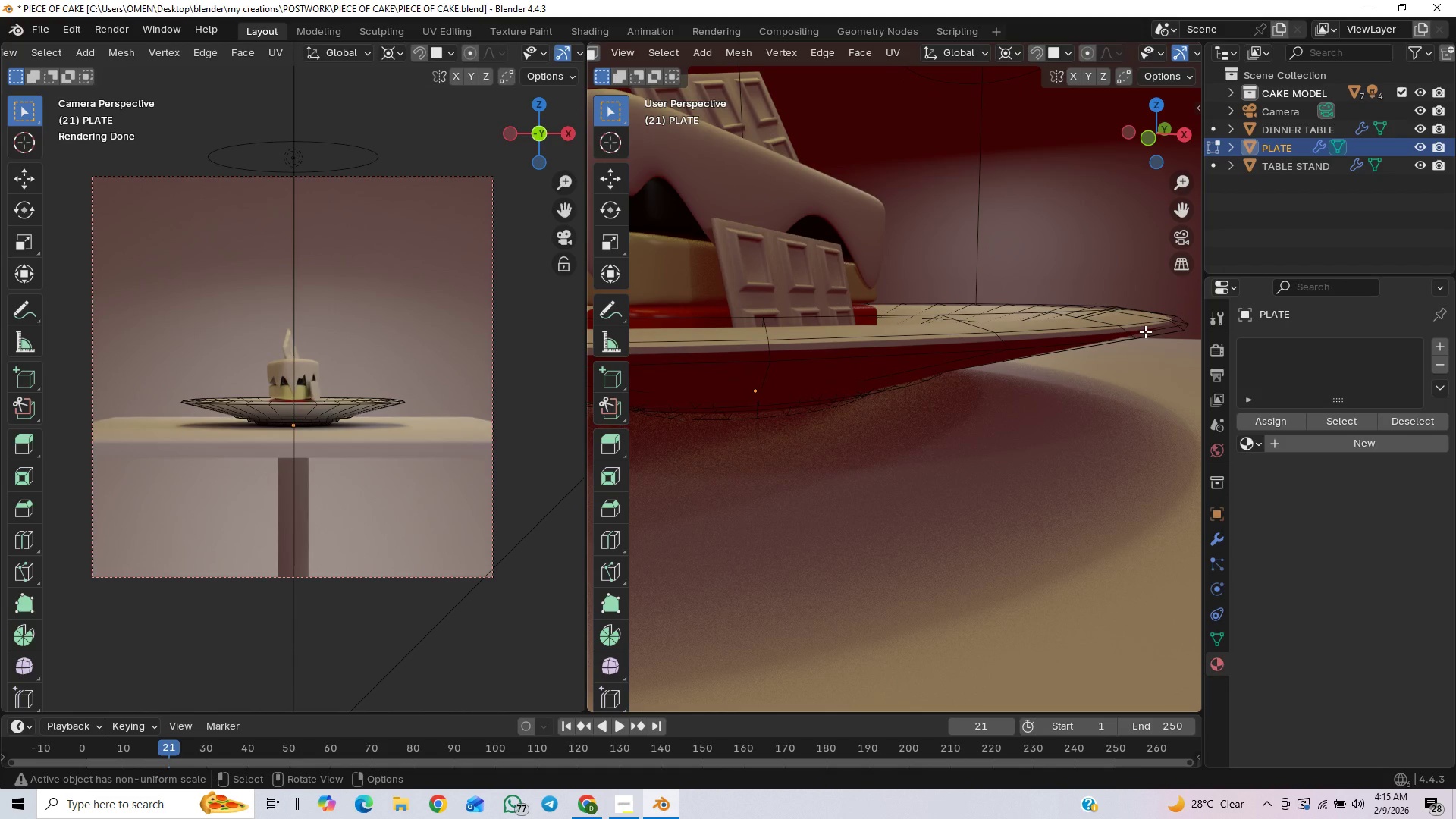 
key(2)
 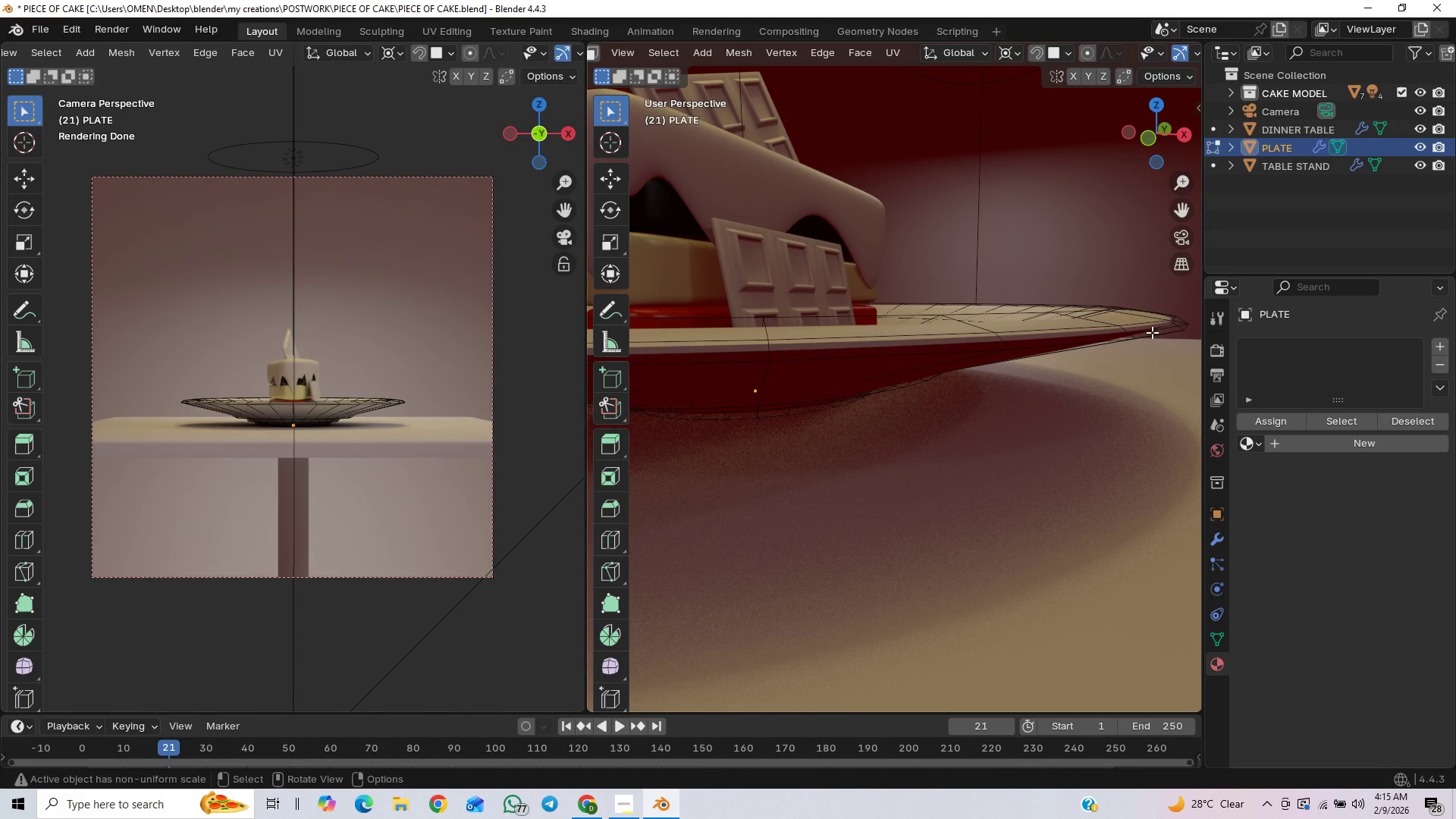 
left_click([1152, 332])
 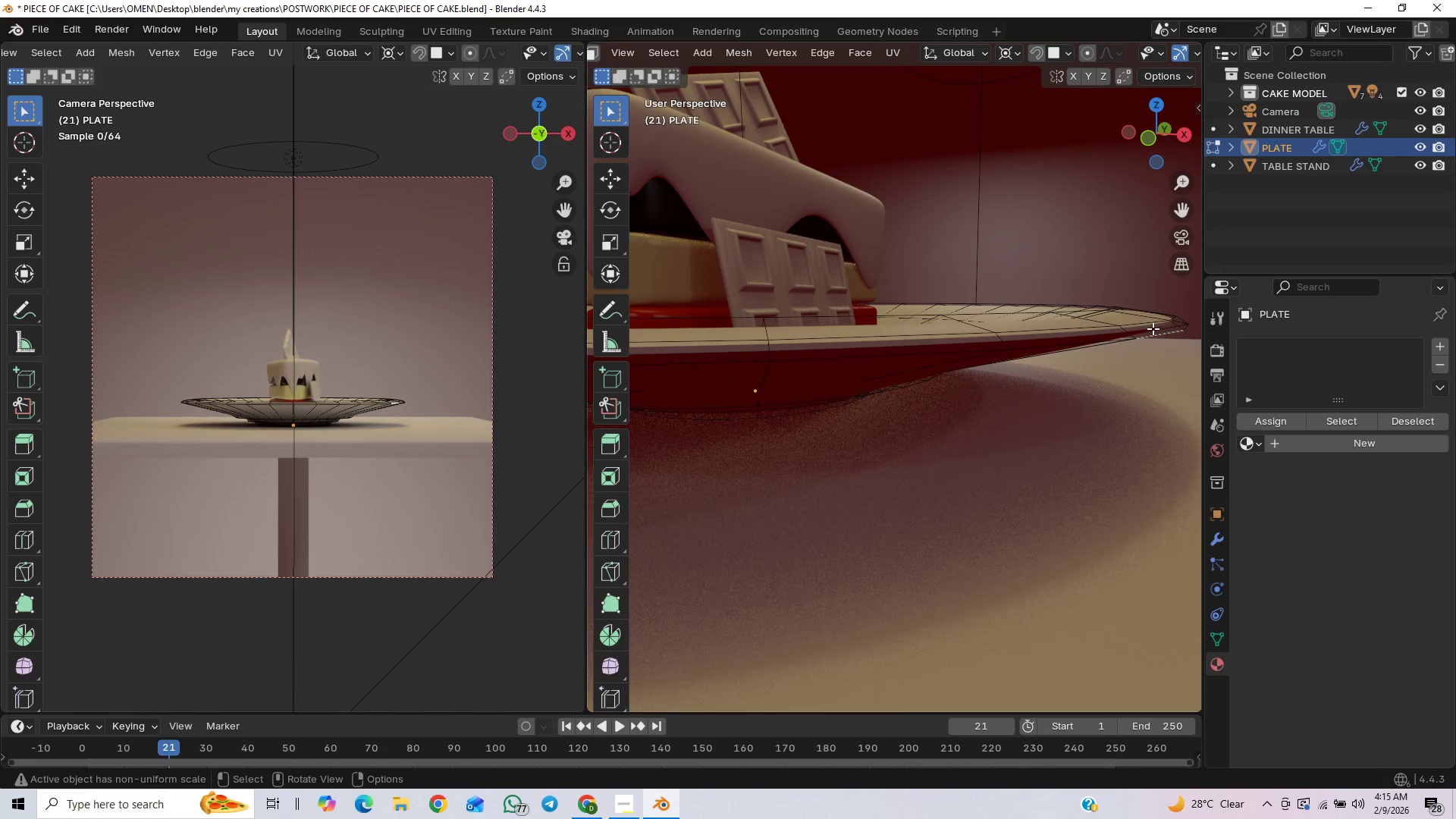 
left_click([1153, 328])
 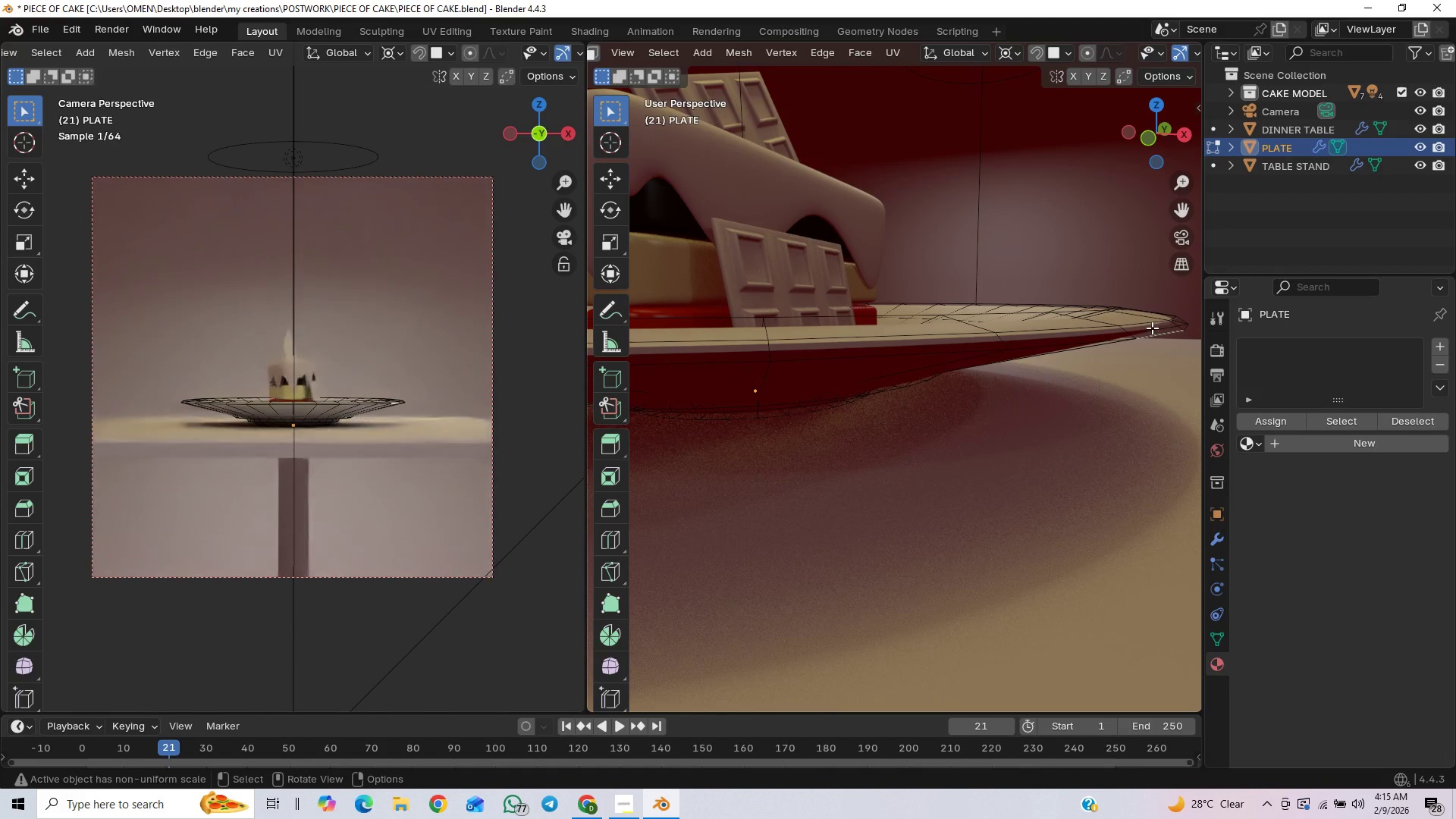 
left_click([1150, 325])
 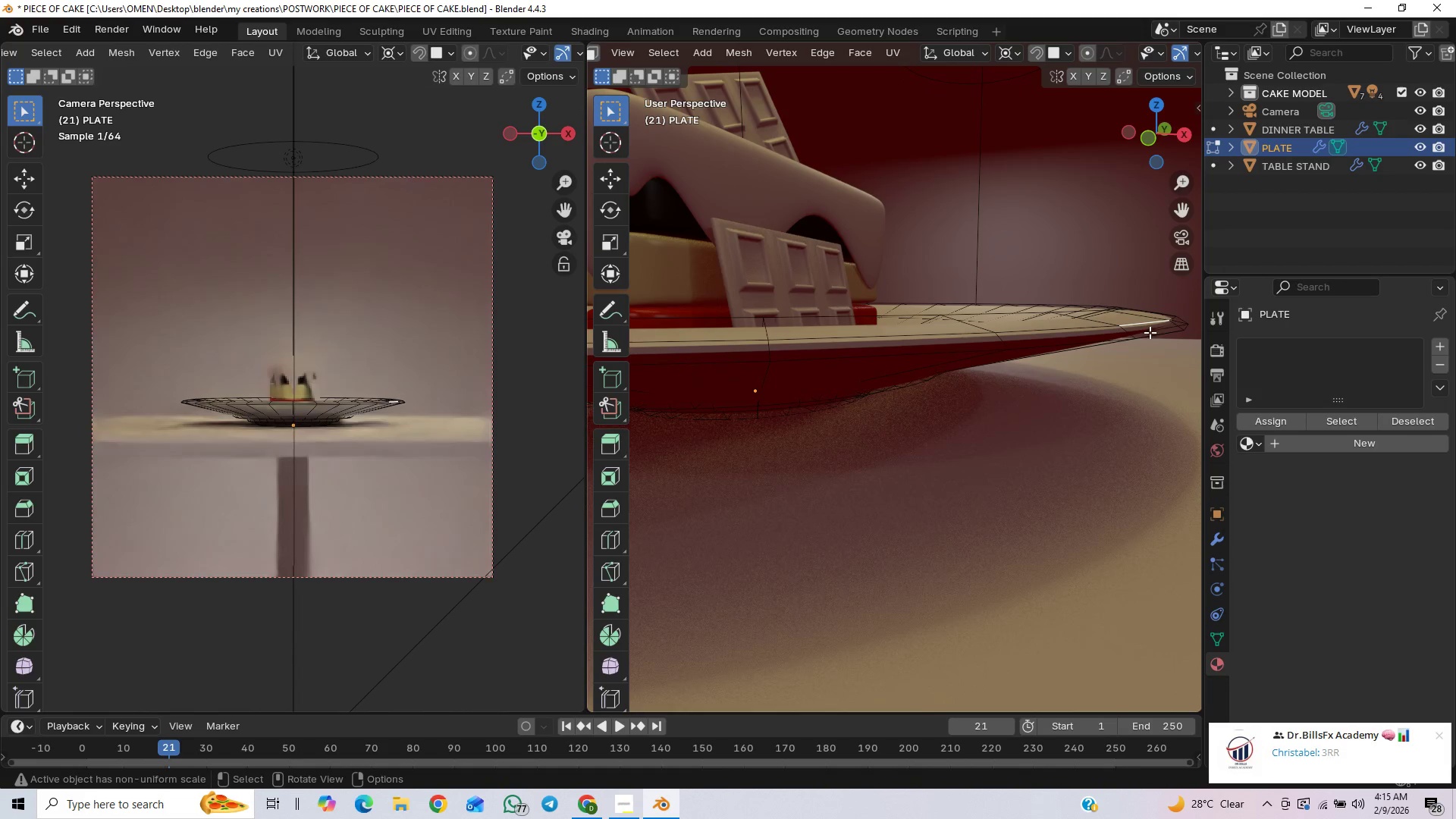 
left_click([1151, 328])
 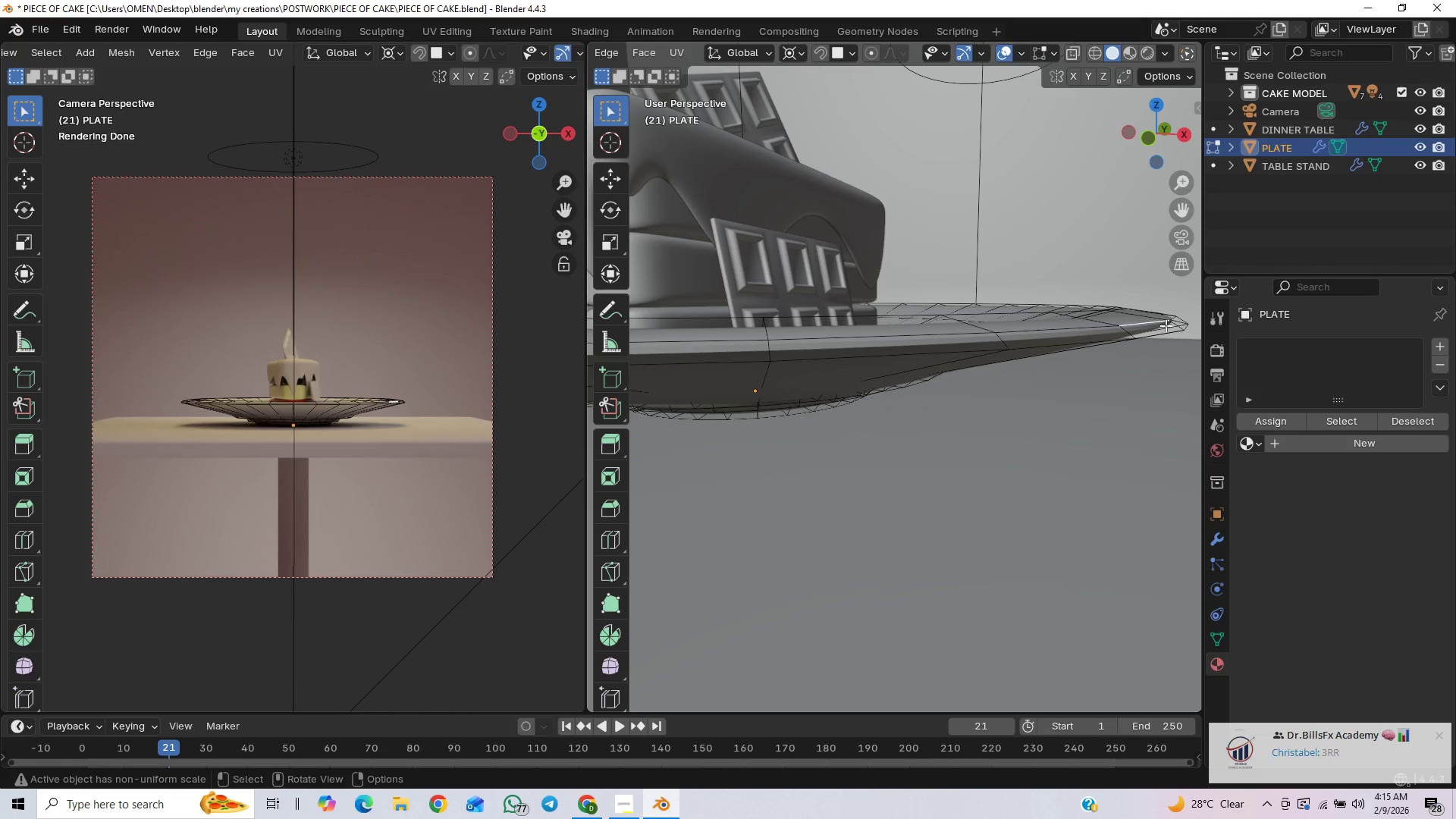 
wait(6.69)
 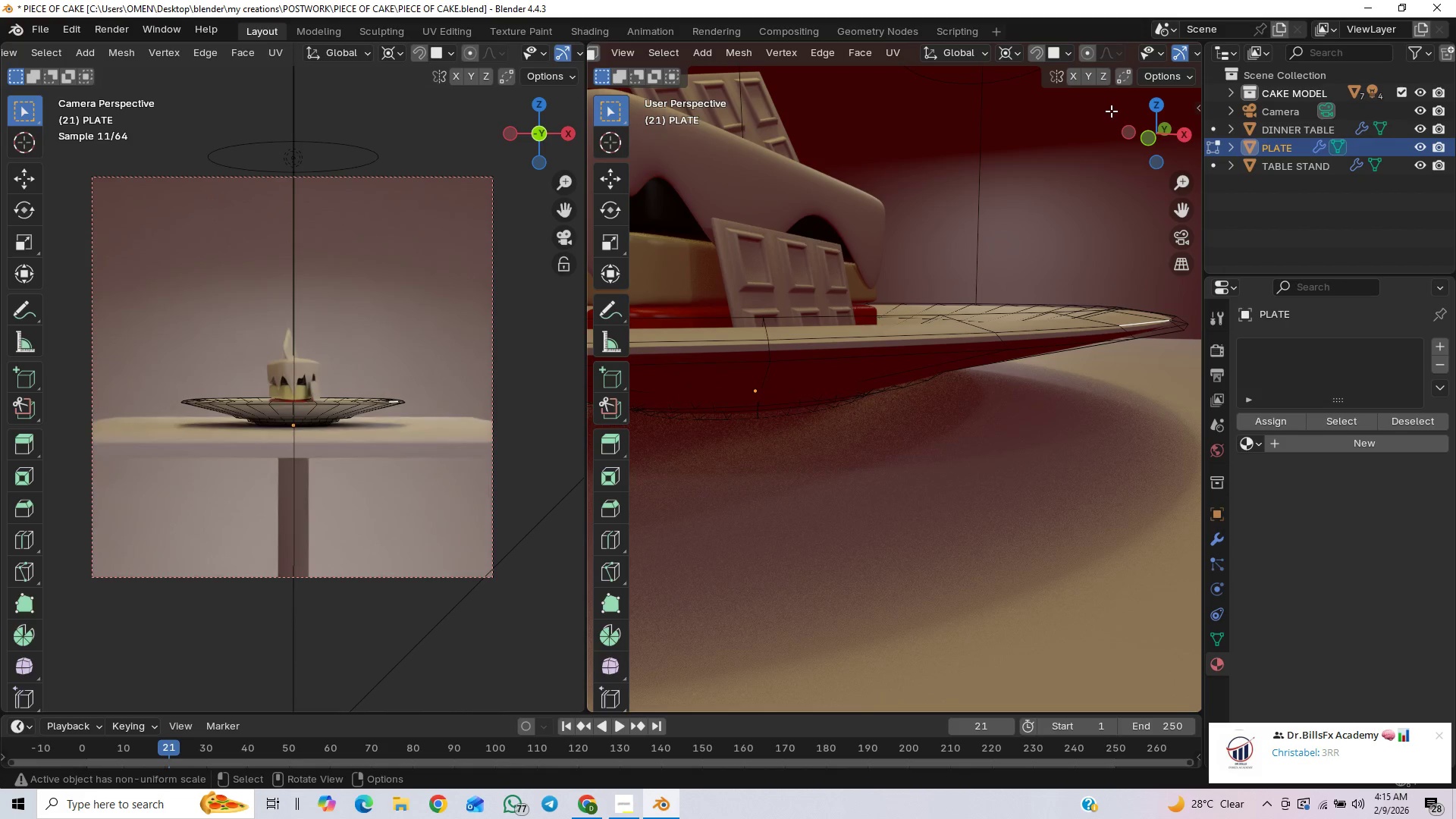 
left_click([1159, 326])
 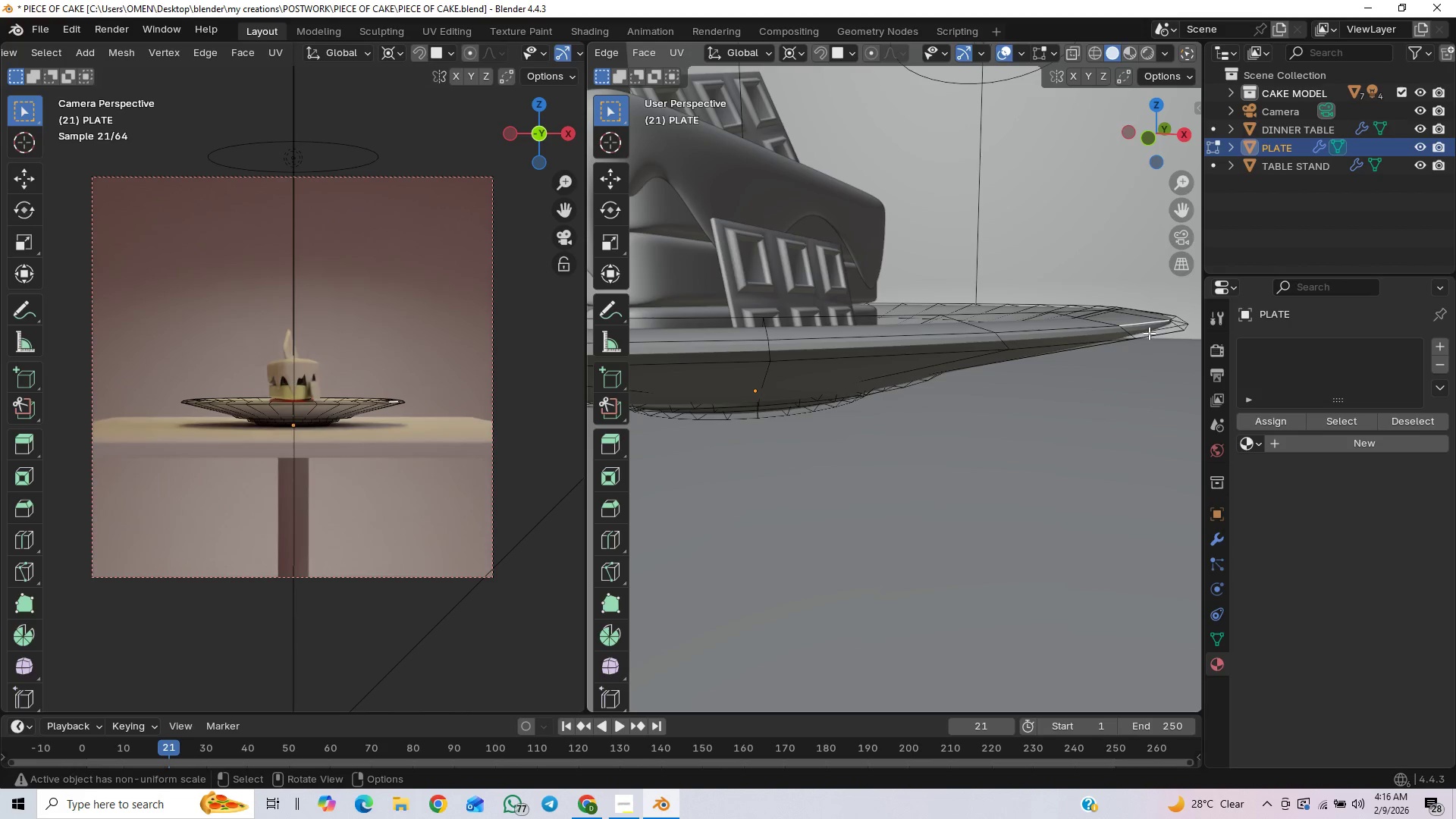 
key(2)
 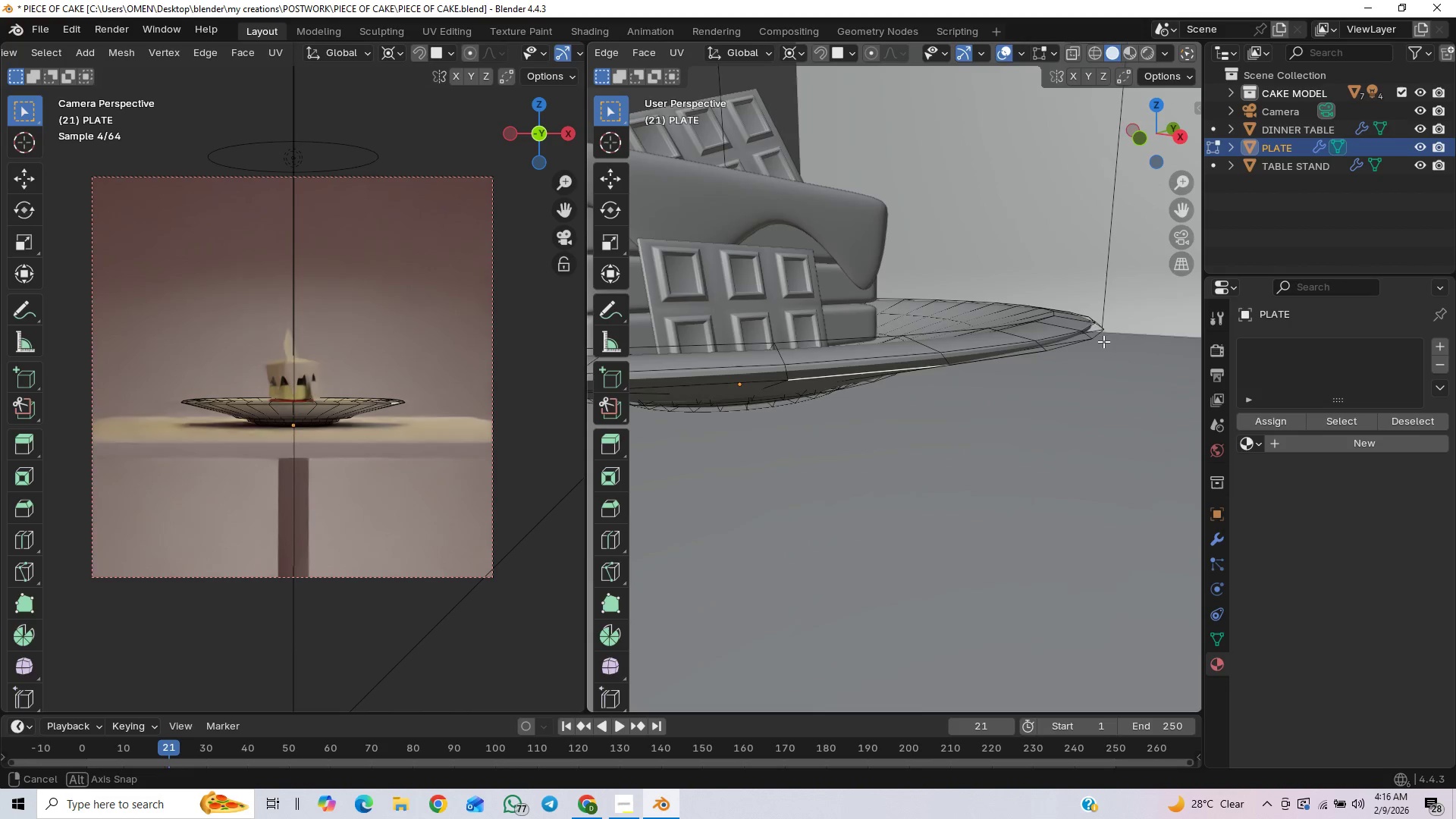 
scroll: coordinate [978, 391], scroll_direction: up, amount: 1.0
 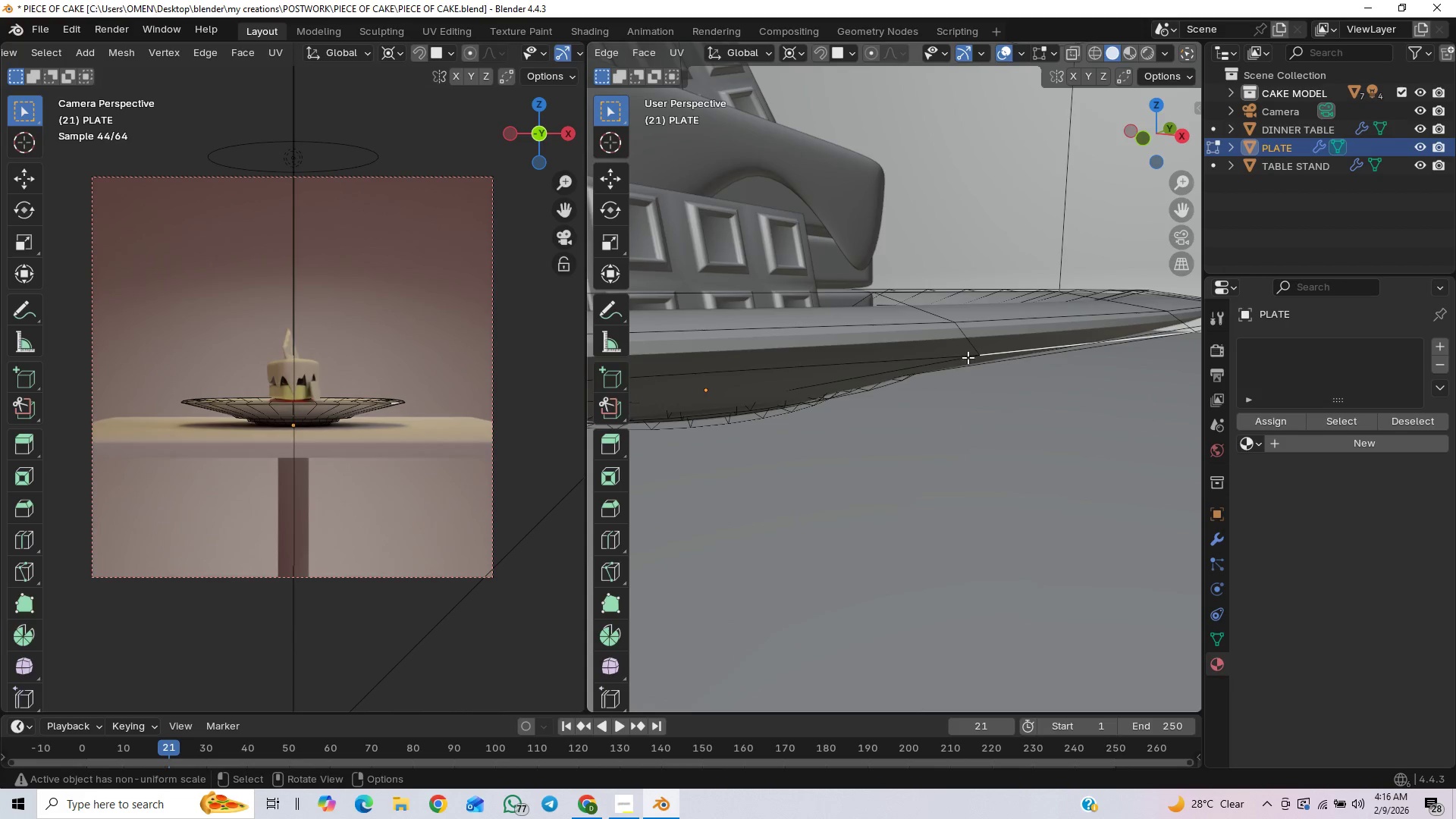 
left_click([997, 315])
 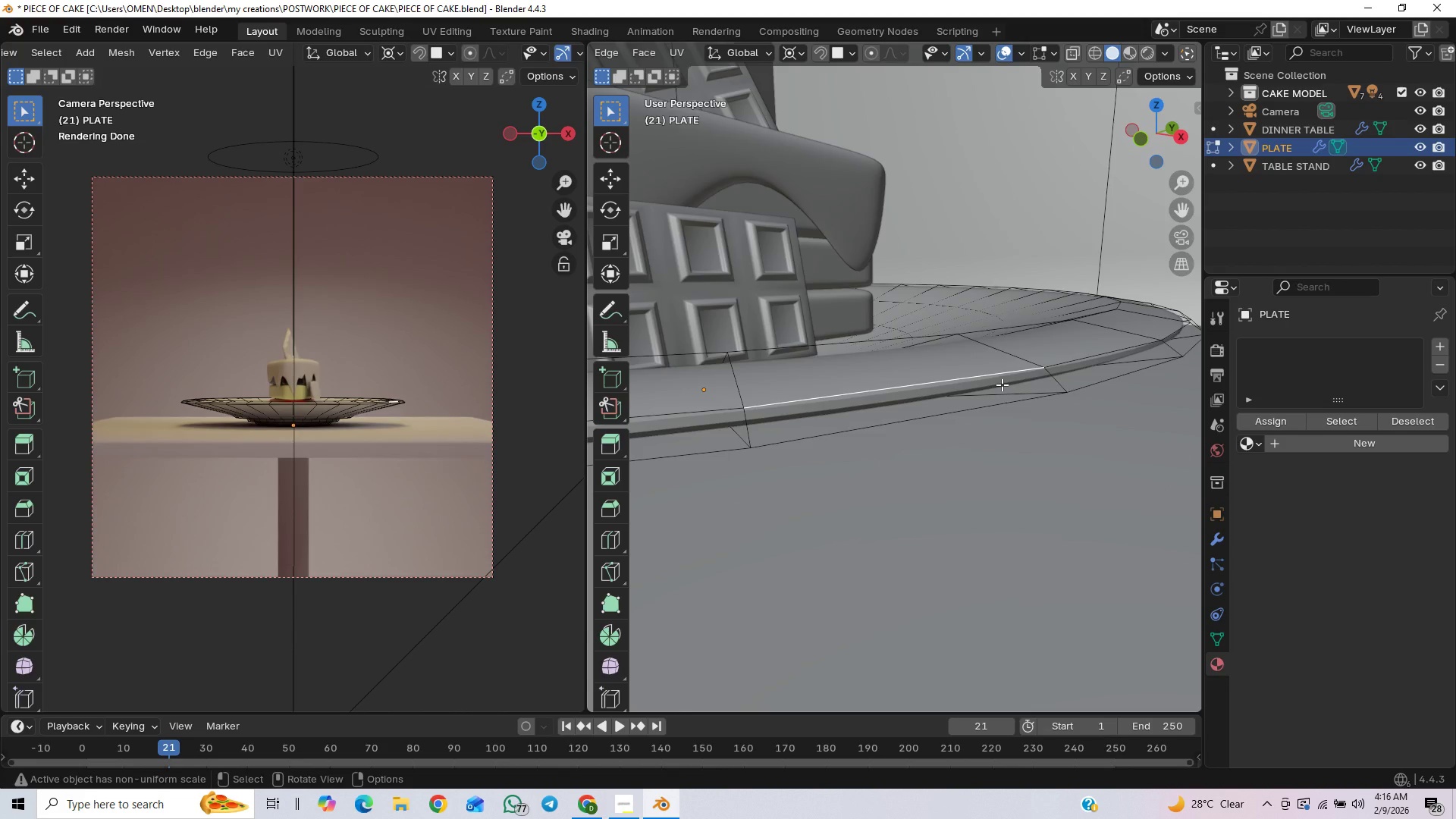 
wait(5.5)
 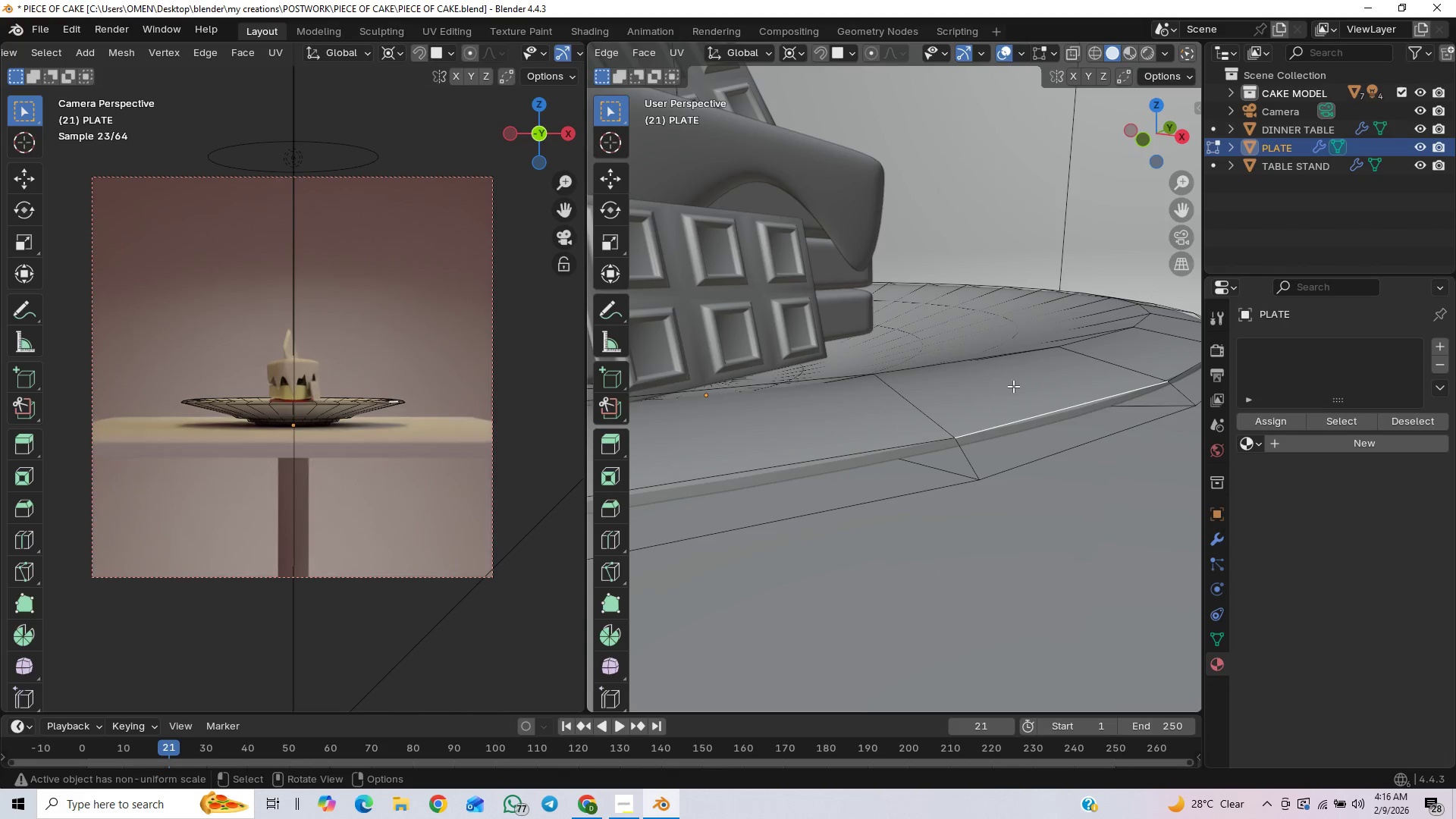 
hold_key(key=ShiftLeft, duration=0.5)
 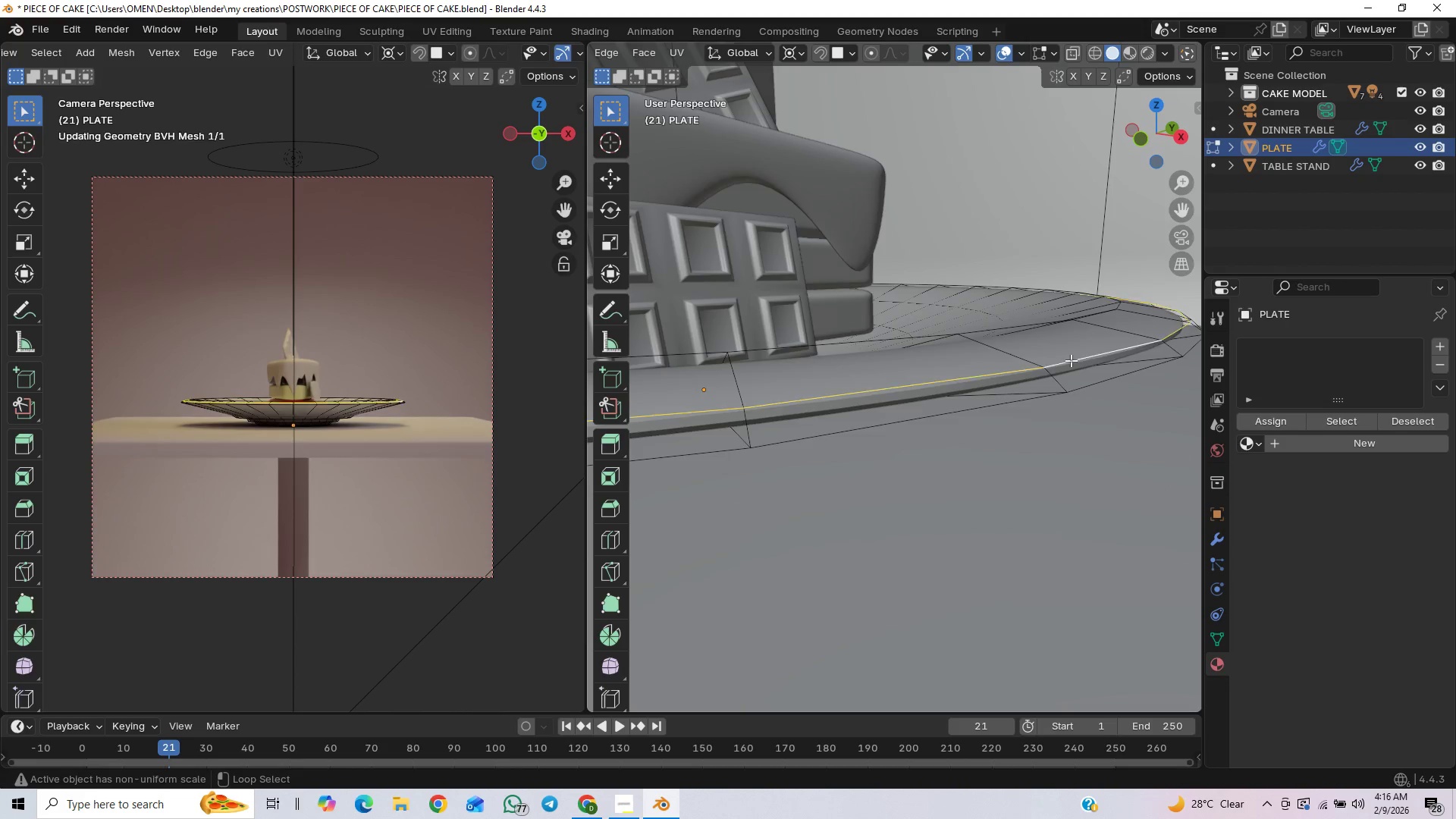 
hold_key(key=AltLeft, duration=0.72)
 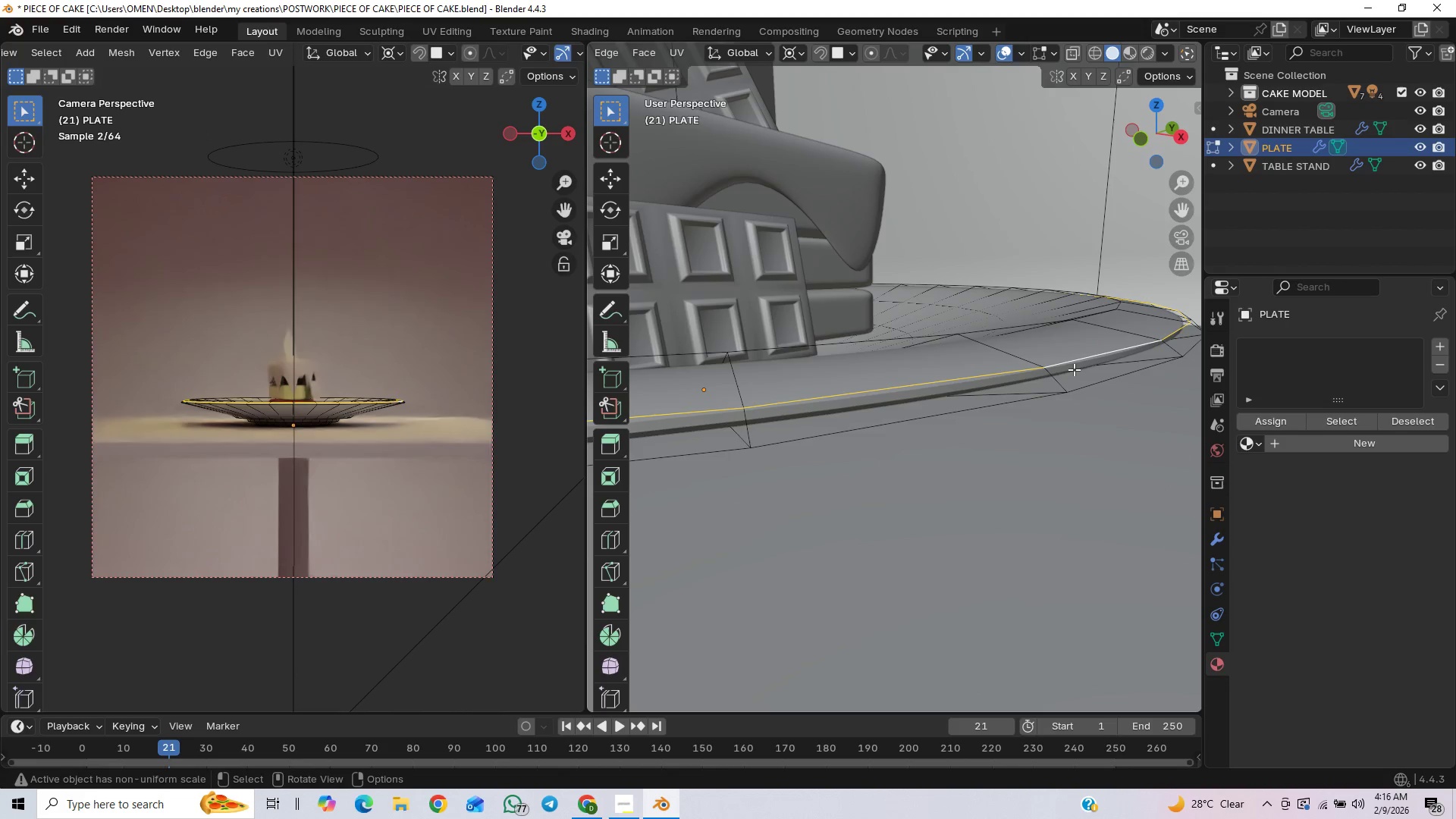 
hold_key(key=ShiftLeft, duration=0.72)
 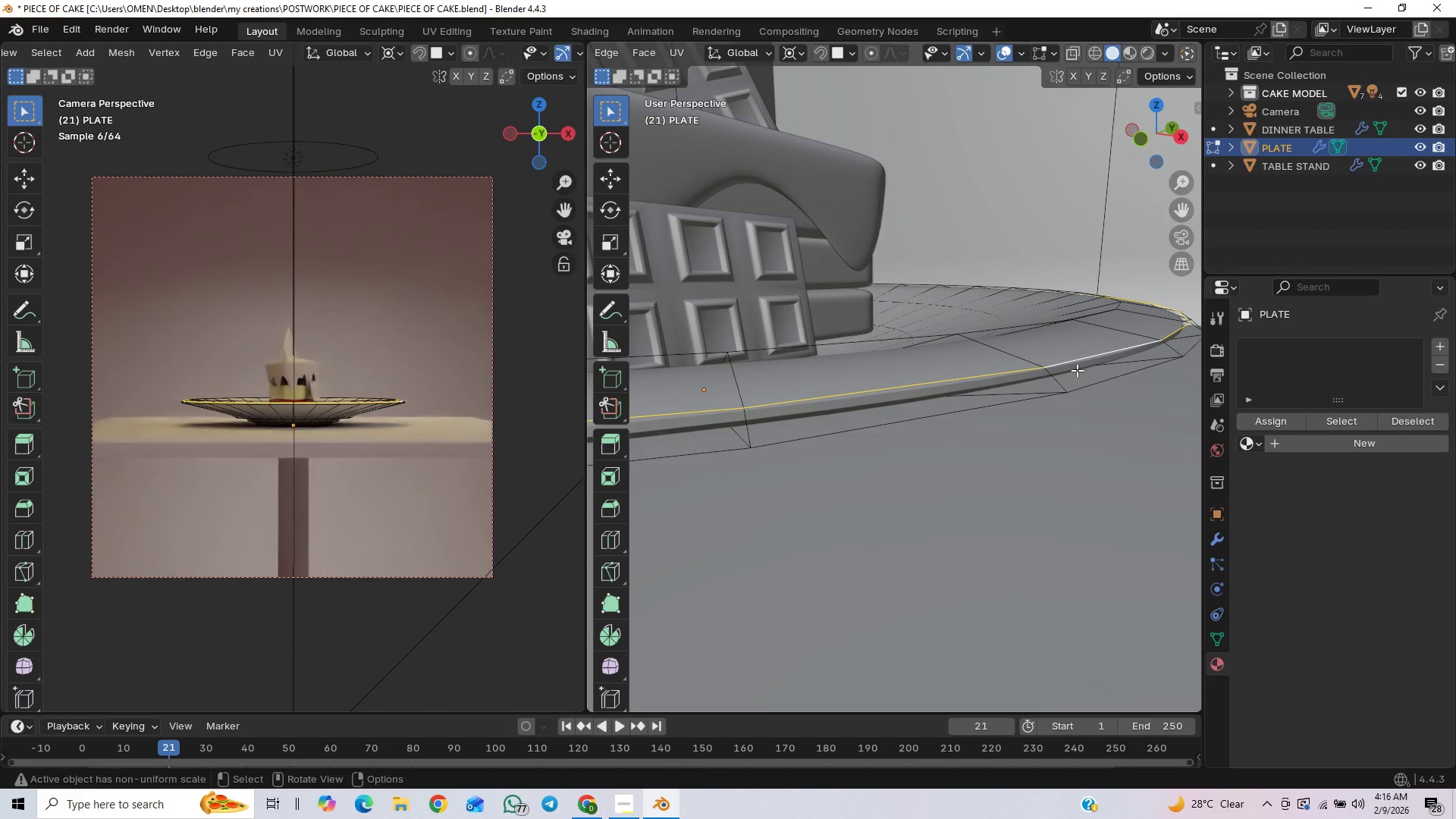 
key(Control+B)
 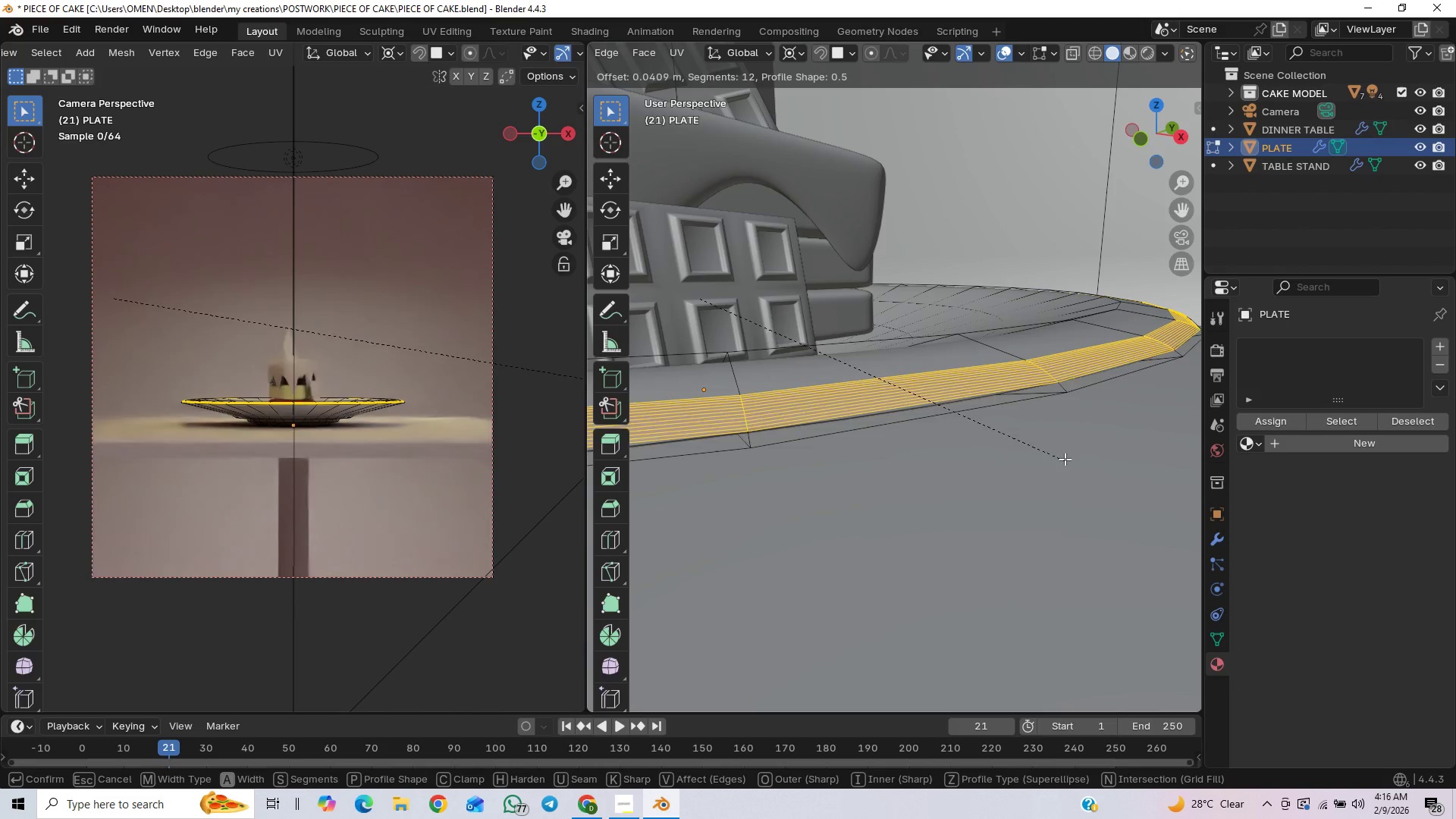 
scroll: coordinate [1065, 457], scroll_direction: down, amount: 10.0
 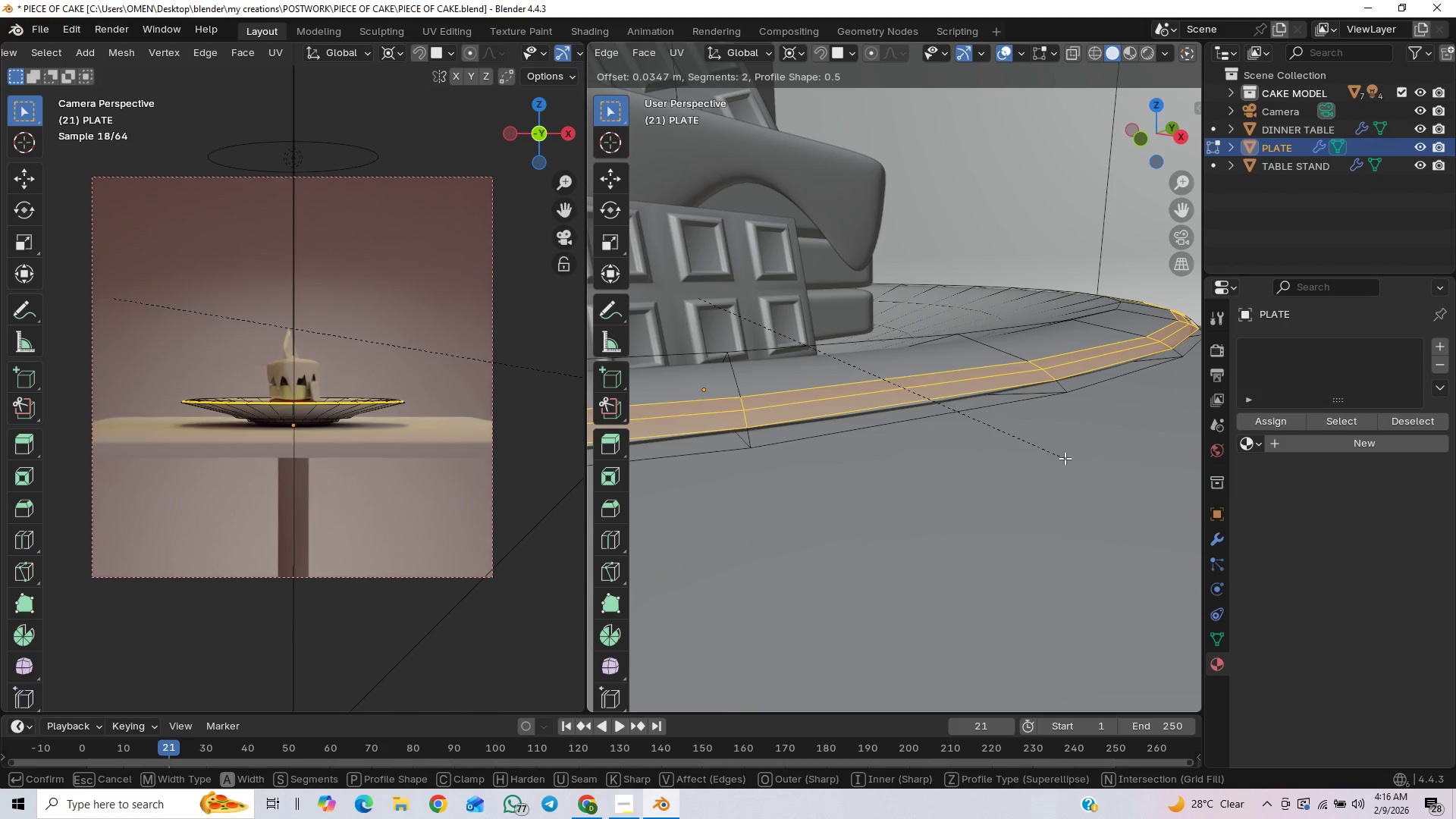 
right_click([1065, 457])
 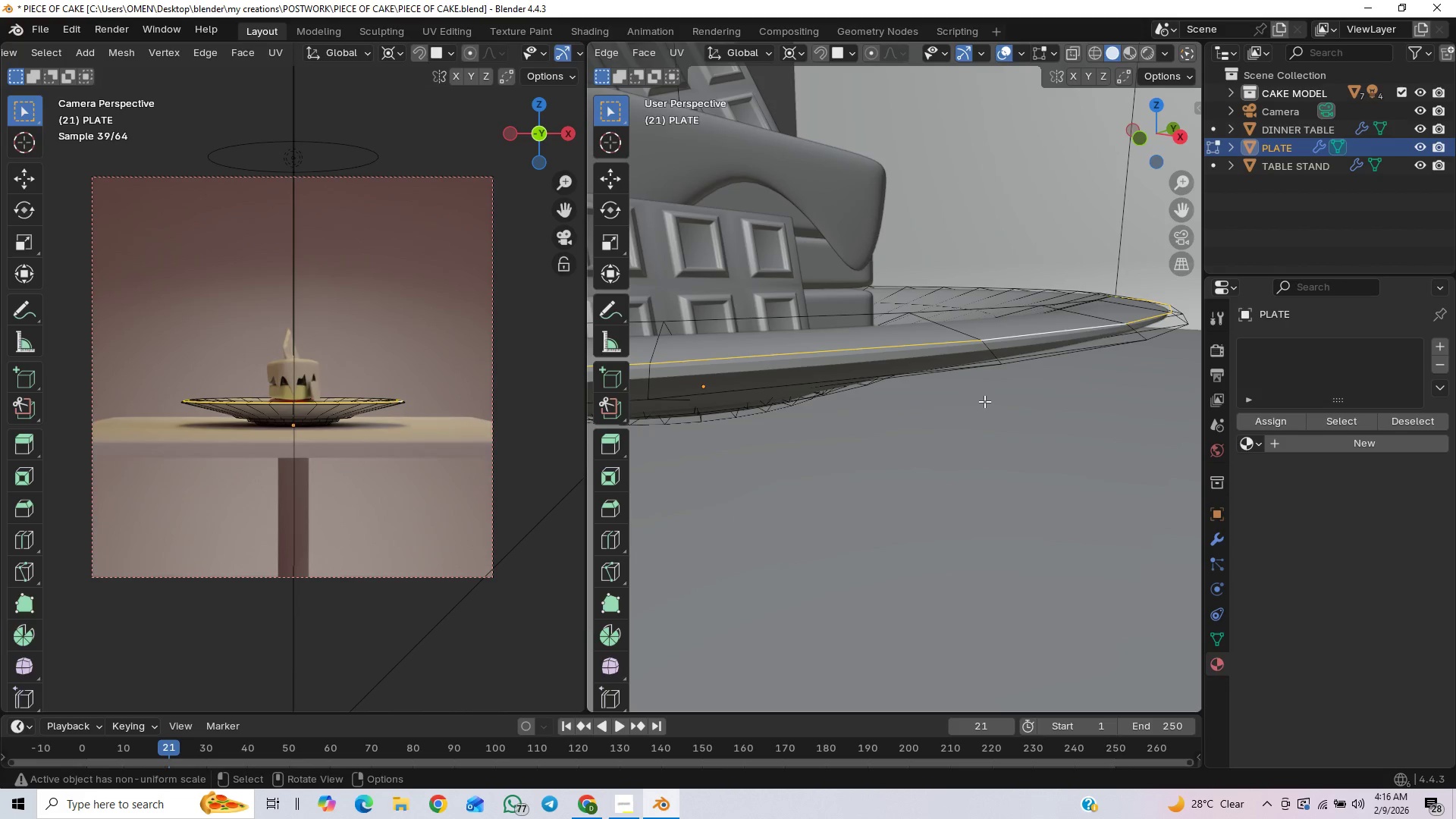 
left_click([968, 365])
 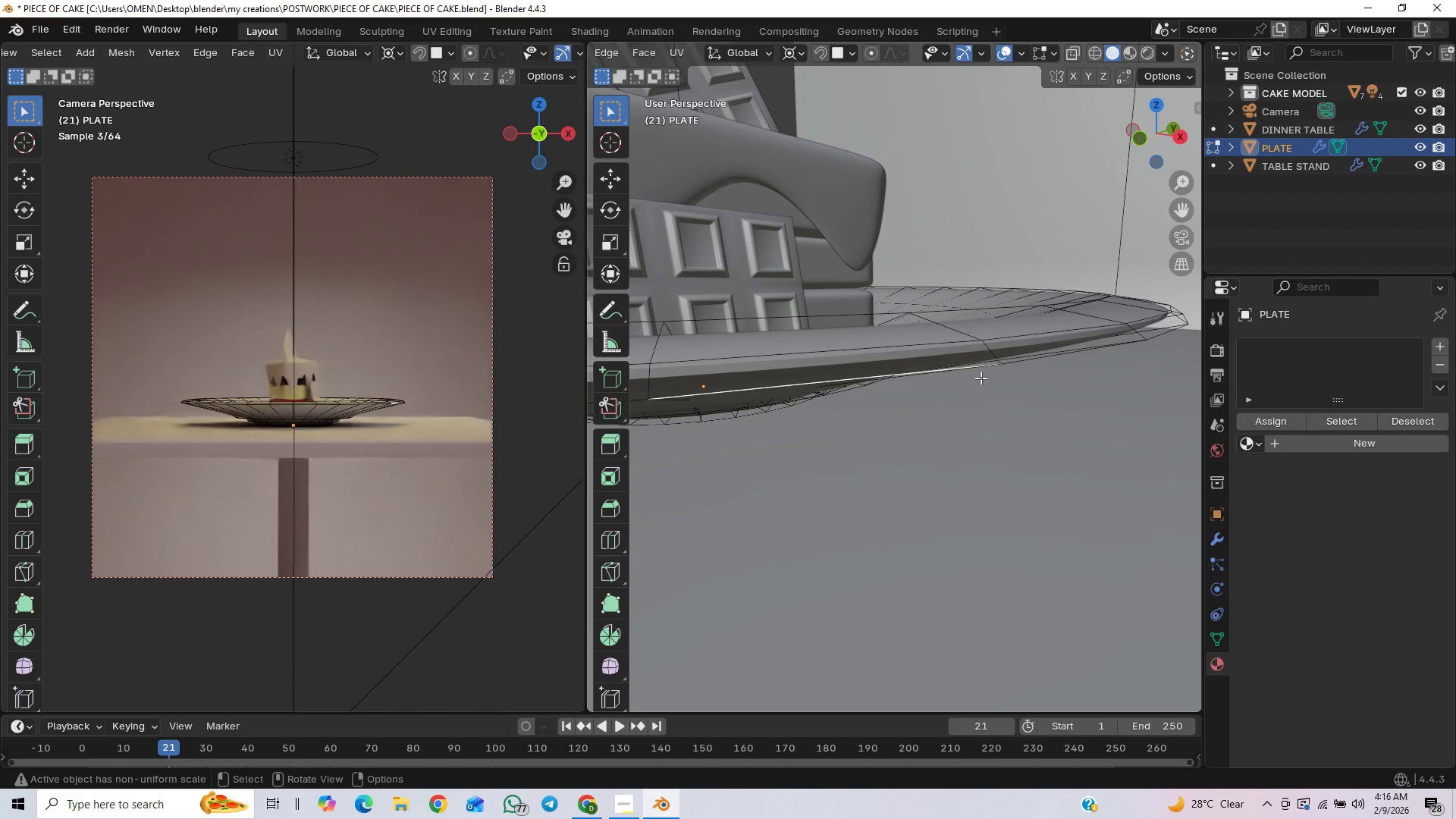 
hold_key(key=ControlLeft, duration=0.88)
 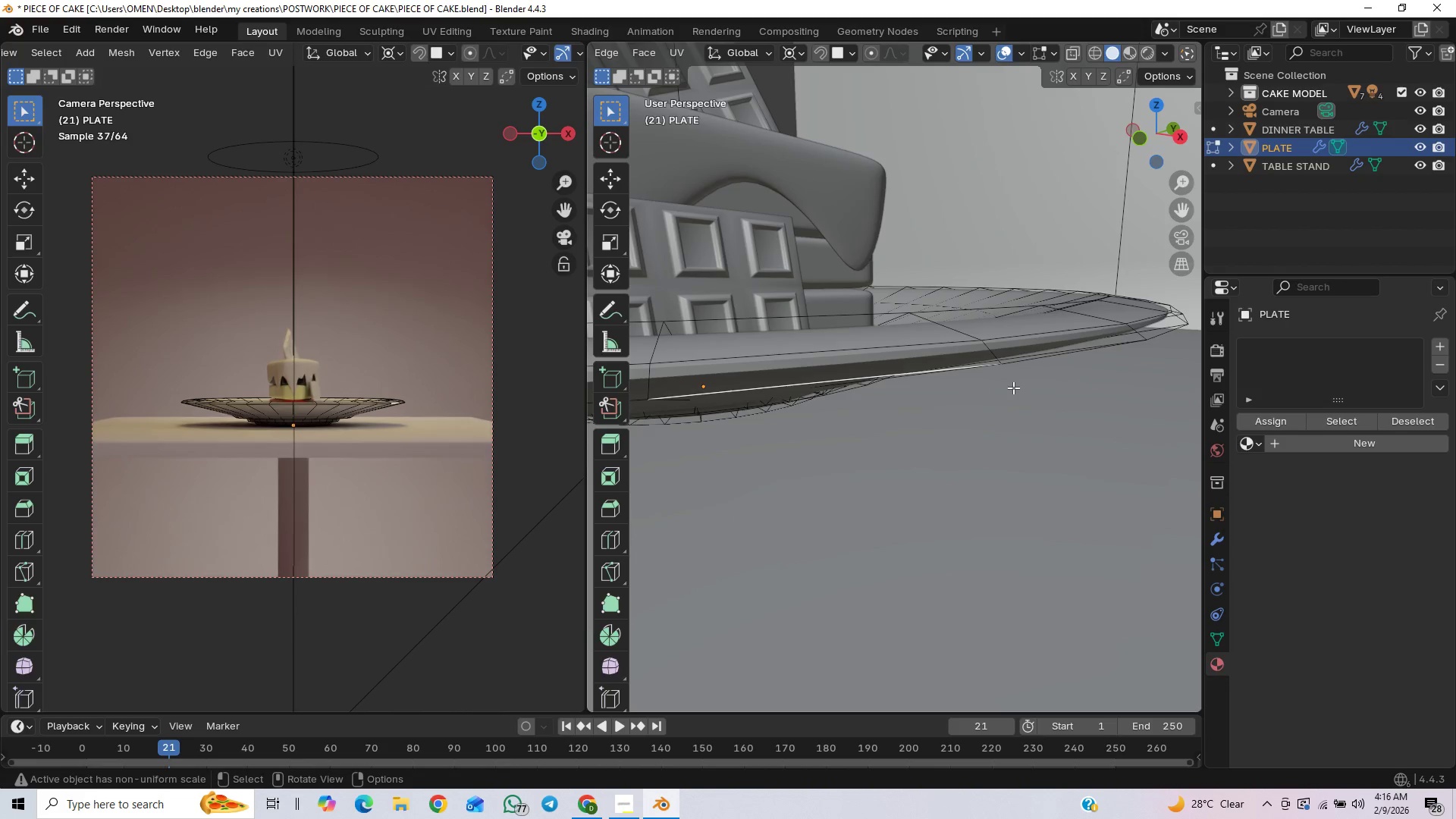 
key(Shift+ShiftLeft)
 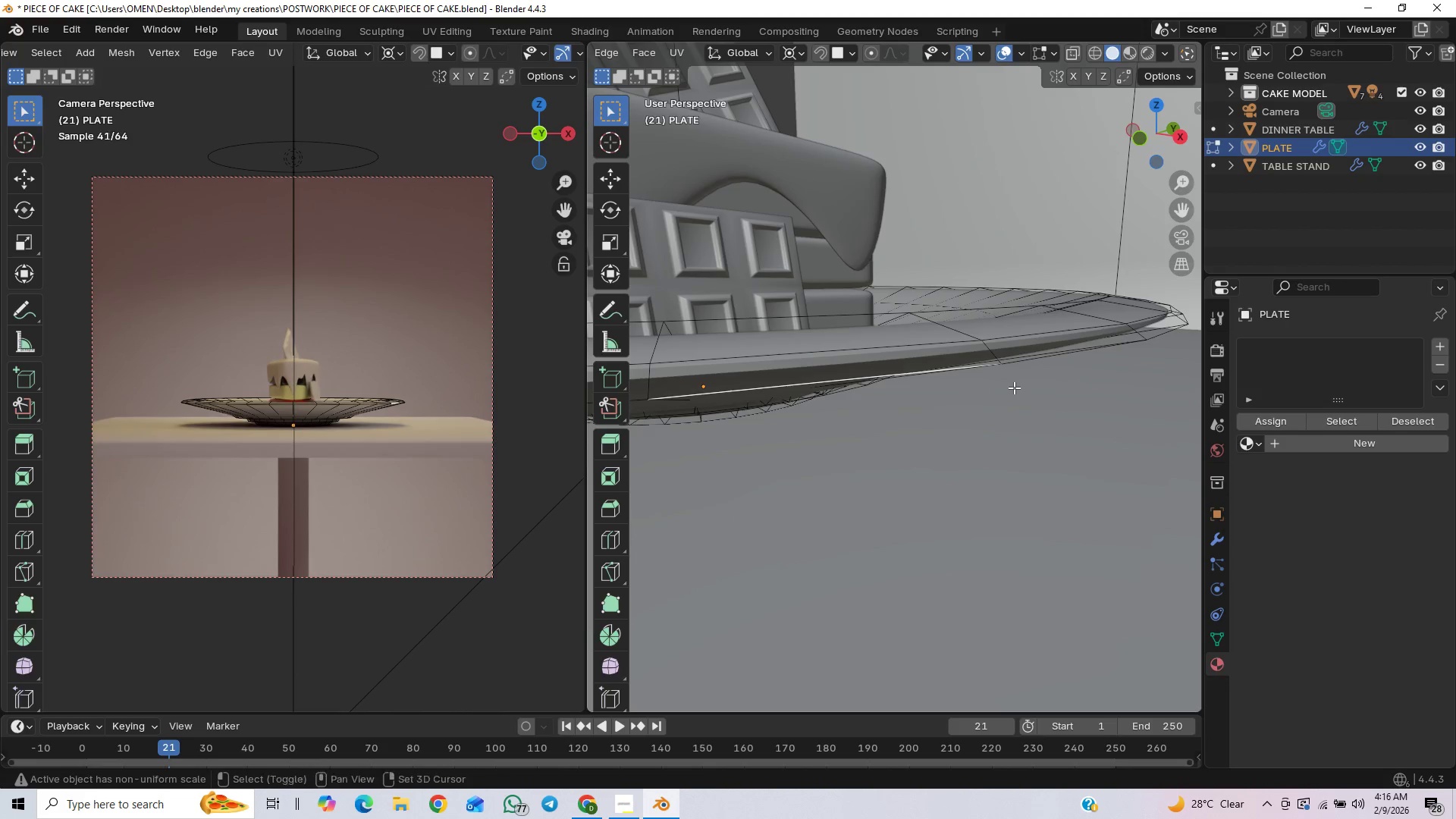 
key(Control+Shift+ControlLeft)
 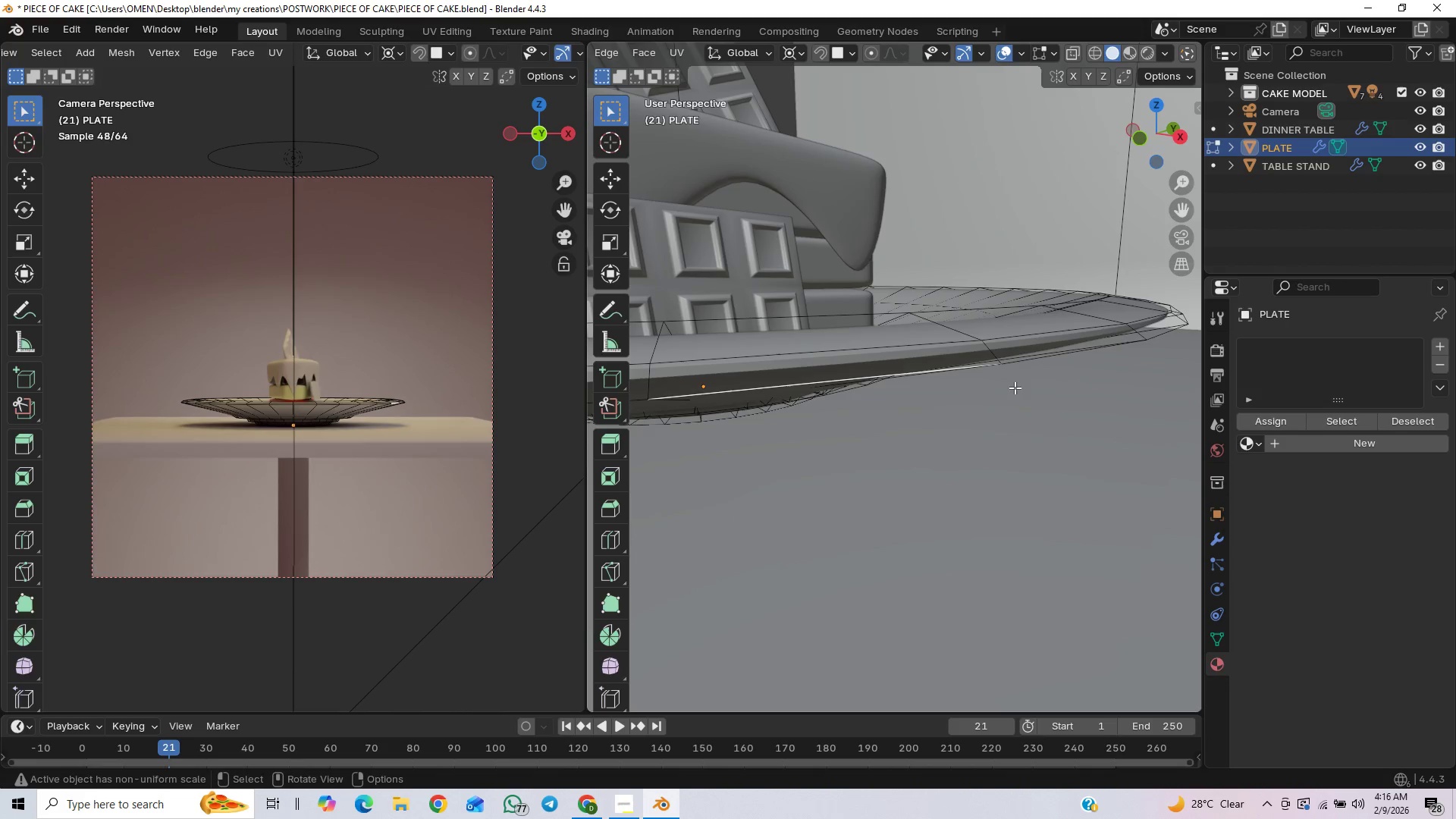 
hold_key(key=ShiftLeft, duration=0.88)
 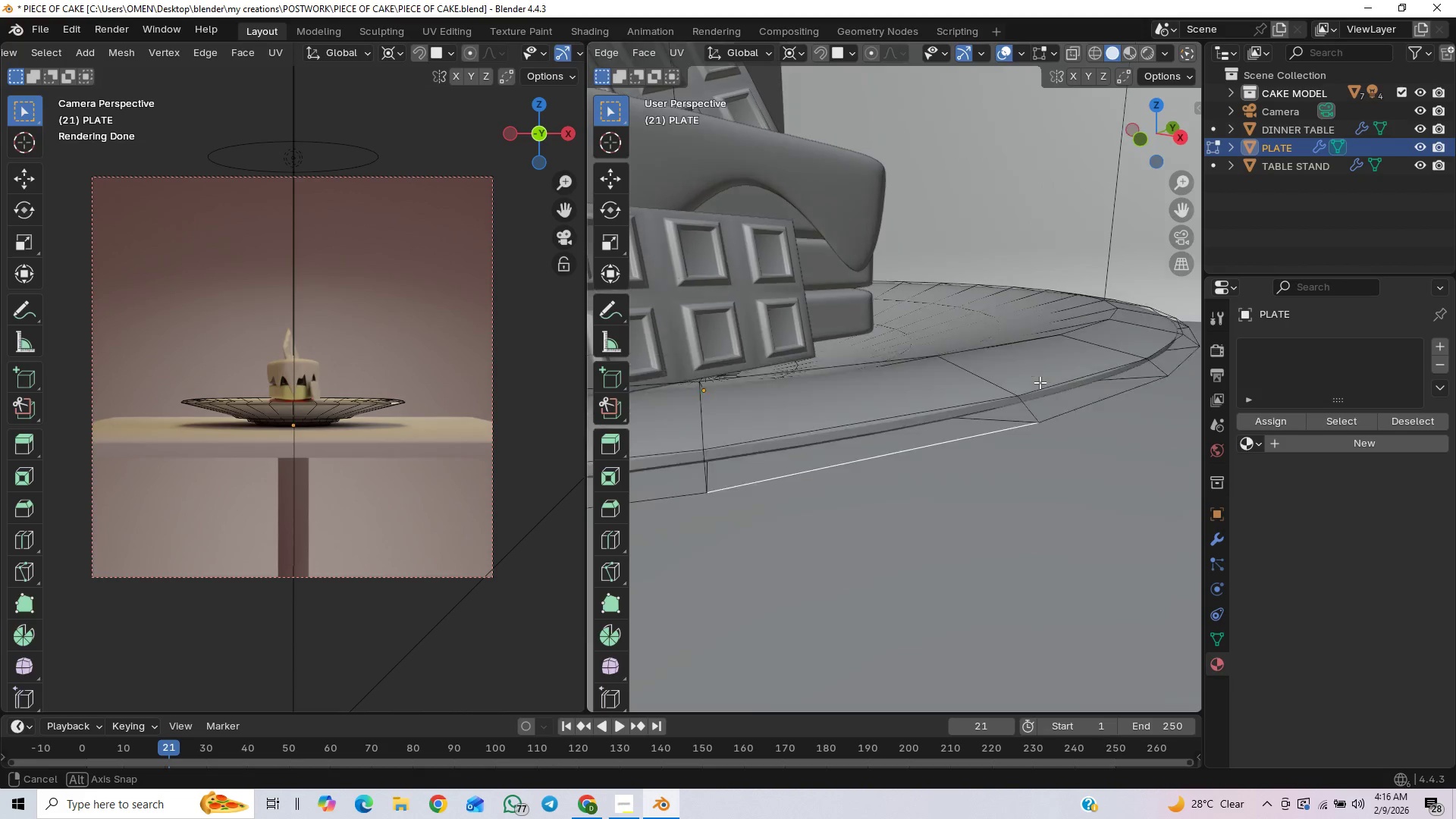 
hold_key(key=ControlLeft, duration=0.55)
 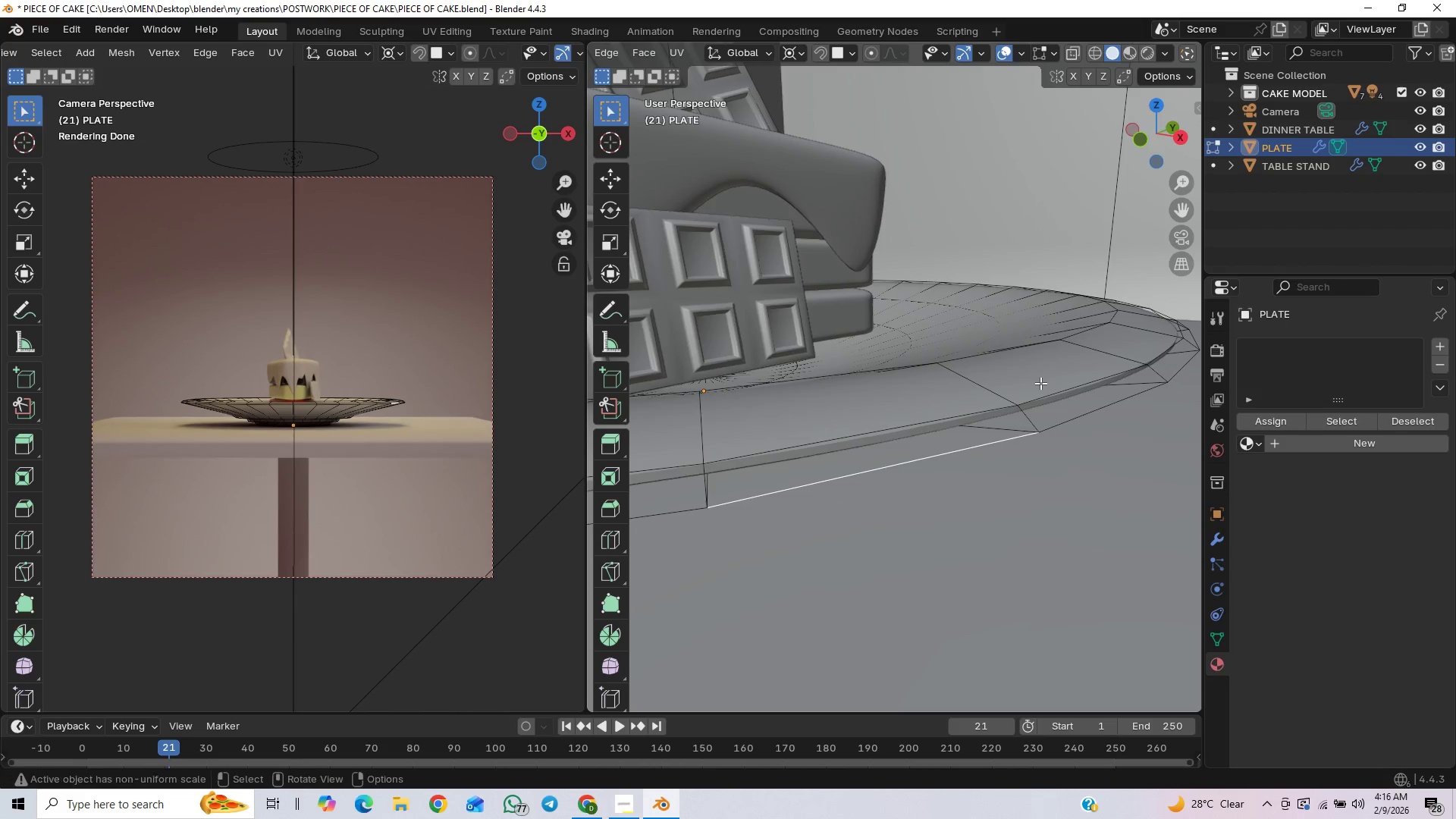 
hold_key(key=AltLeft, duration=0.75)
left_click([1066, 425])
 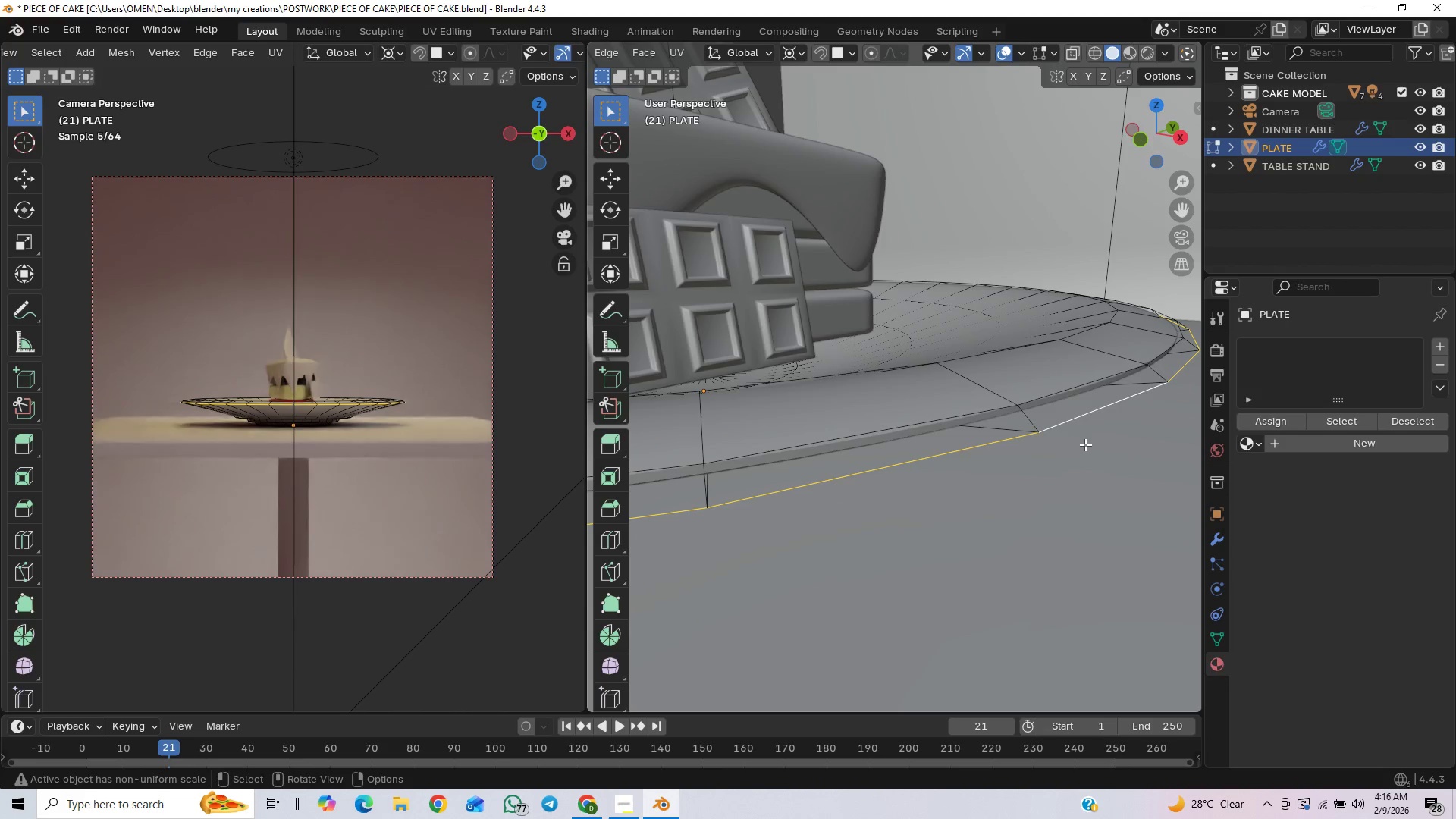 
key(Control+B)
 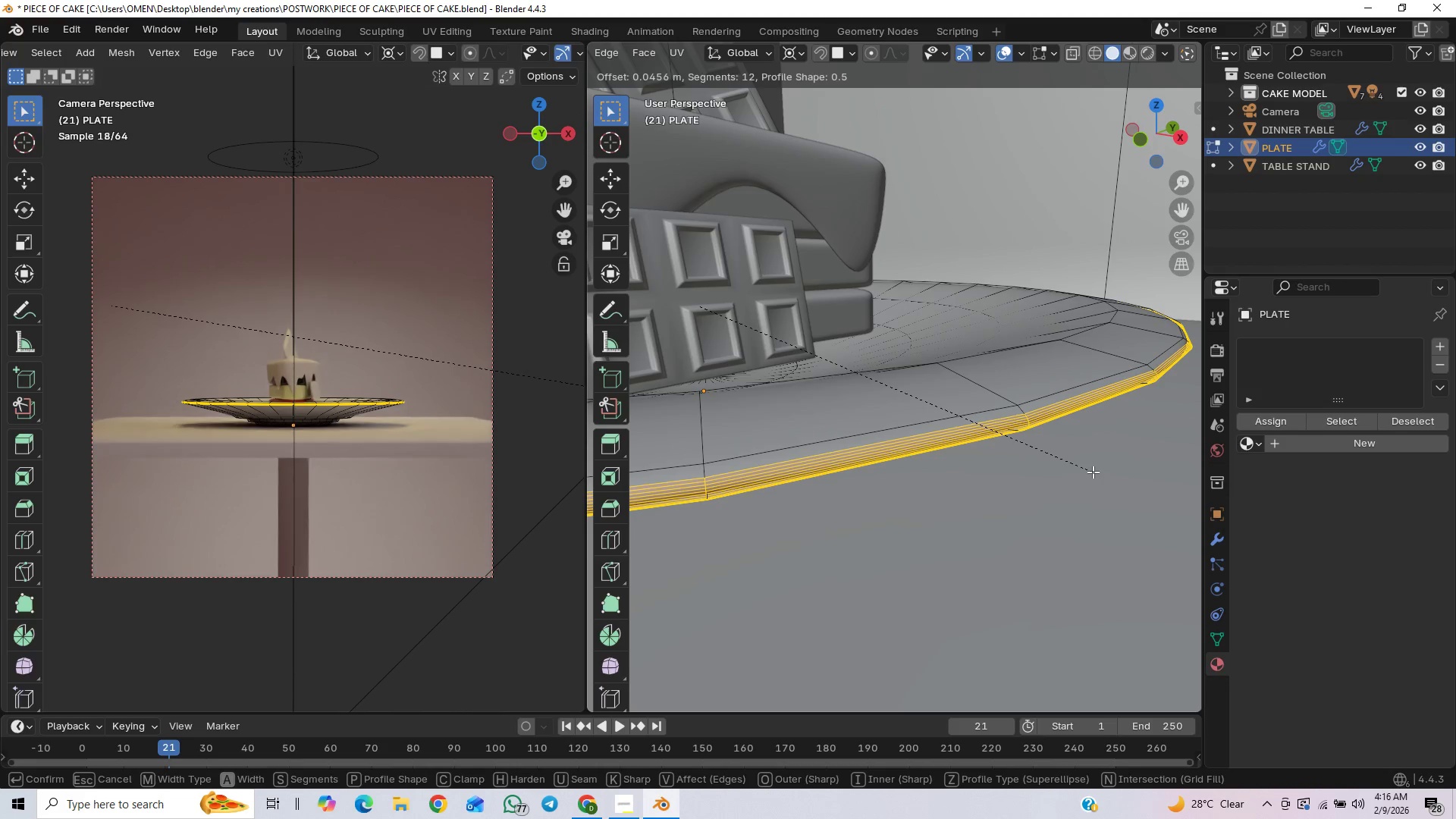 
scroll: coordinate [1093, 472], scroll_direction: down, amount: 2.0
 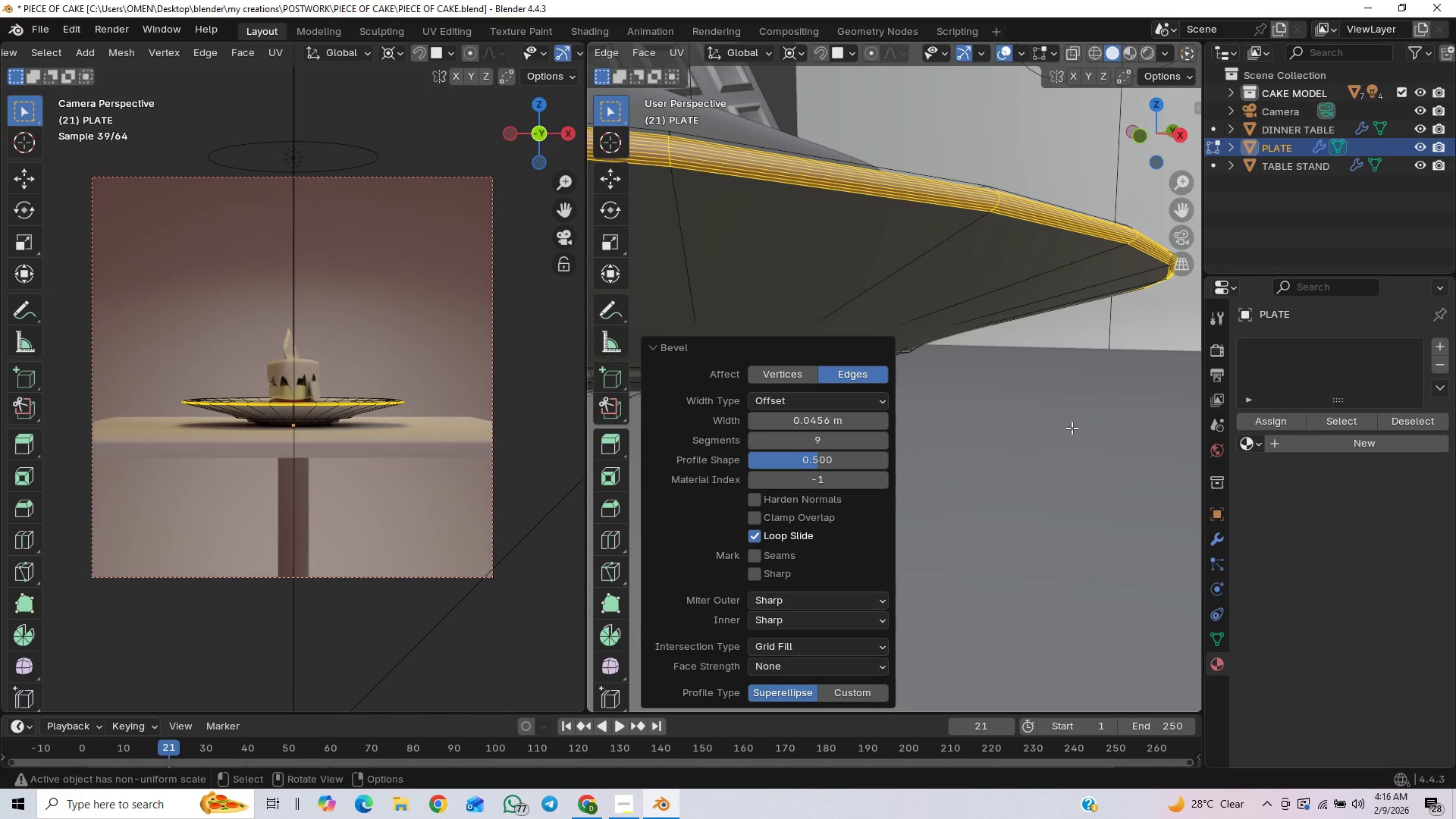 
wait(6.97)
 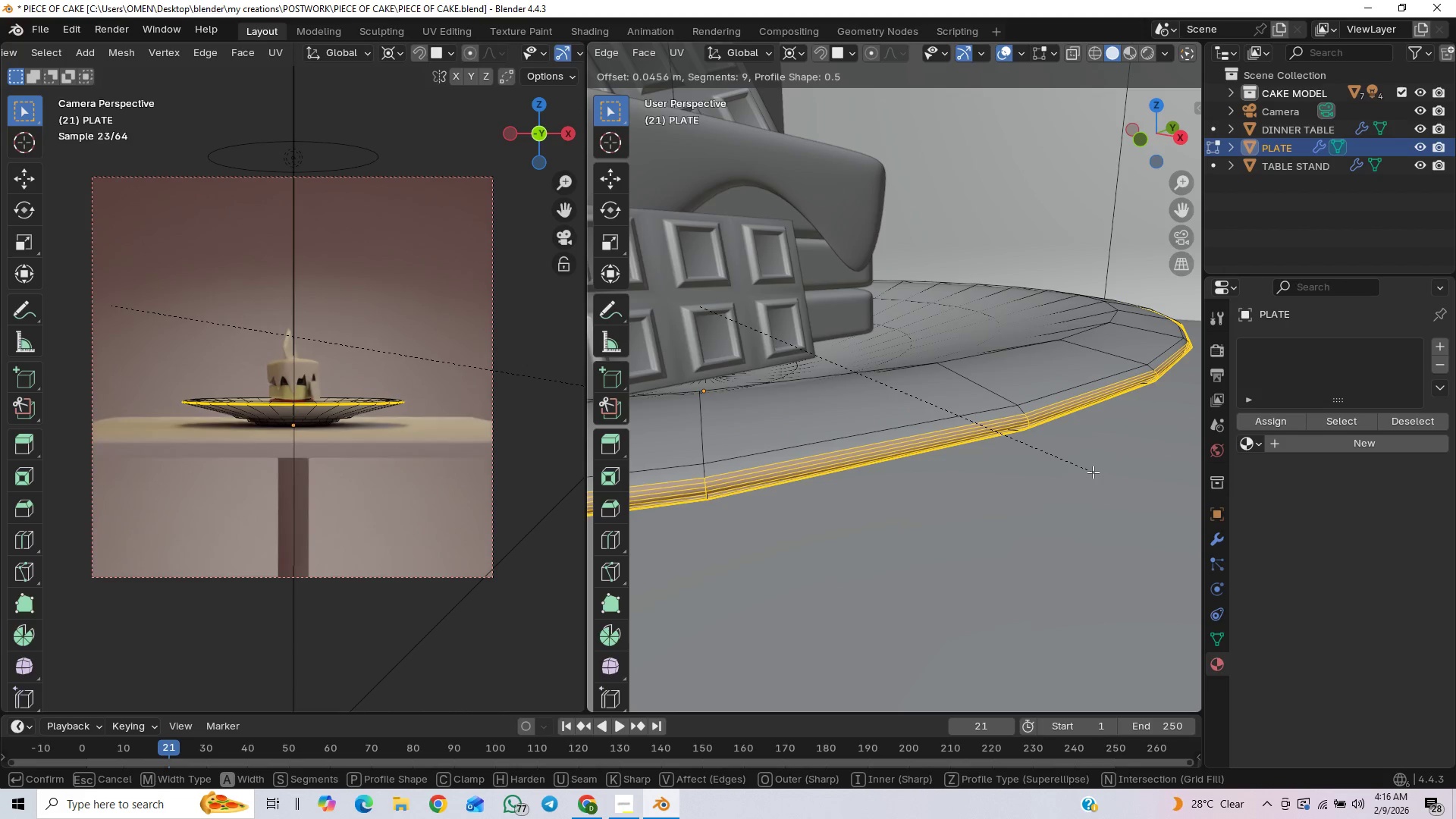 
key(Control+Z)
 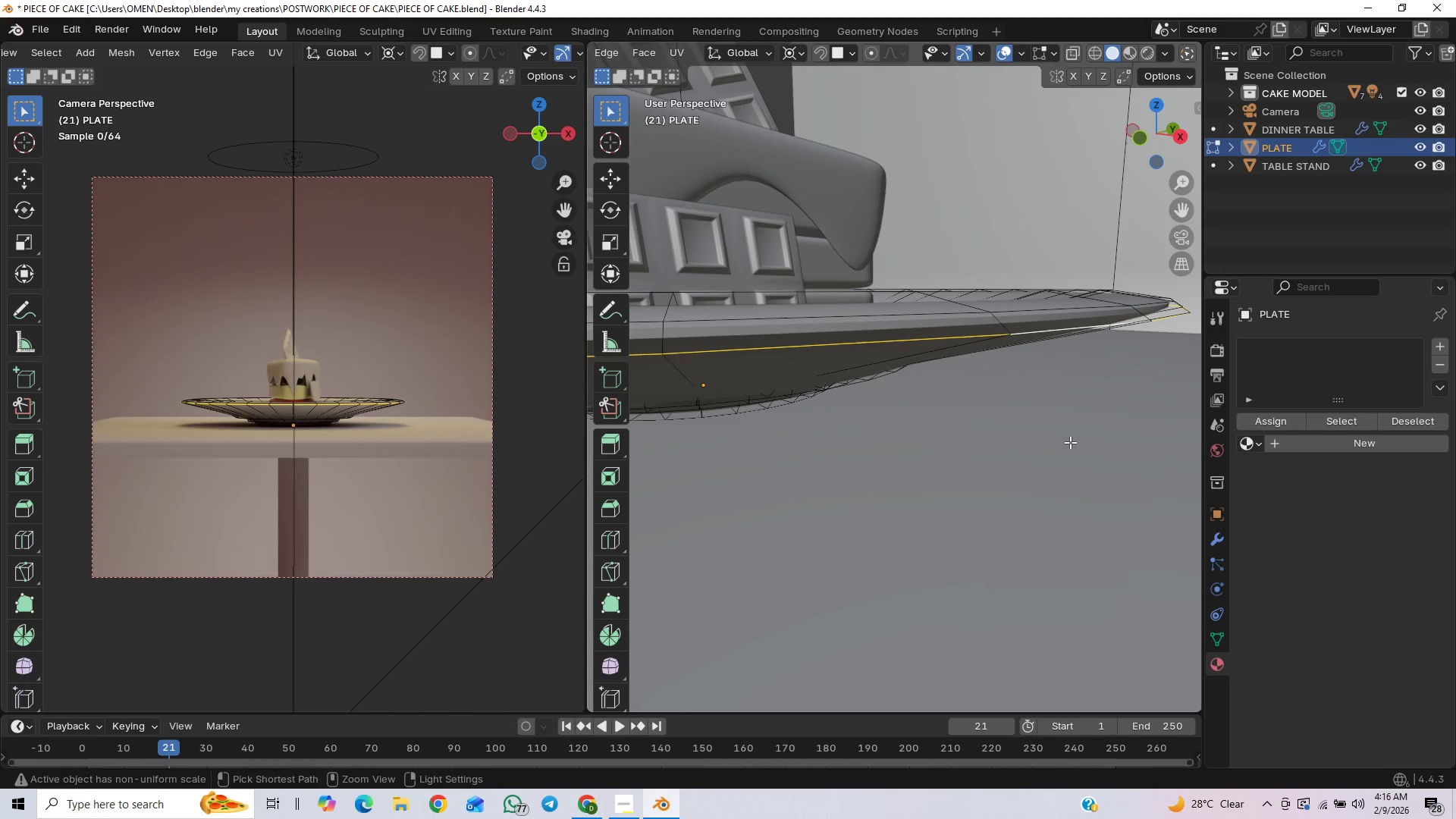 
key(Control+B)
 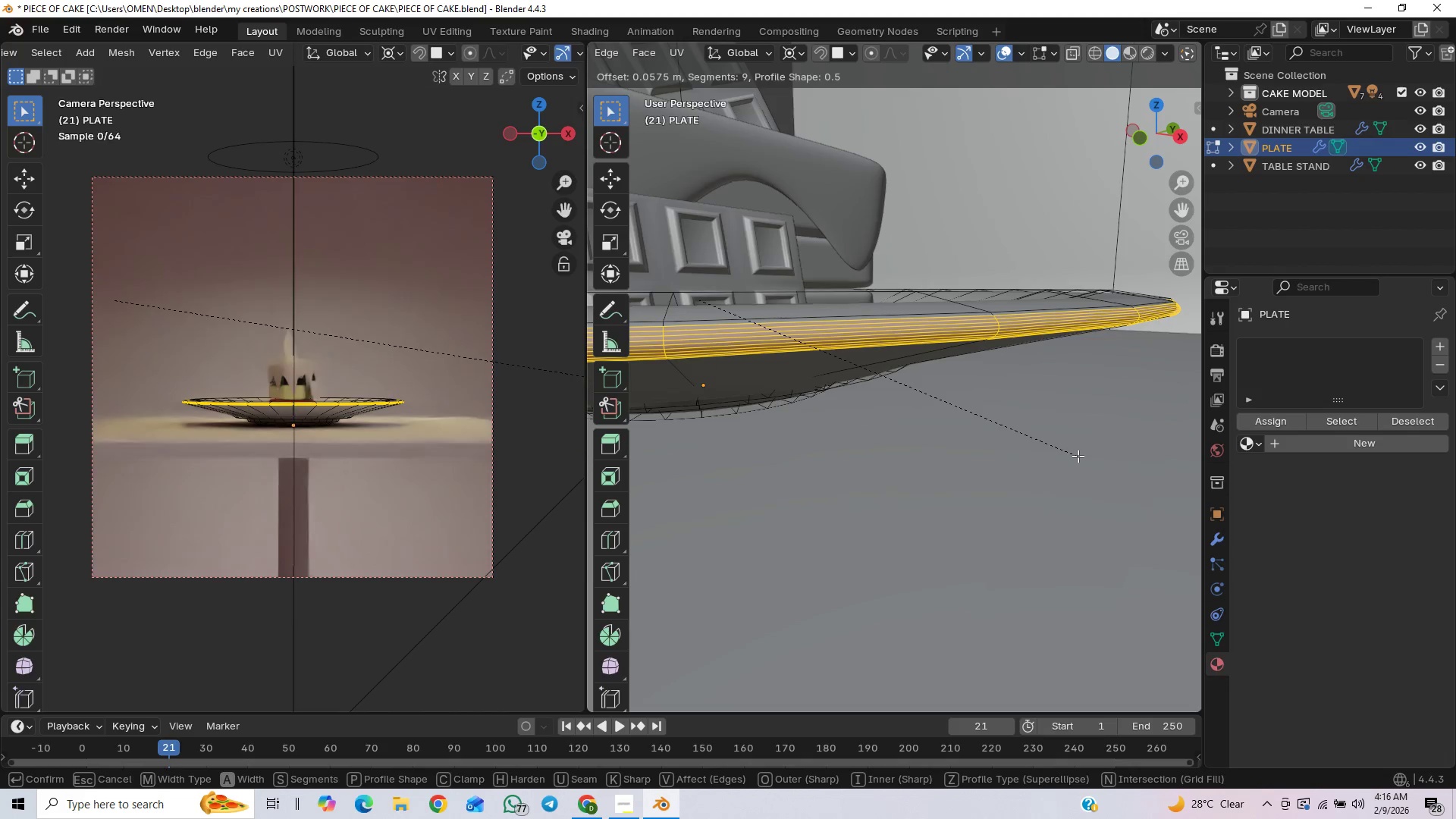 
scroll: coordinate [1078, 455], scroll_direction: down, amount: 7.0
 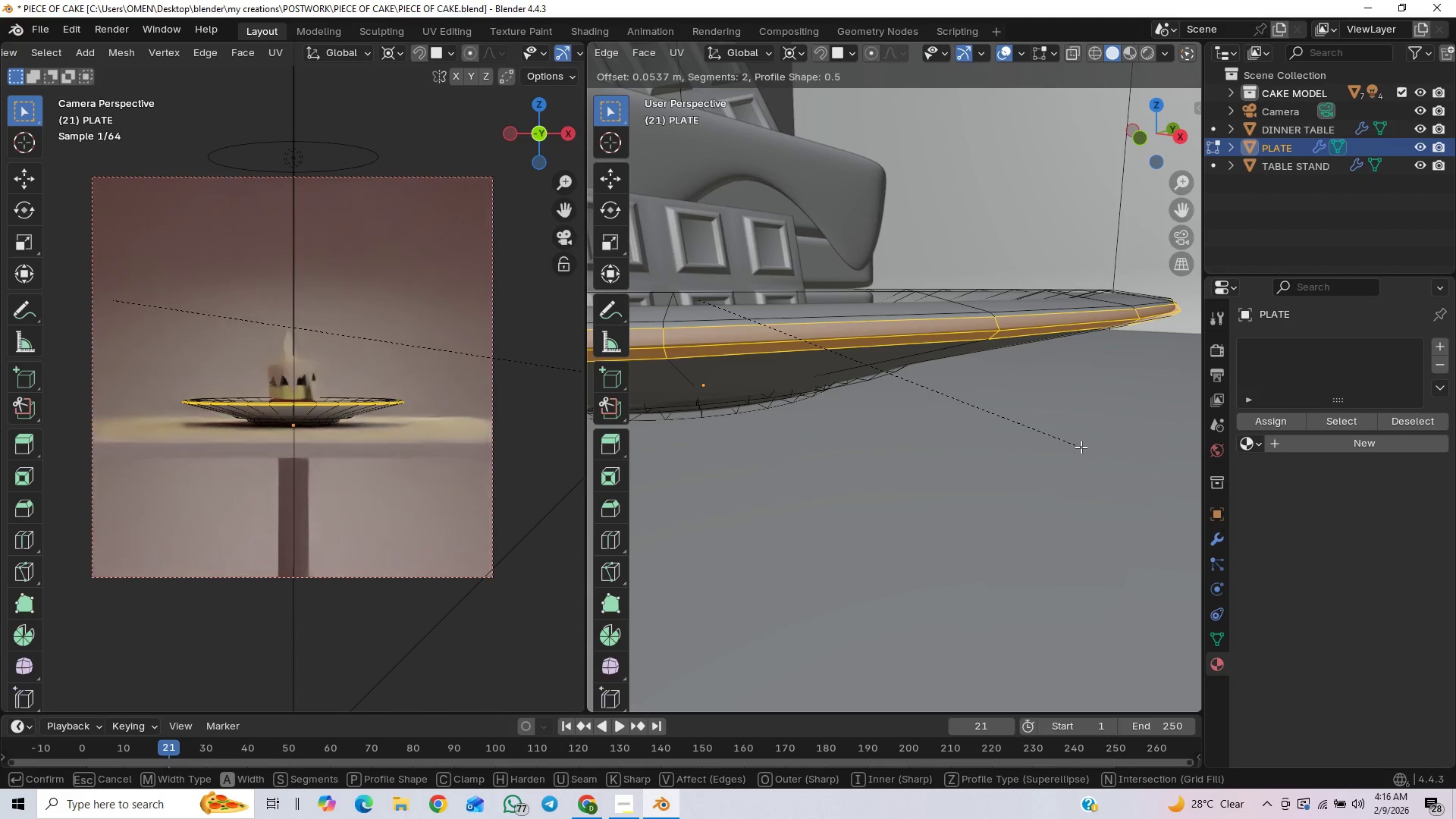 
scroll: coordinate [1083, 442], scroll_direction: up, amount: 2.0
 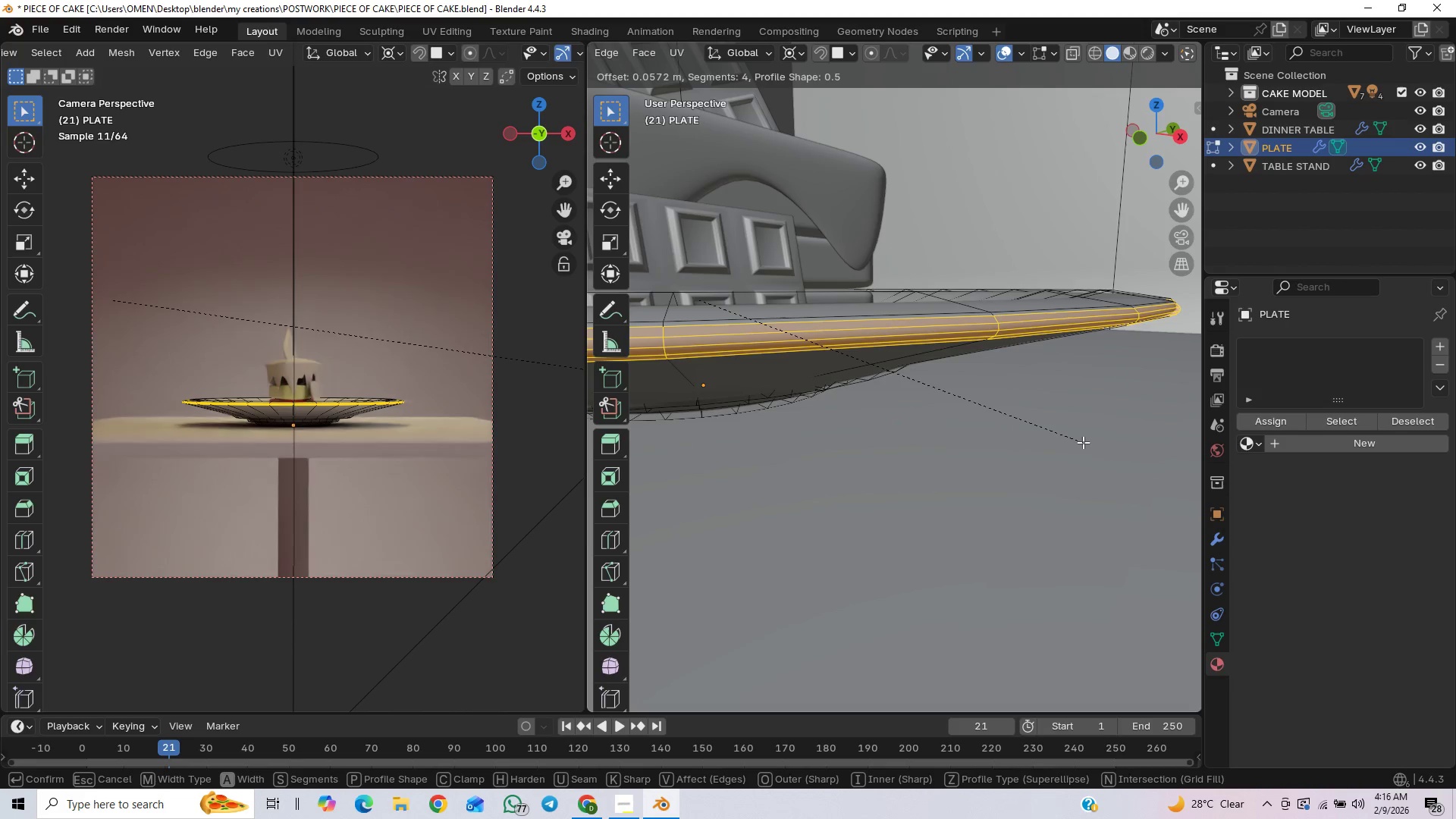 
left_click([1083, 442])
 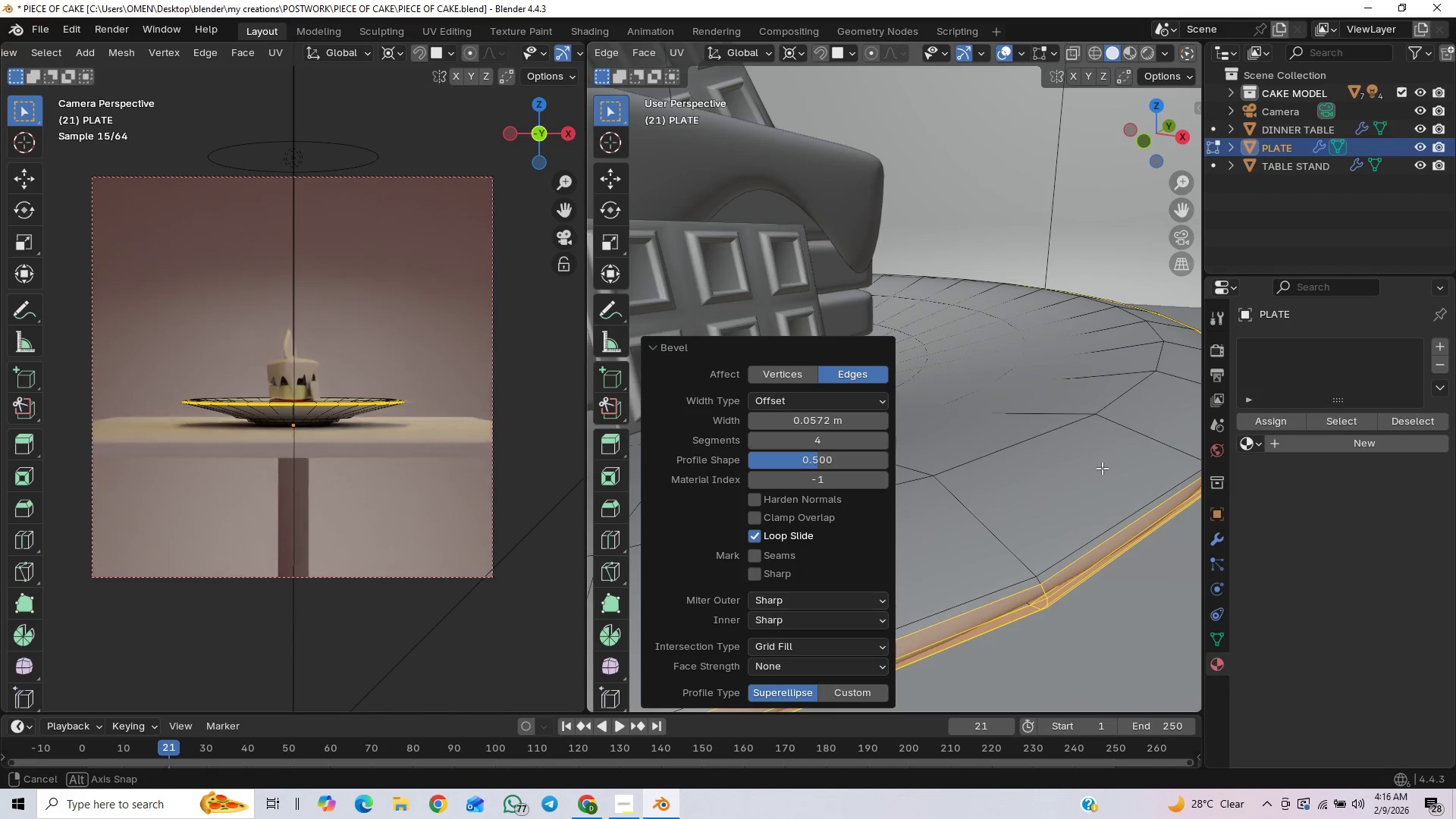 
scroll: coordinate [1103, 450], scroll_direction: down, amount: 2.0
 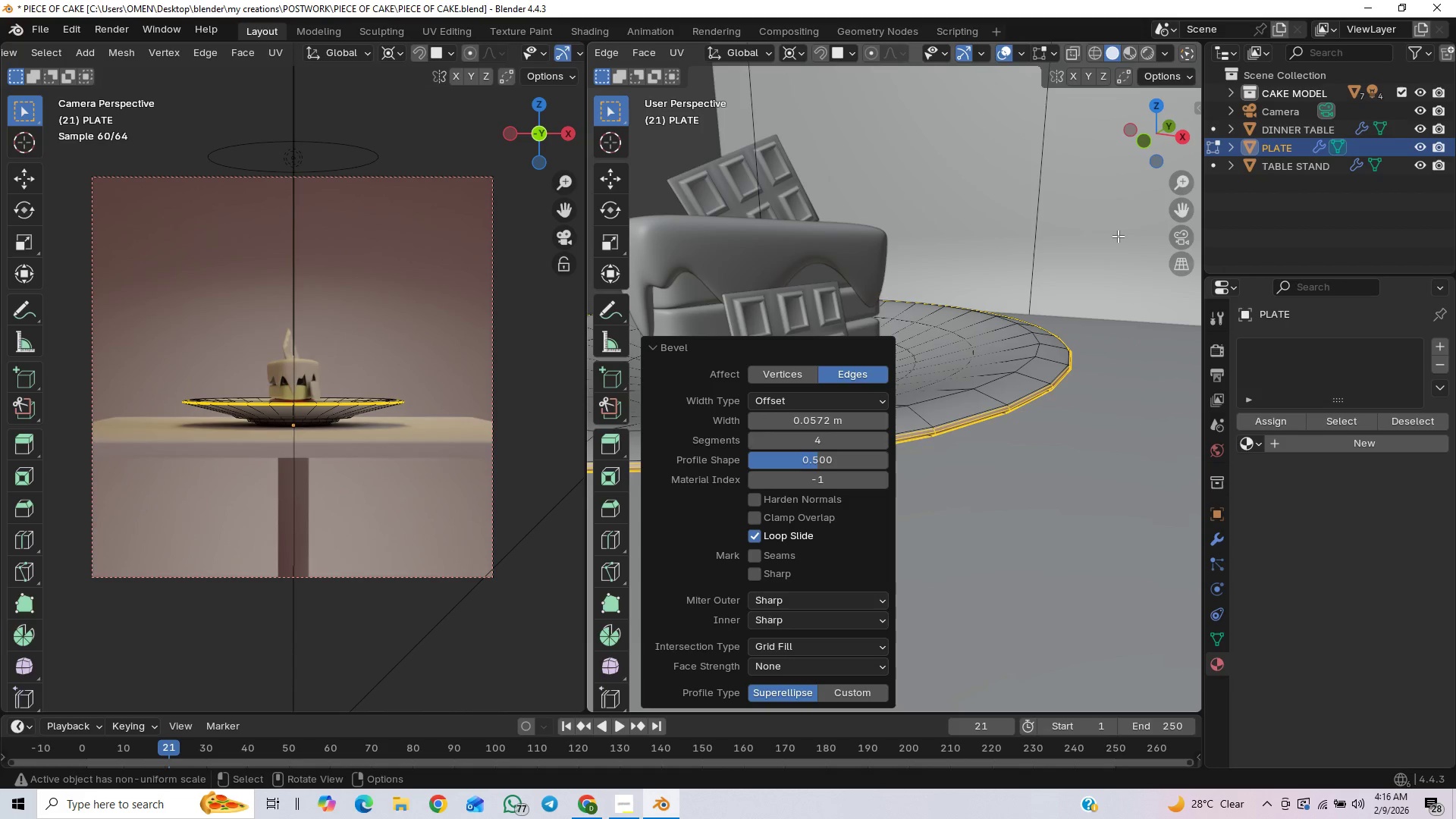 
key(Tab)
 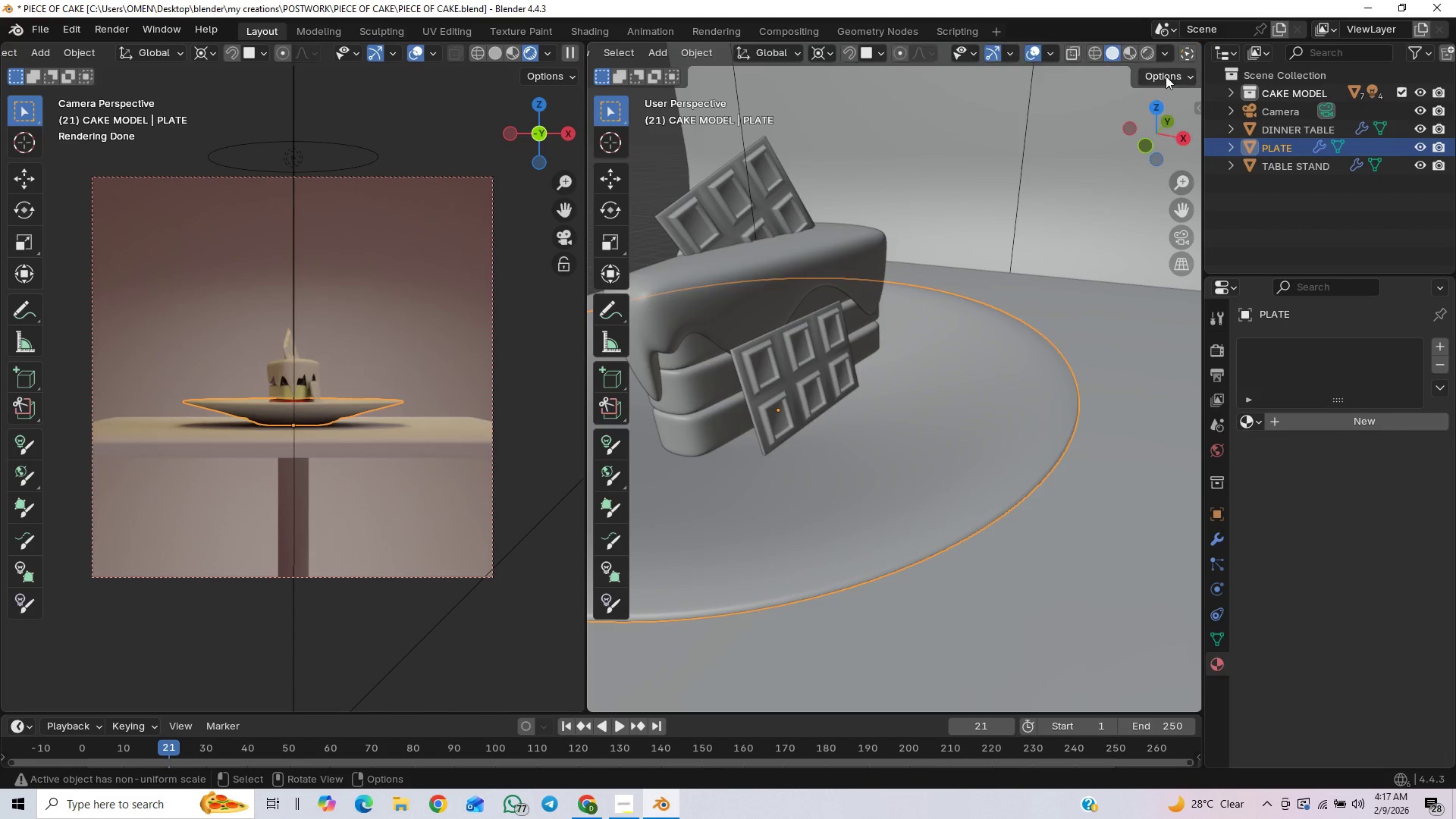 
left_click([1131, 50])
 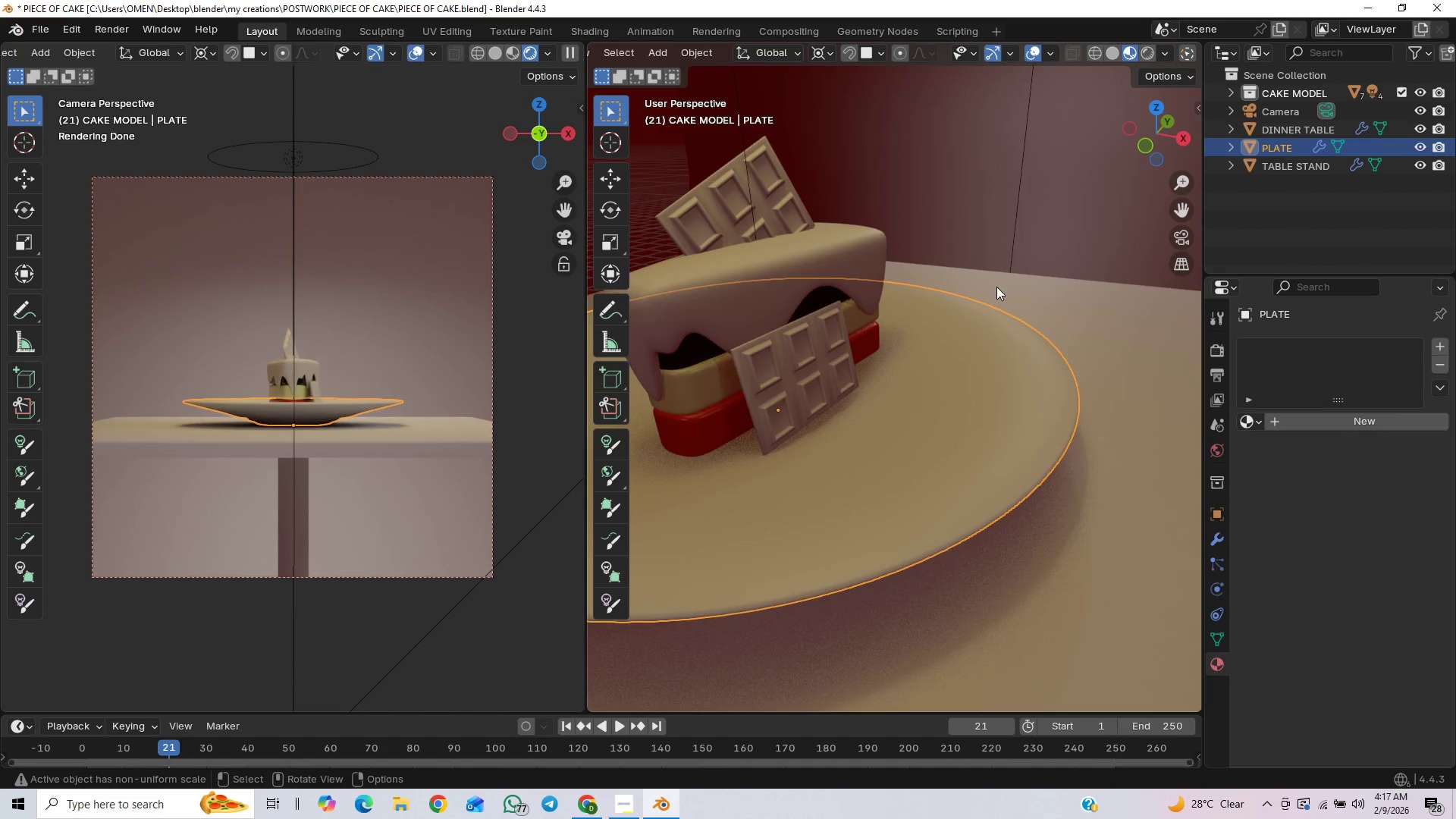 
scroll: coordinate [984, 304], scroll_direction: down, amount: 2.0
 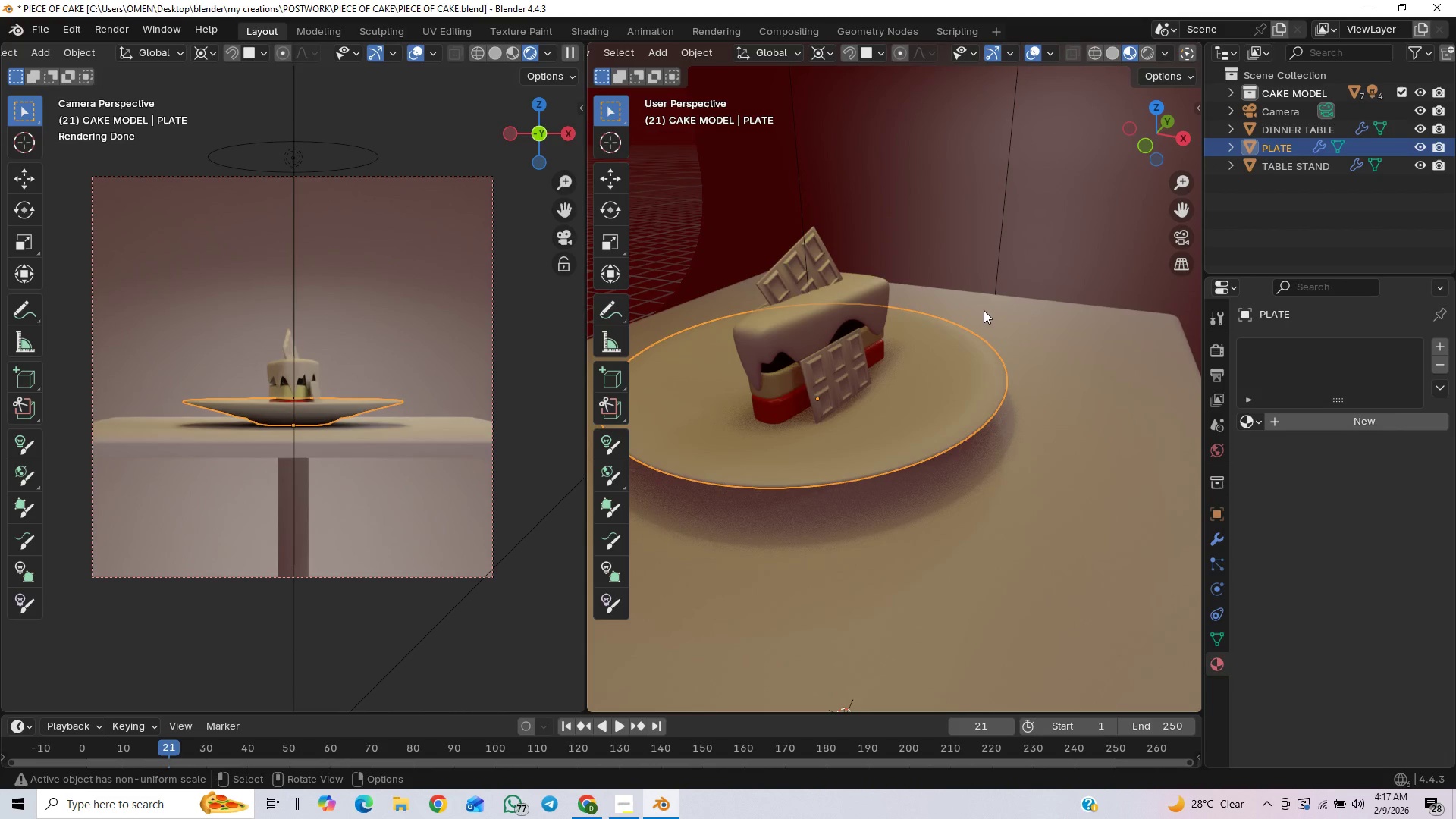 
key(Control+S)
 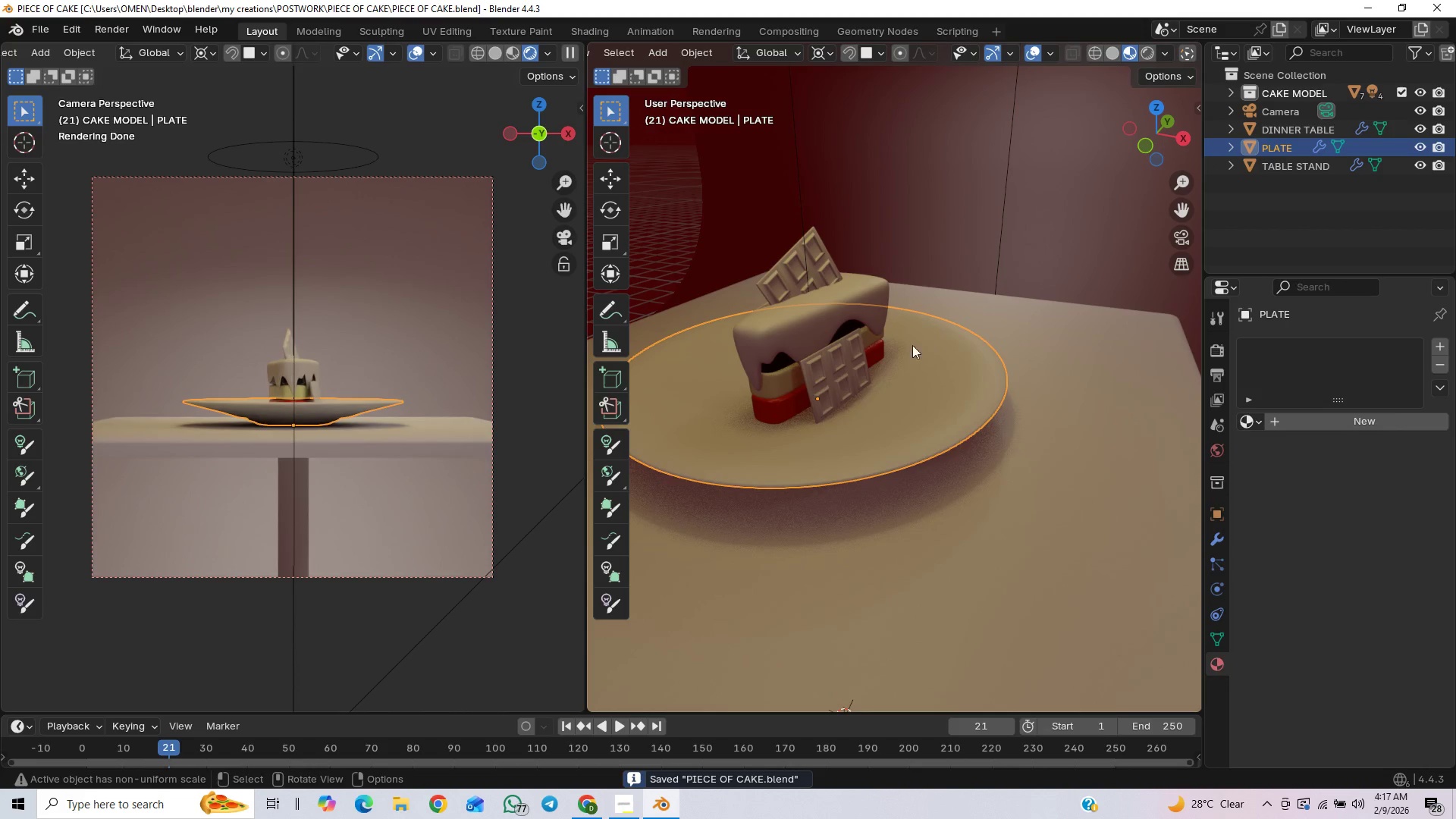 
scroll: coordinate [909, 345], scroll_direction: down, amount: 4.0
 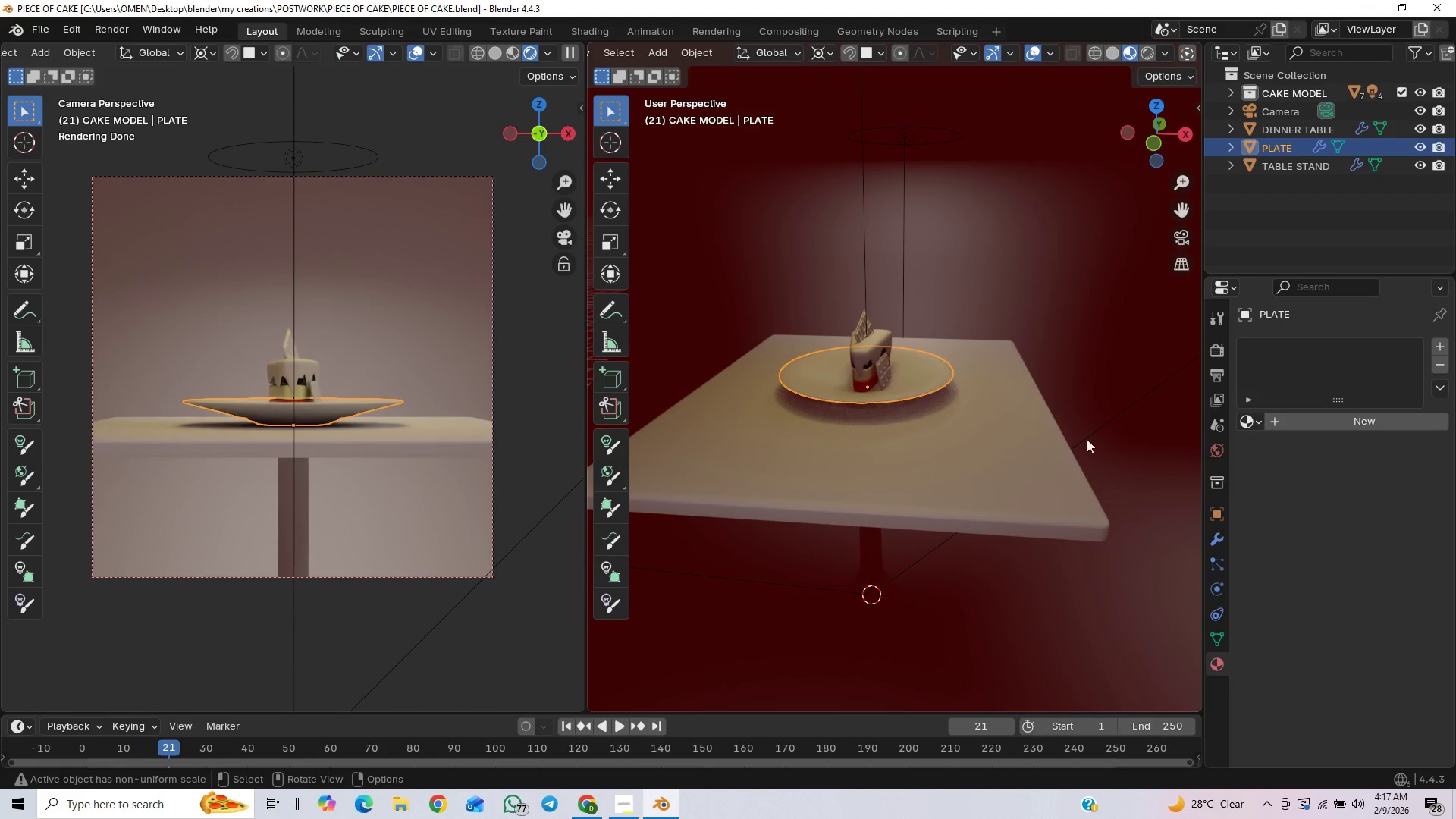 
left_click([1023, 429])
 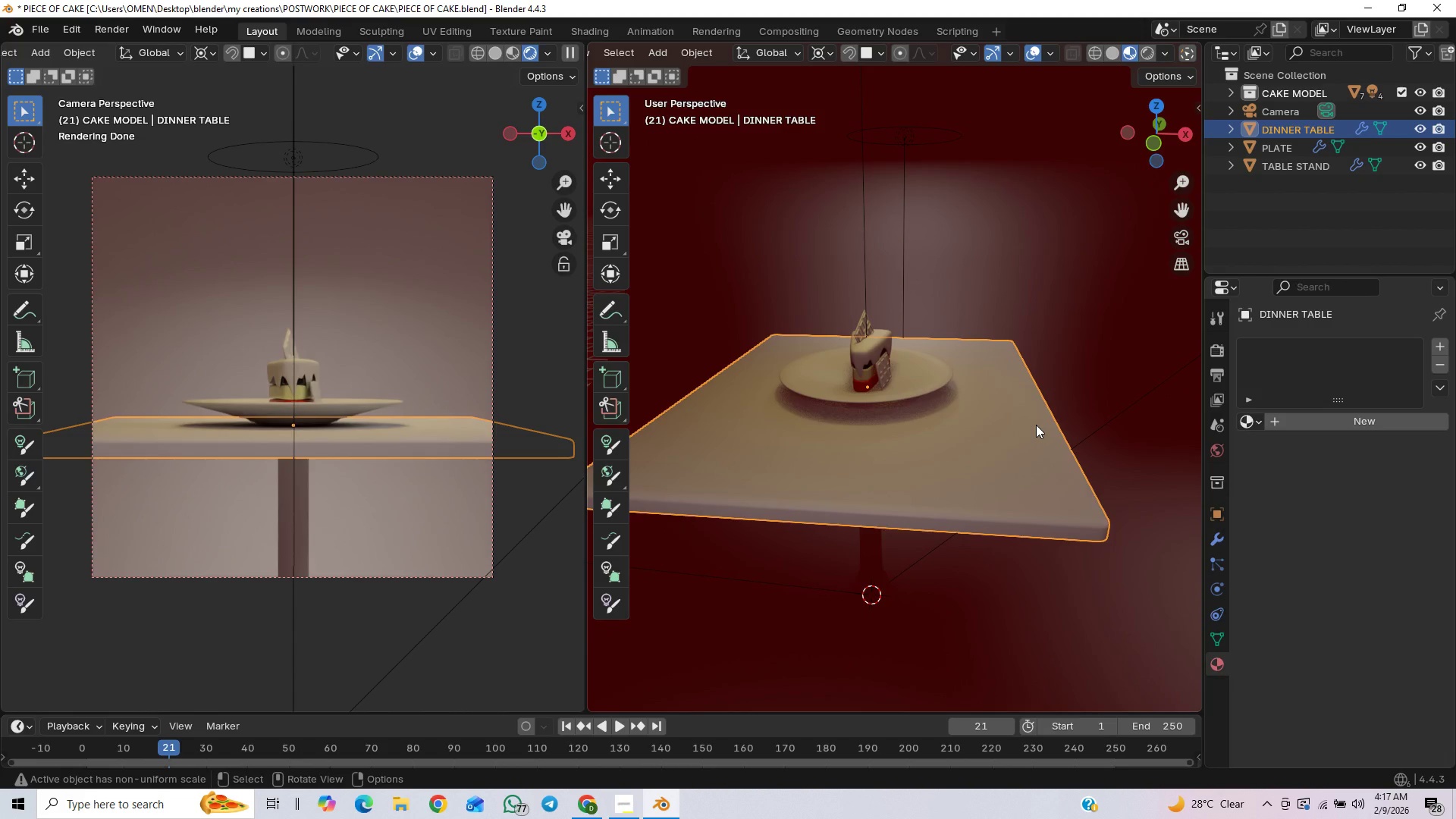 
key(Control+S)
 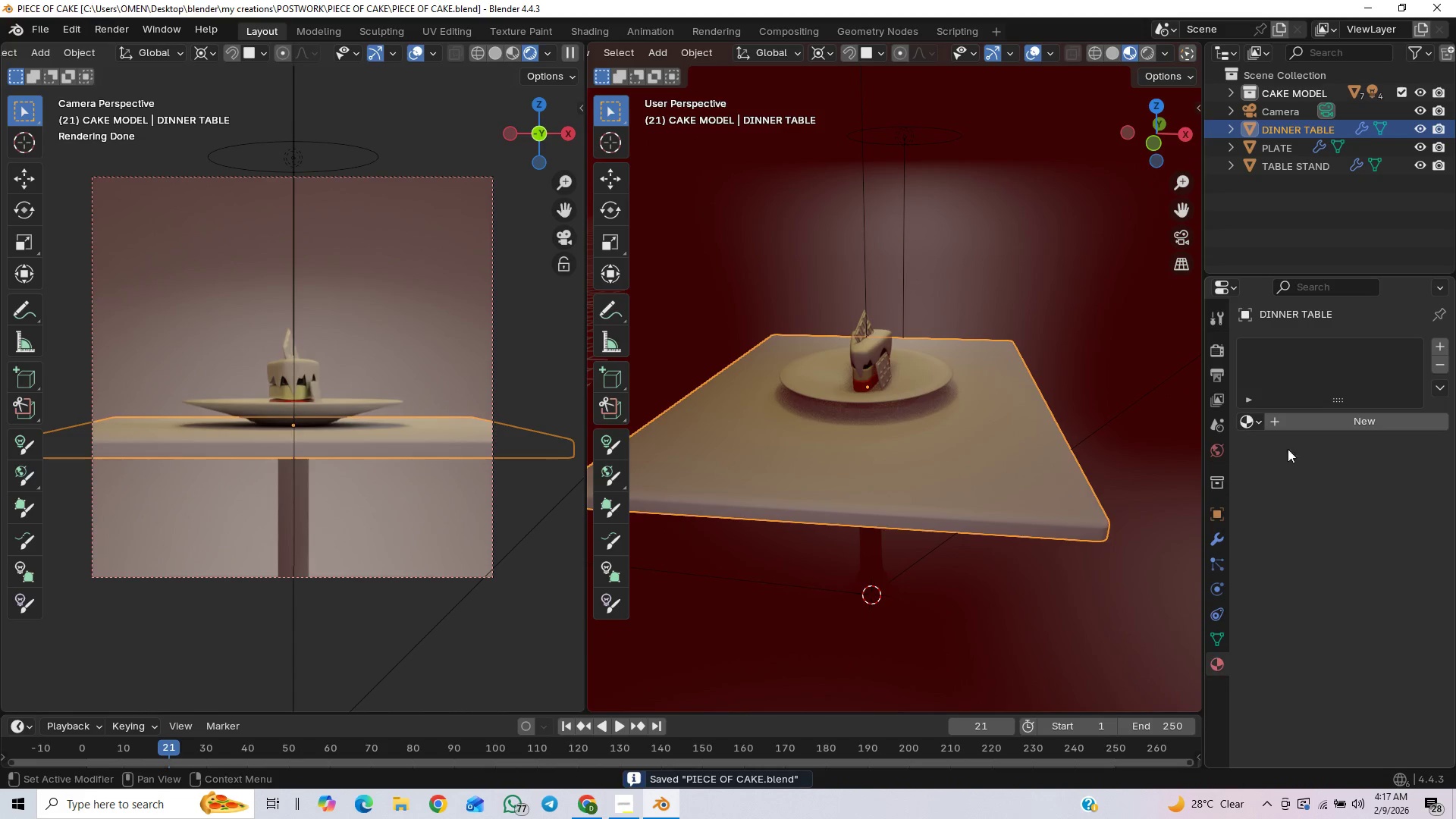 
left_click([1329, 416])
 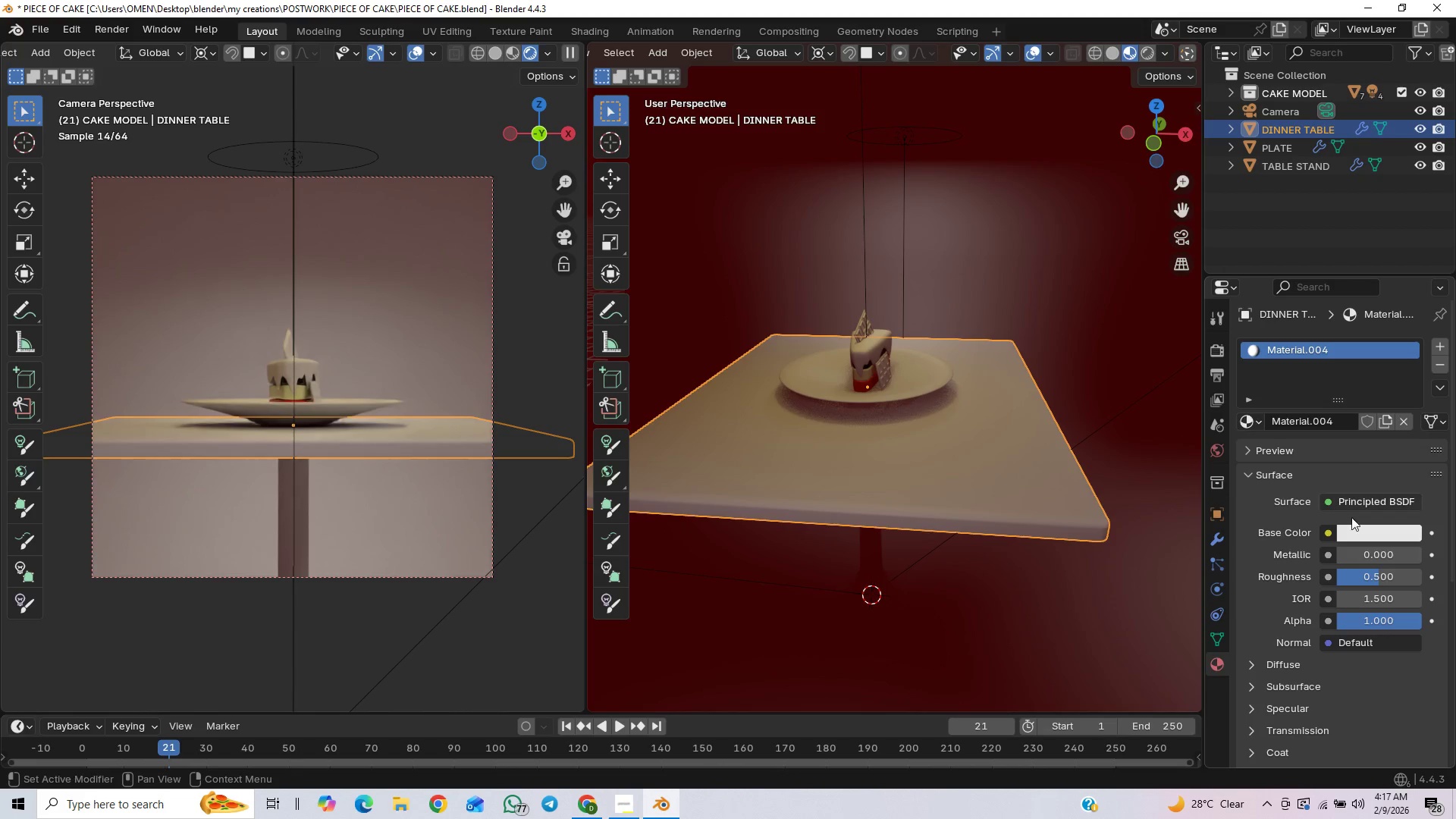 
left_click([1357, 529])
 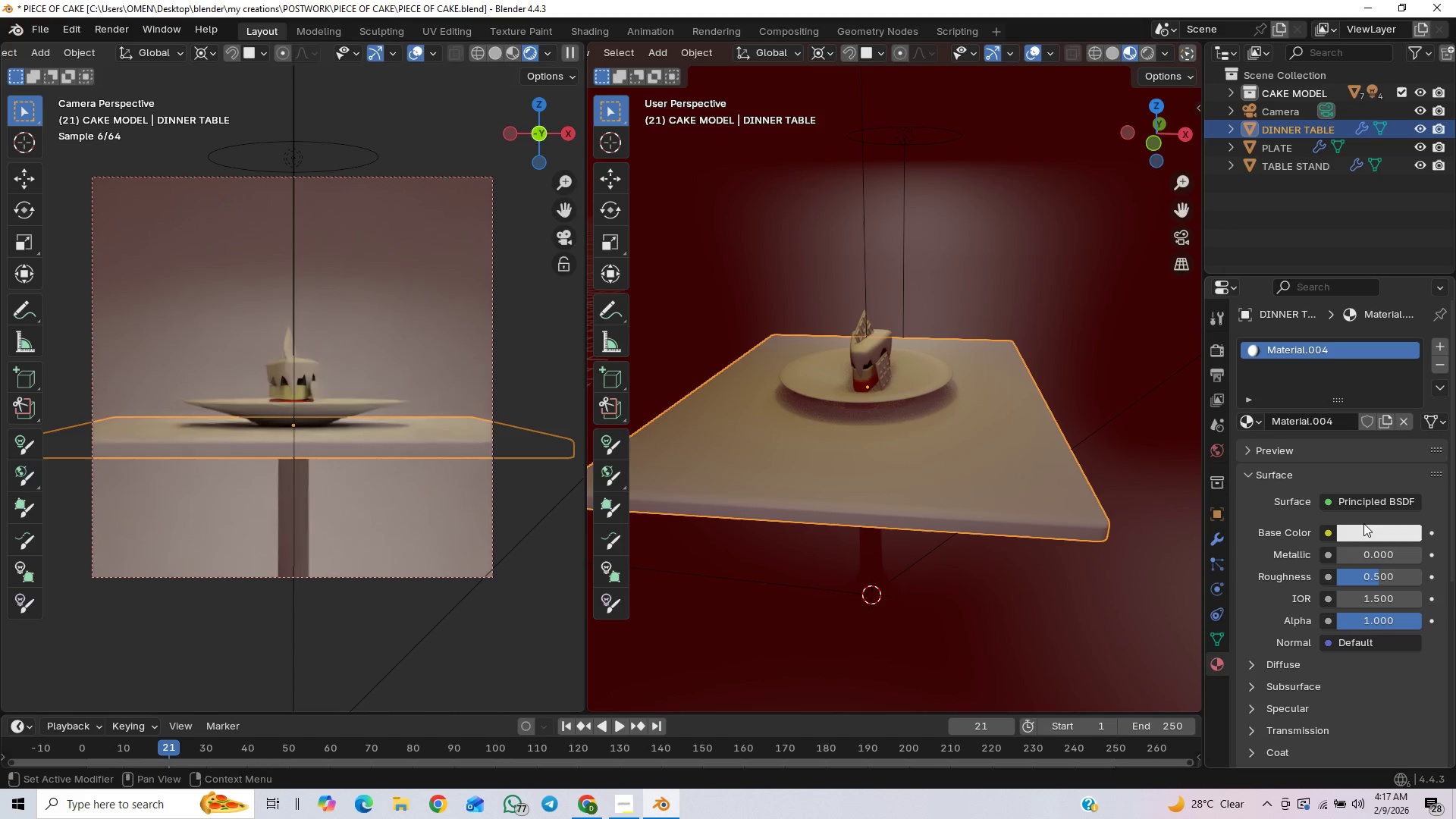 
left_click([1358, 540])
 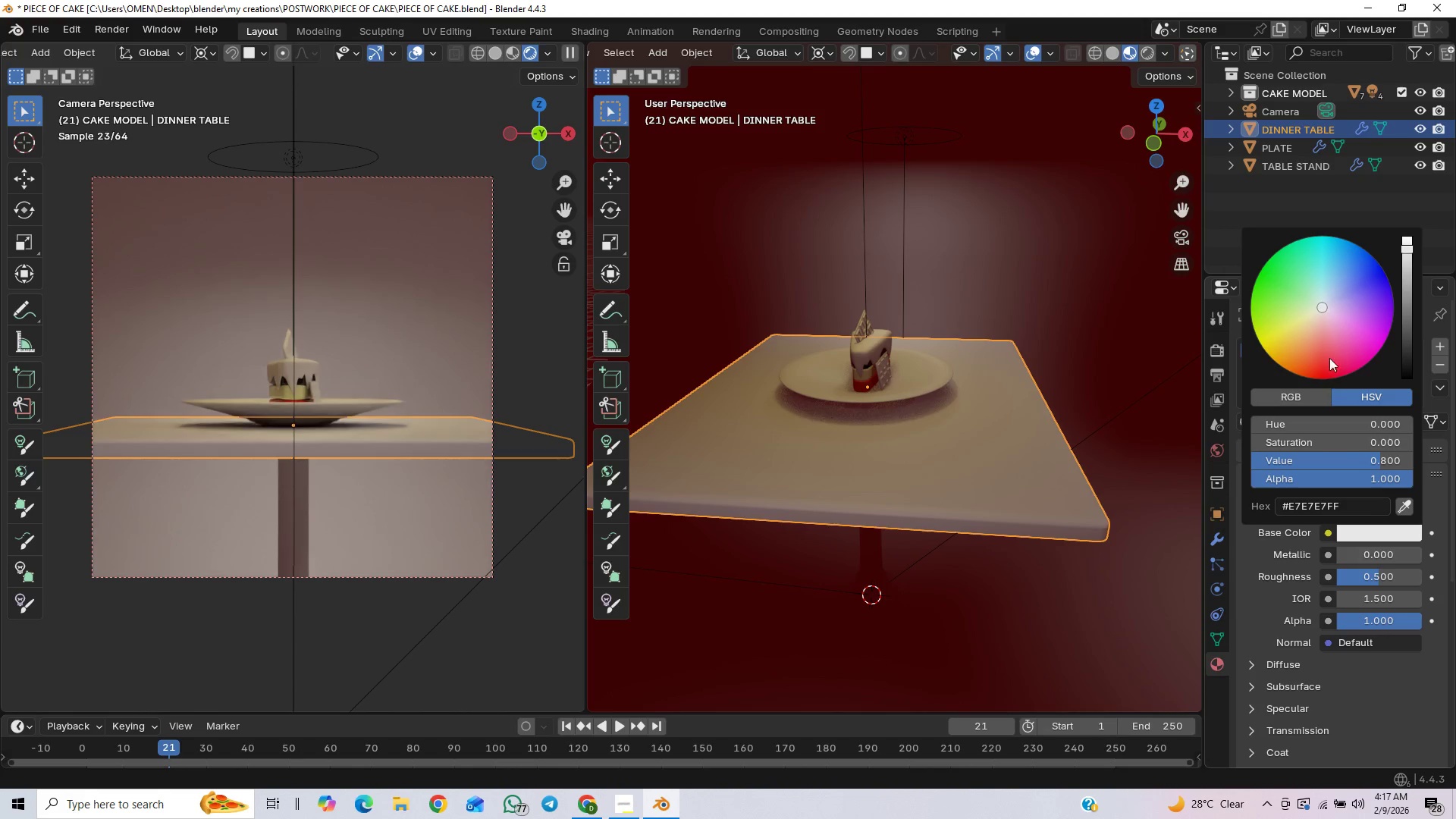 
left_click_drag(start_coordinate=[1325, 315], to_coordinate=[1327, 328])
 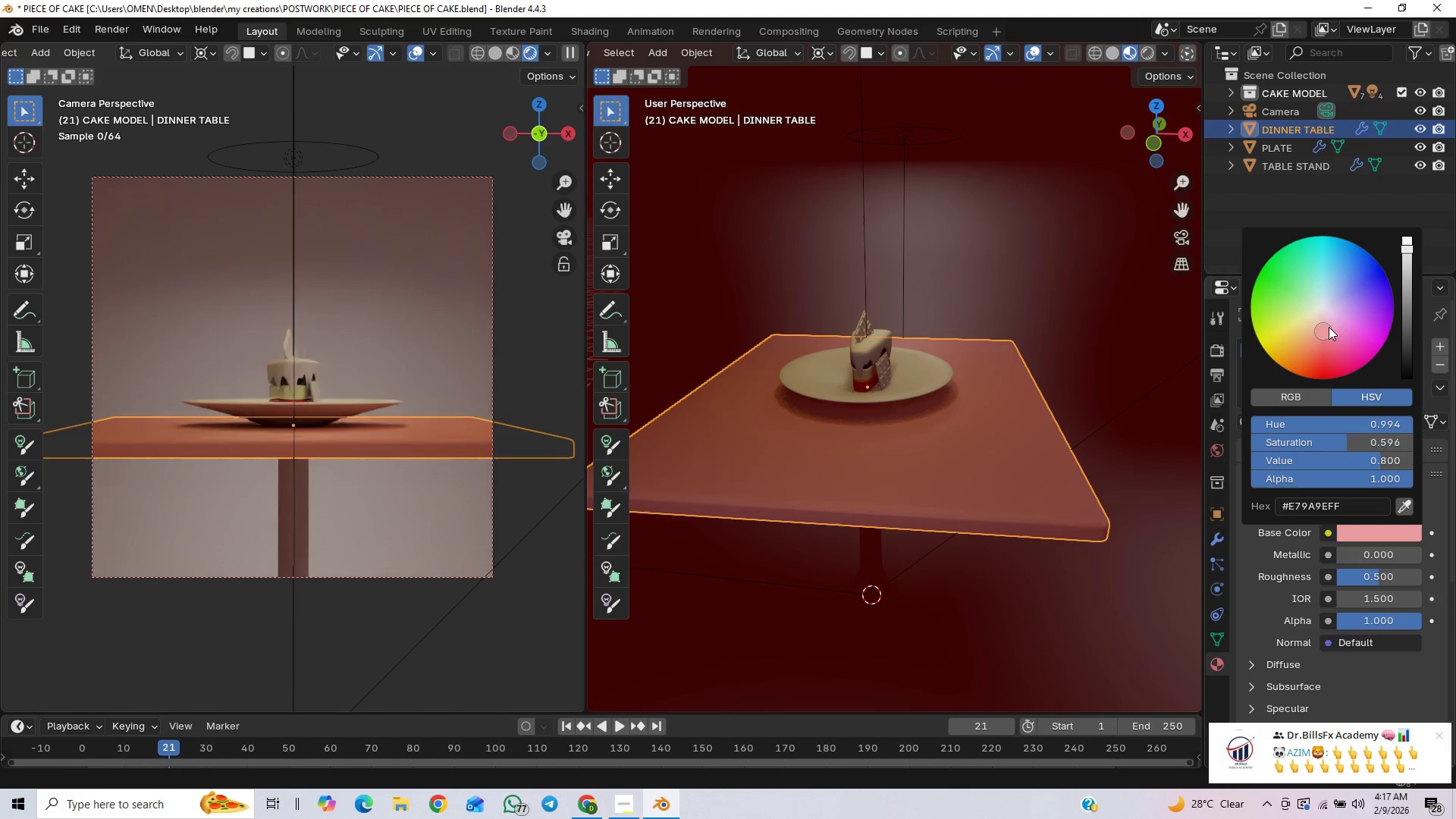 
left_click_drag(start_coordinate=[1329, 326], to_coordinate=[1298, 346])
 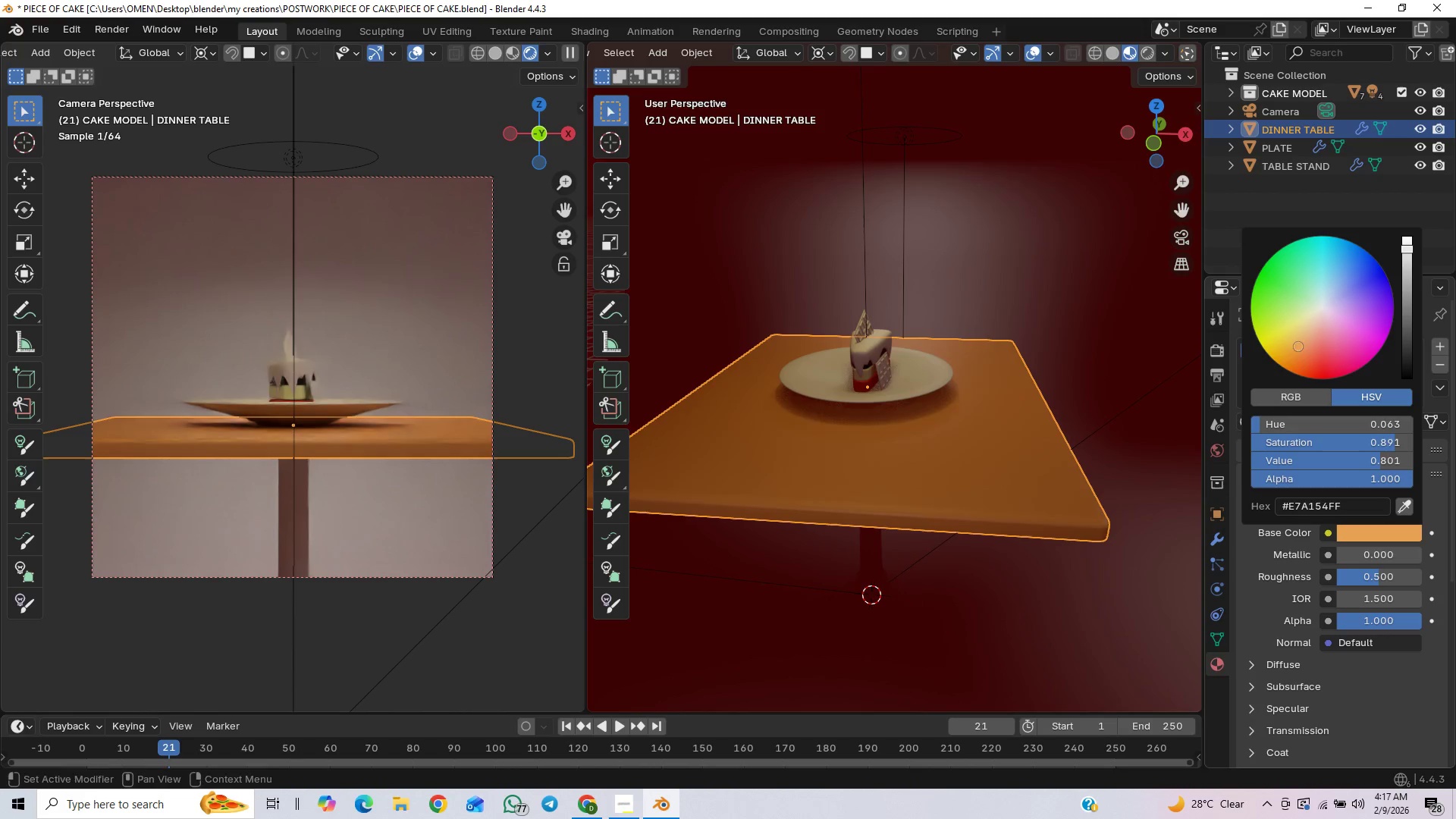 
left_click_drag(start_coordinate=[1298, 346], to_coordinate=[1297, 340])
 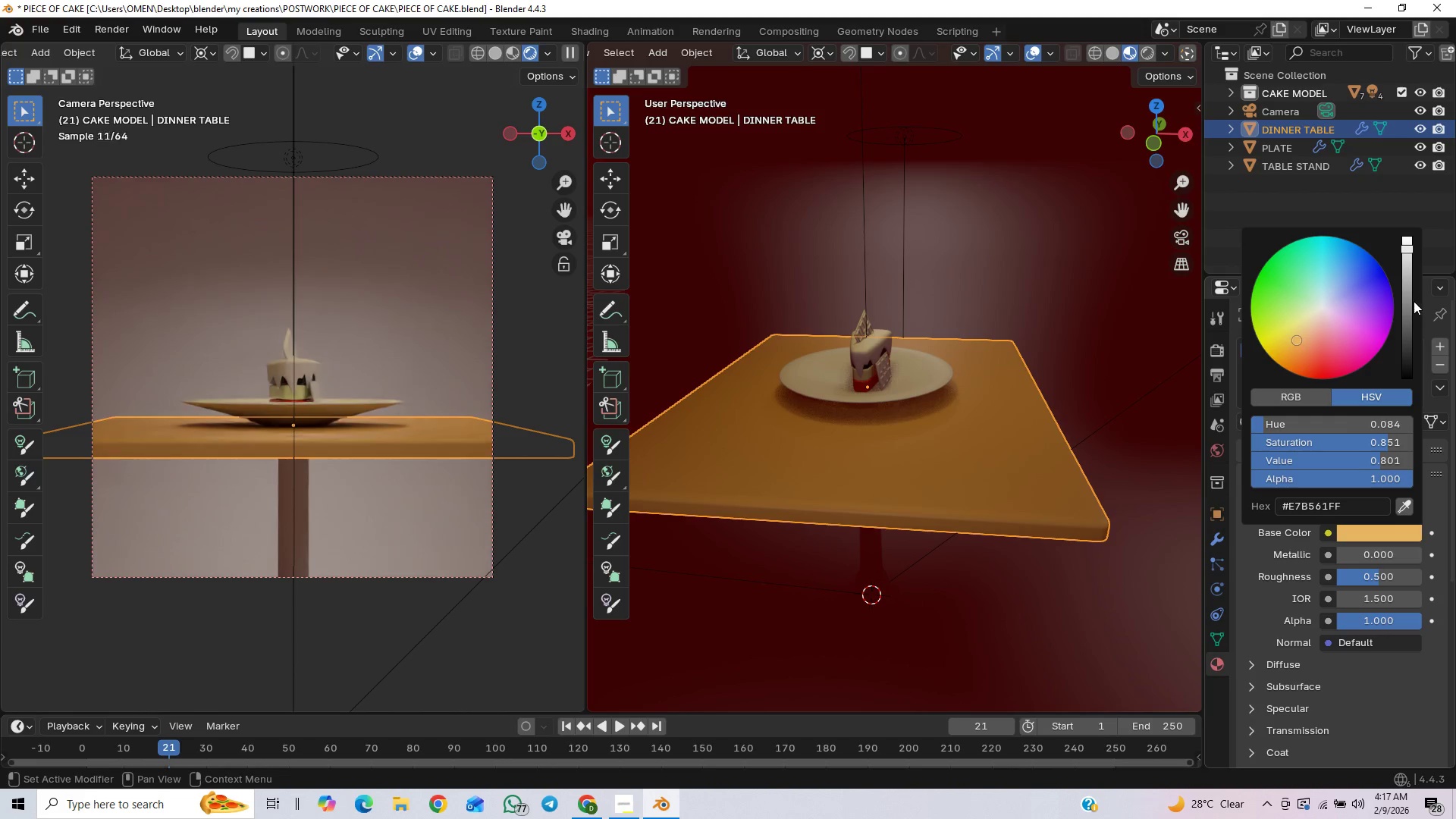 
left_click_drag(start_coordinate=[1403, 306], to_coordinate=[1406, 320])
 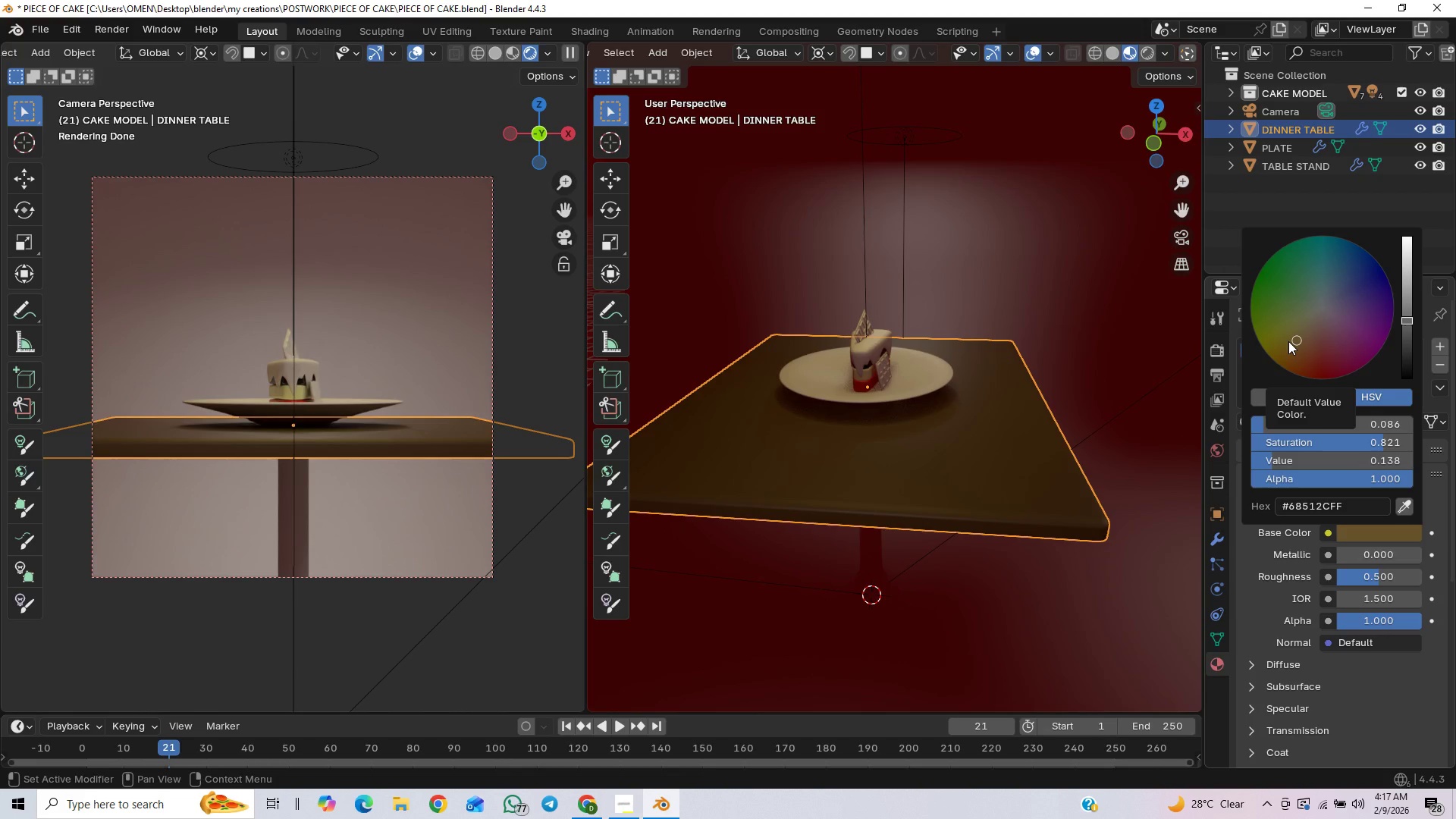 
left_click_drag(start_coordinate=[1299, 328], to_coordinate=[1323, 312])
 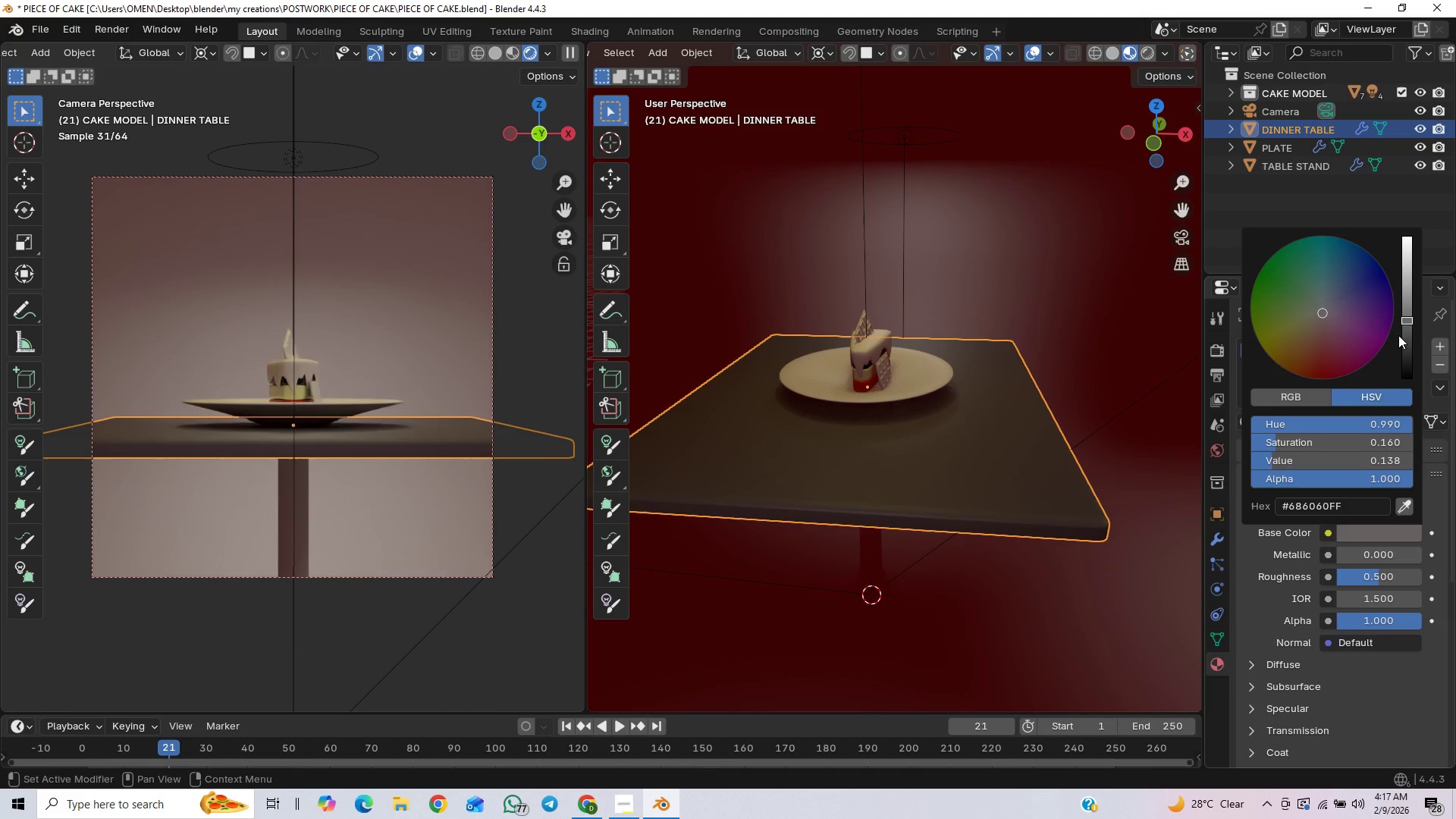 
left_click_drag(start_coordinate=[1405, 331], to_coordinate=[1407, 318])
 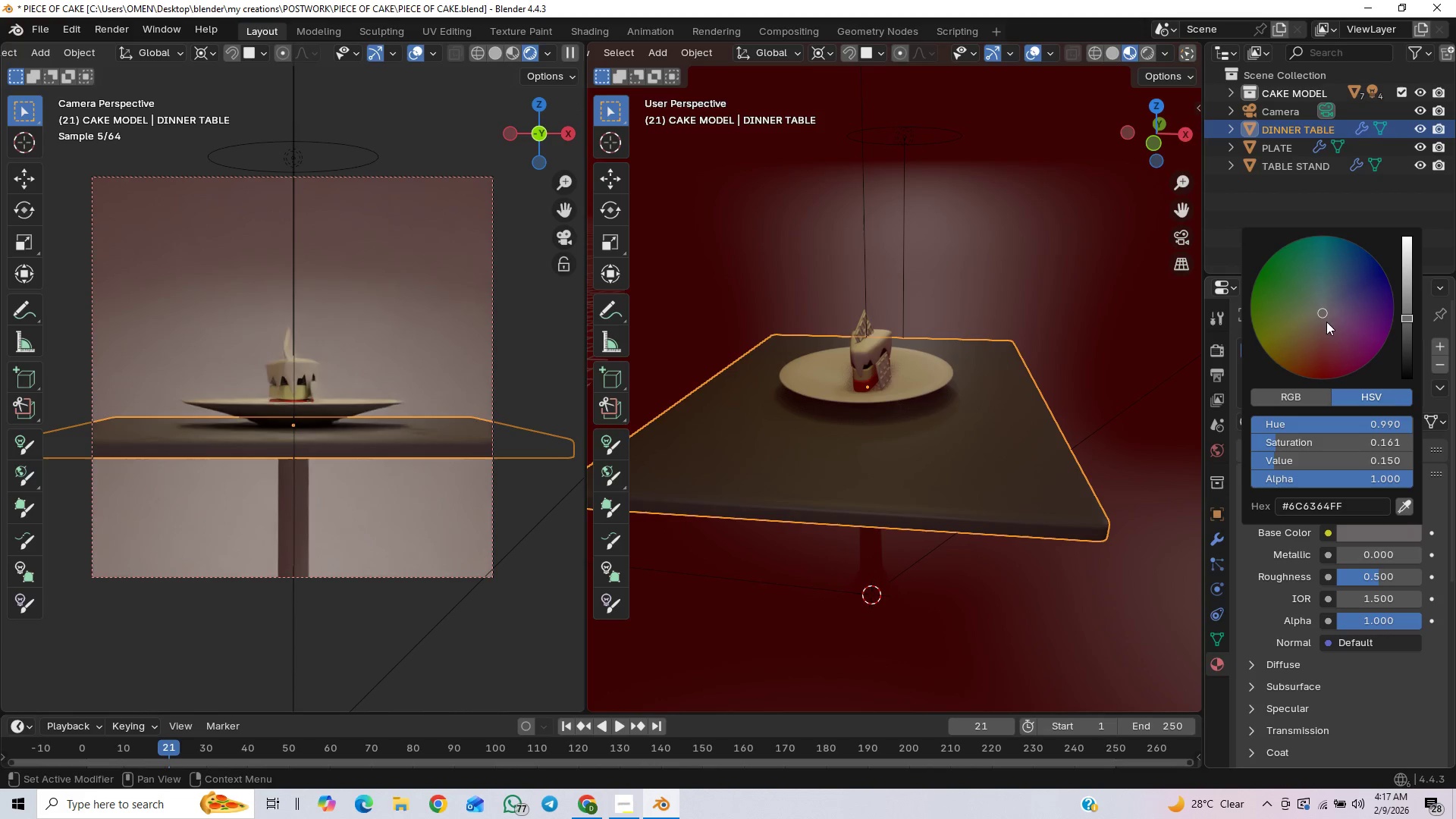 
left_click_drag(start_coordinate=[1320, 314], to_coordinate=[1298, 337])
 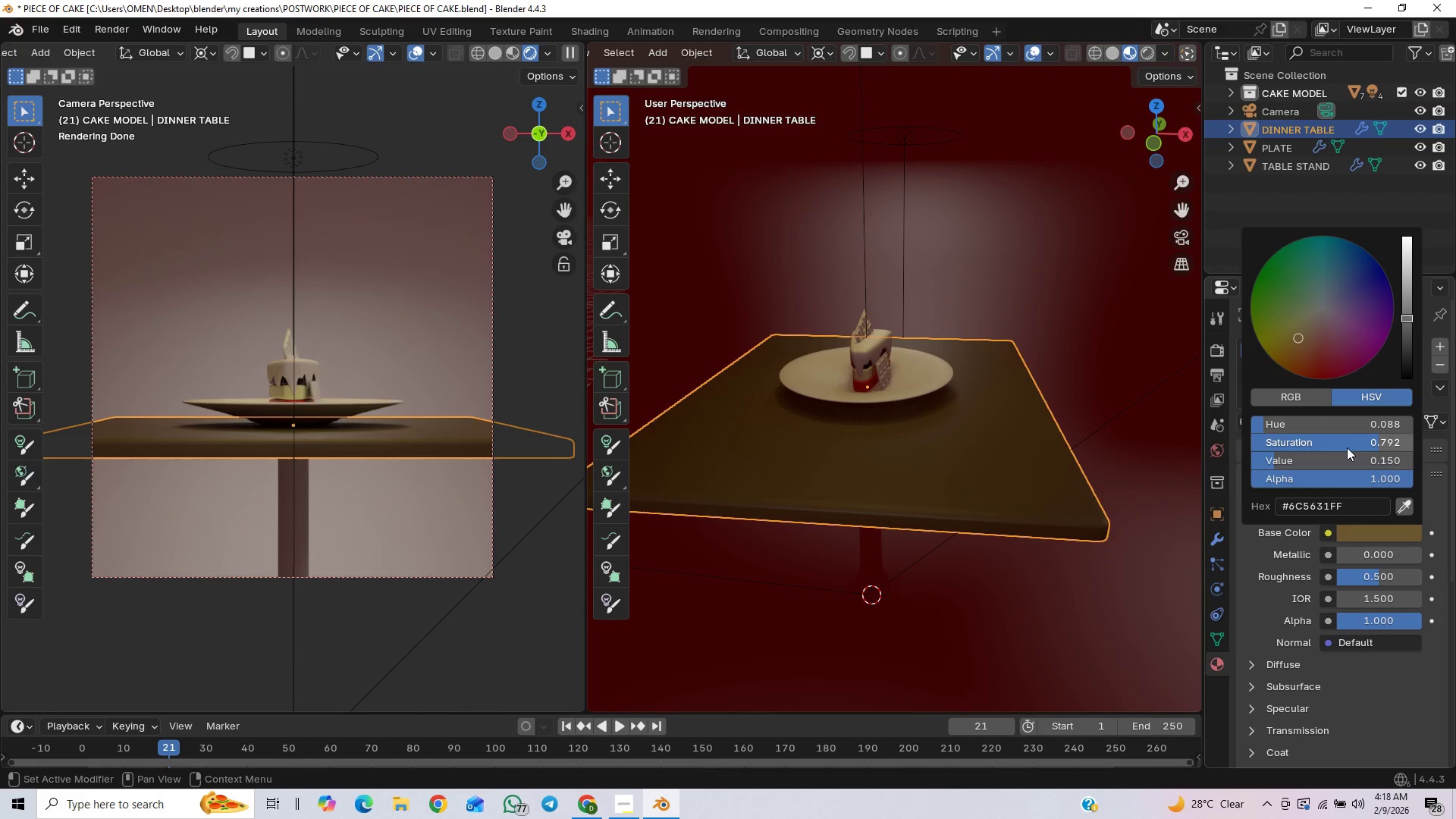 
mouse_move([1310, 429])
 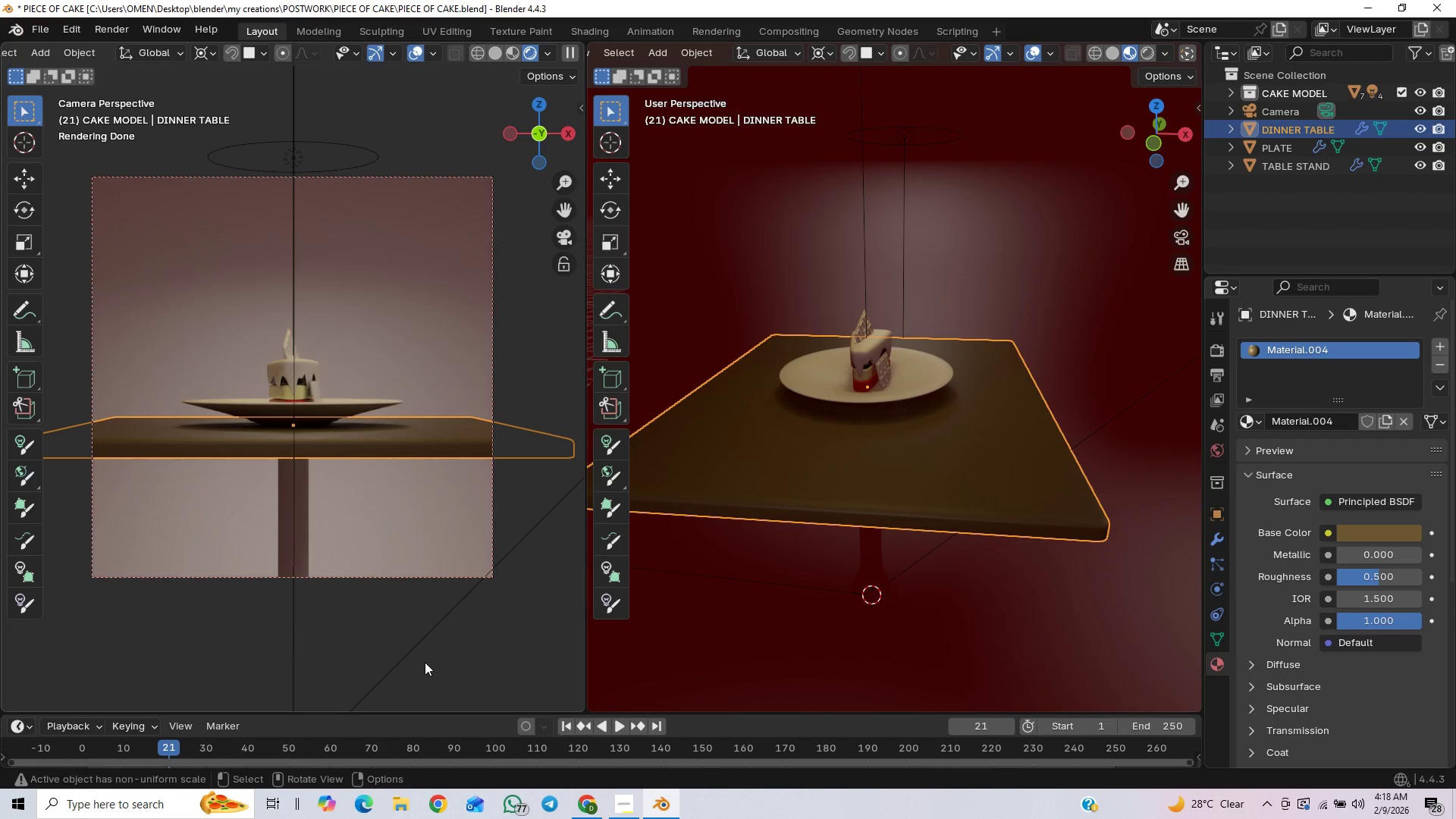 
left_click([448, 652])
 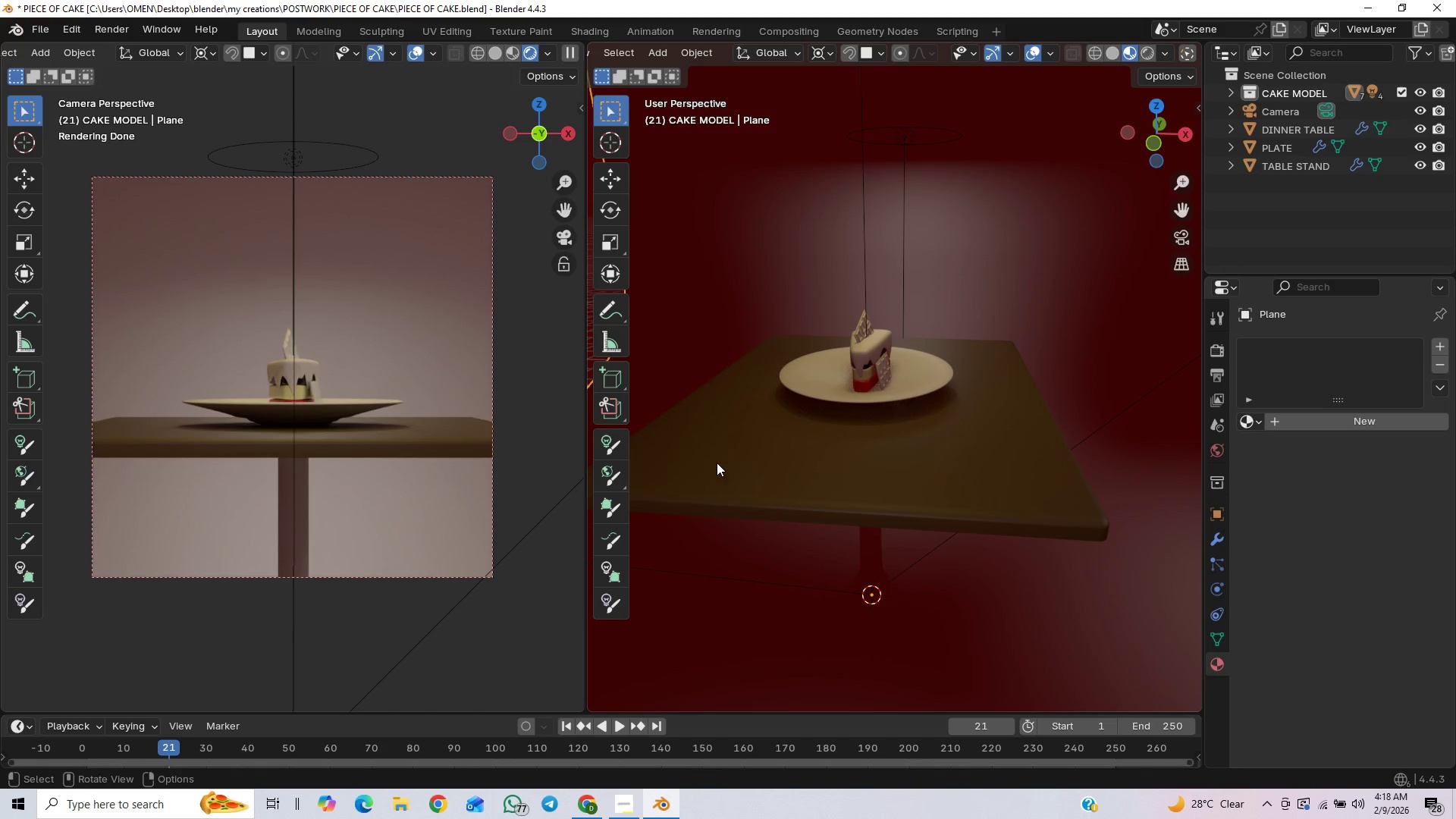 
wait(8.02)
 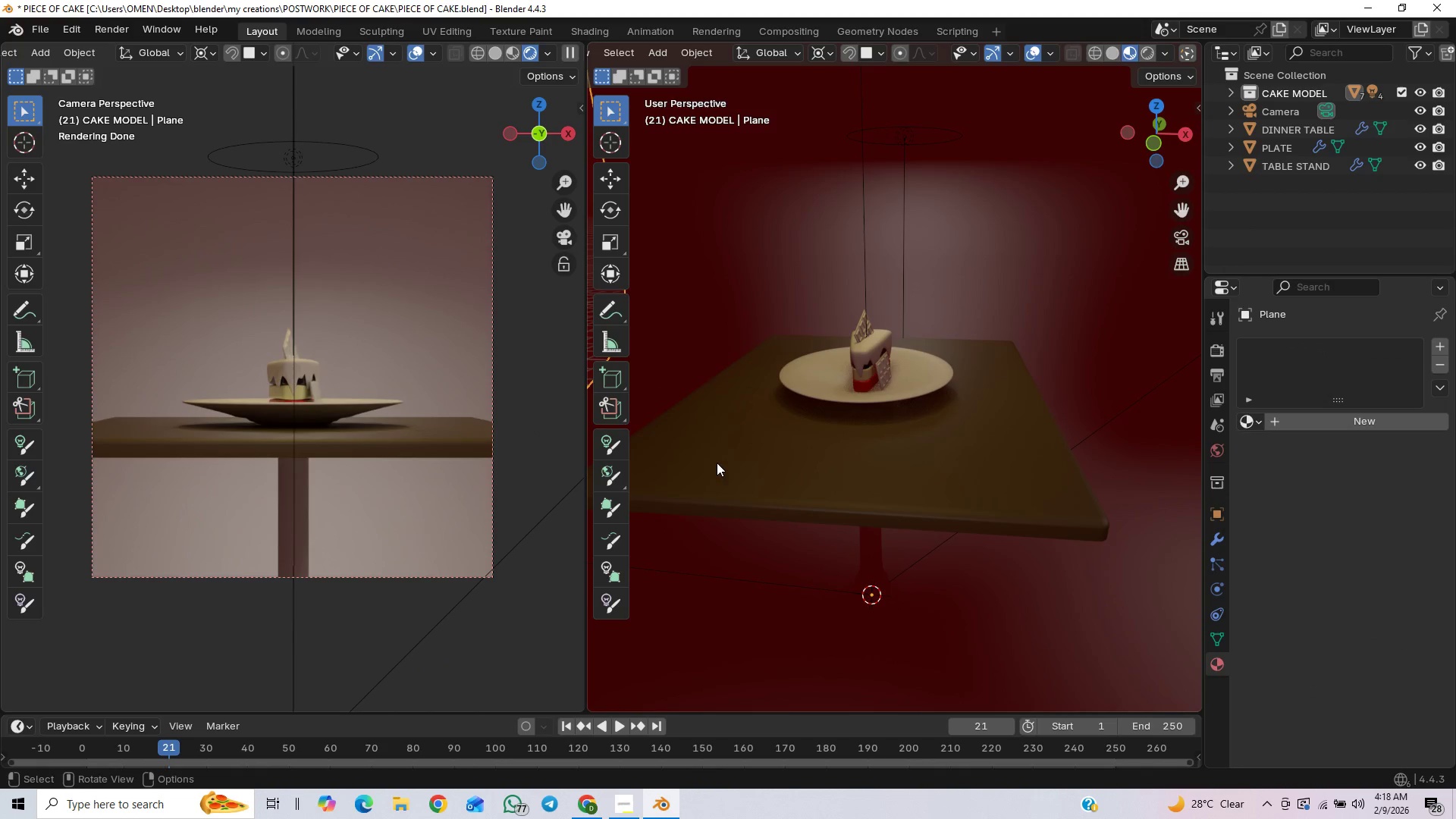 
left_click([912, 509])
 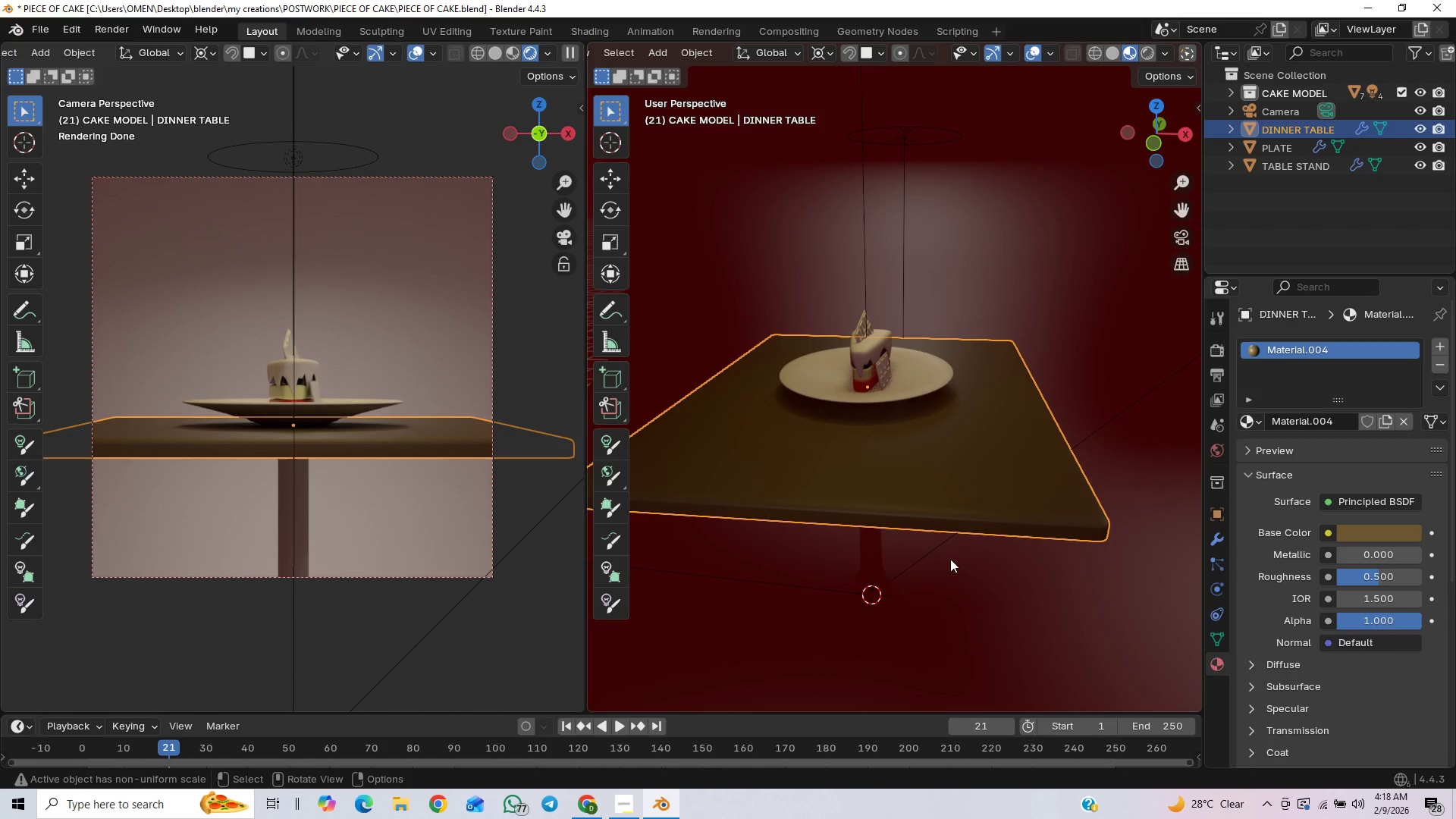 
left_click([877, 555])
 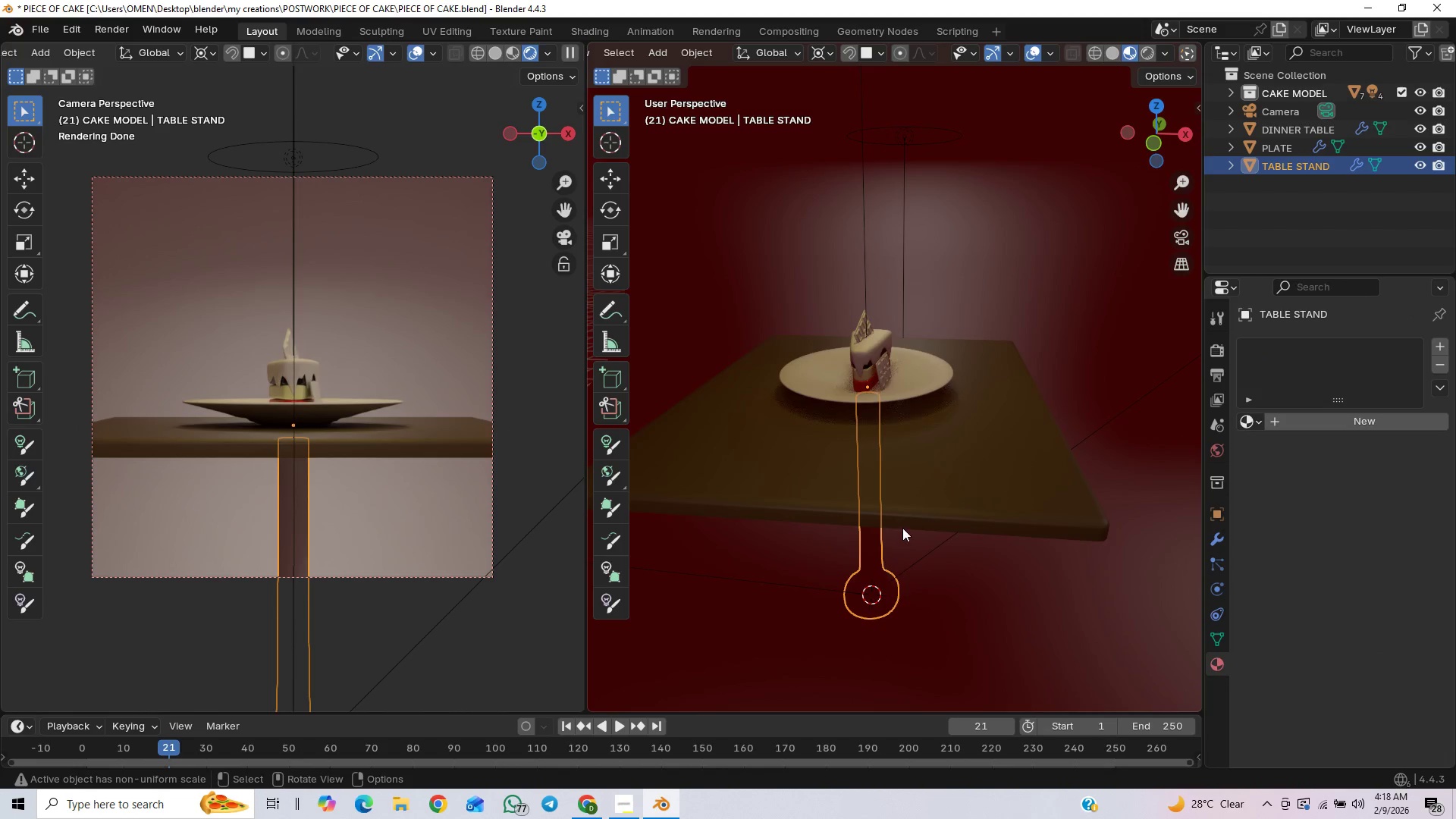 
hold_key(key=ShiftLeft, duration=1.49)
left_click([936, 504])
 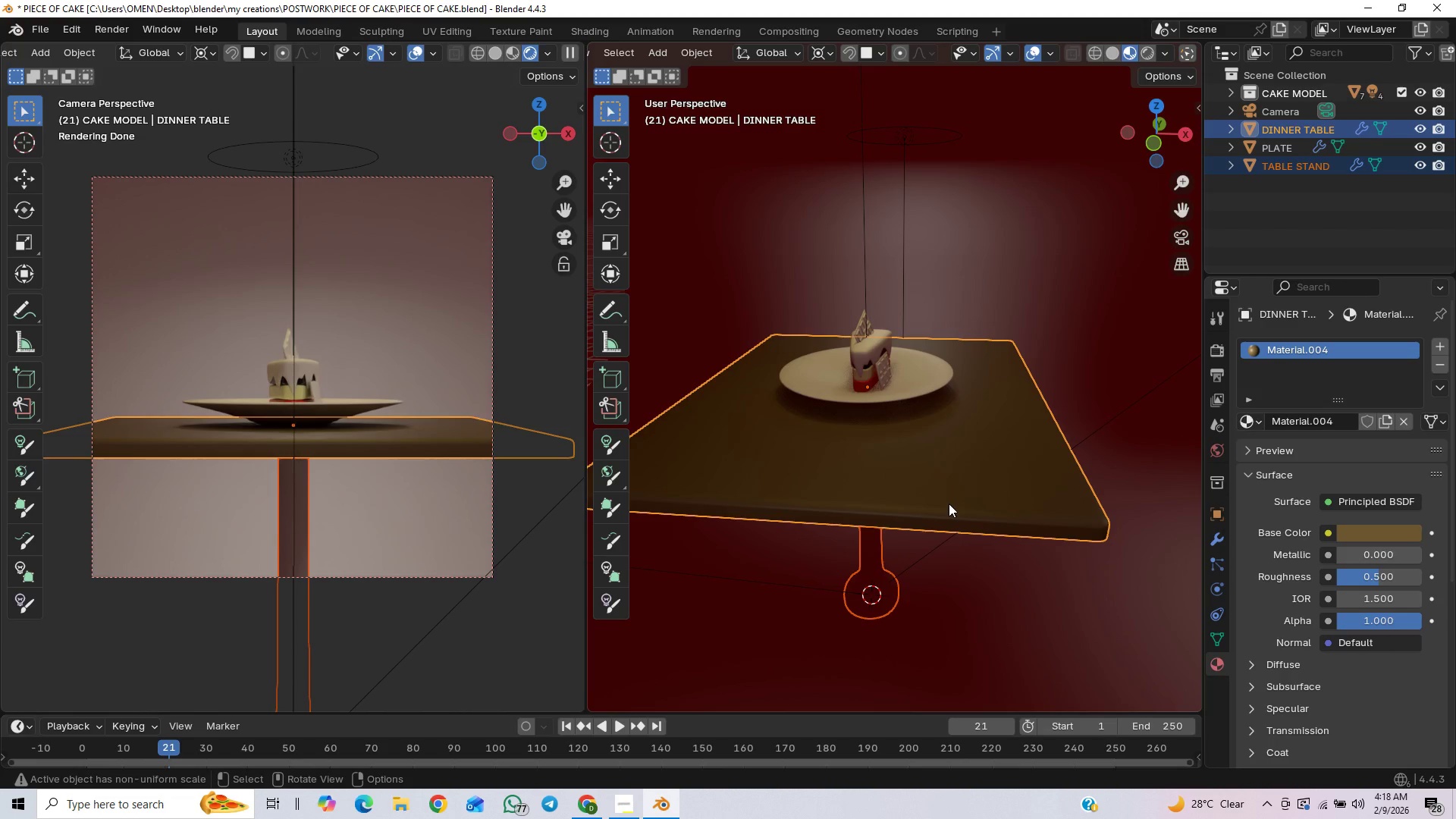 
key(Control+L)
 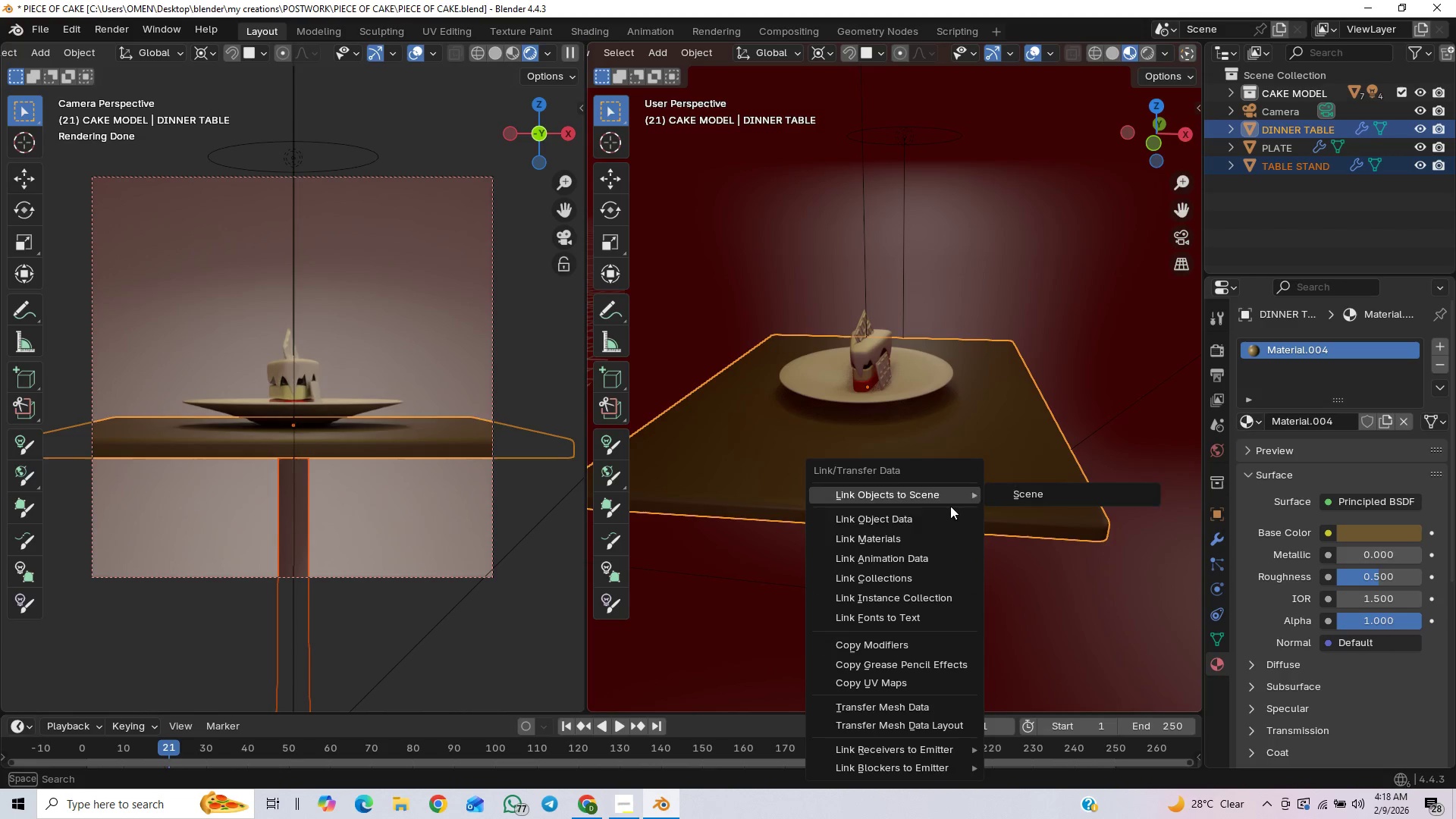 
left_click([943, 535])
 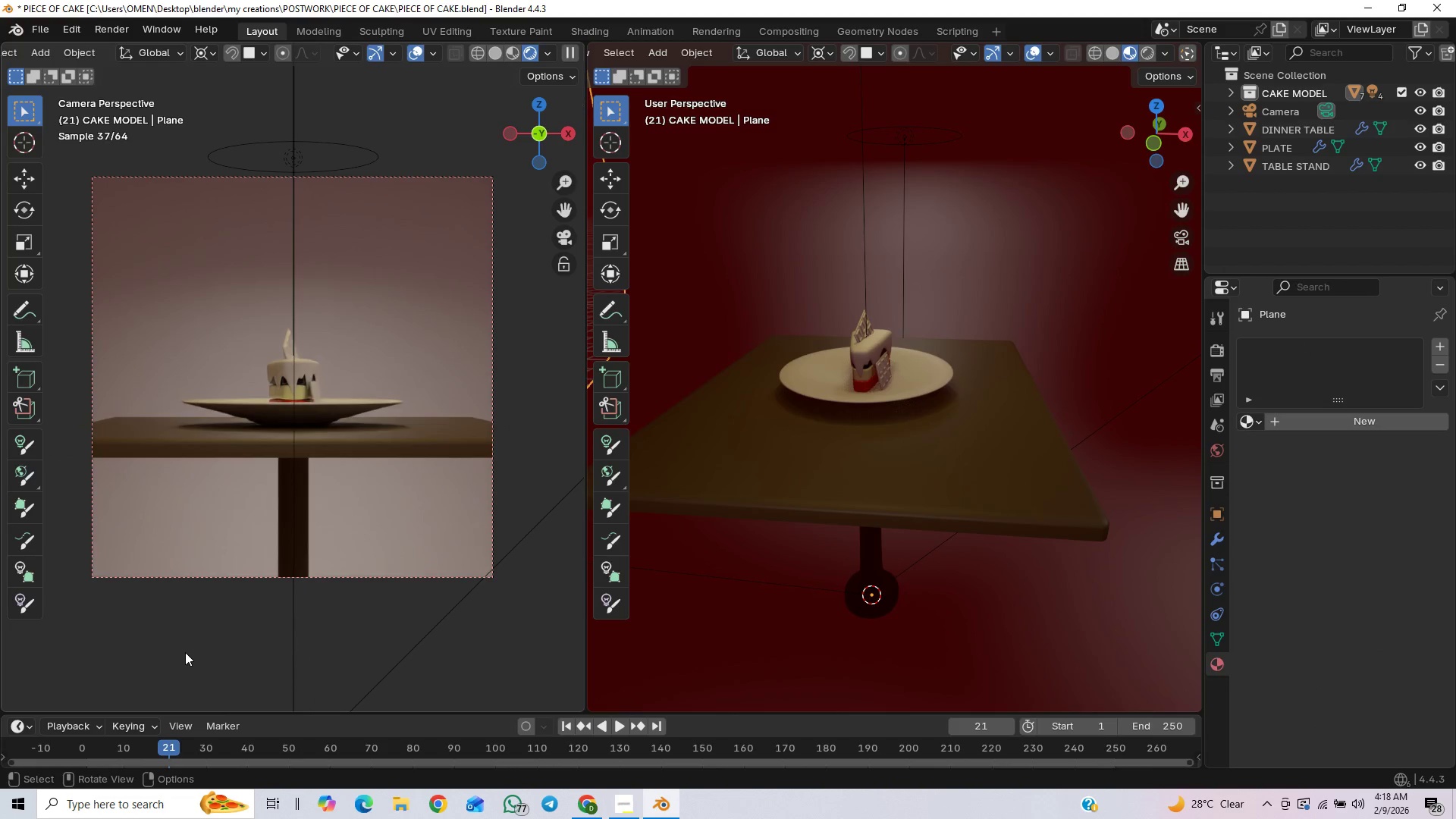 
wait(9.06)
 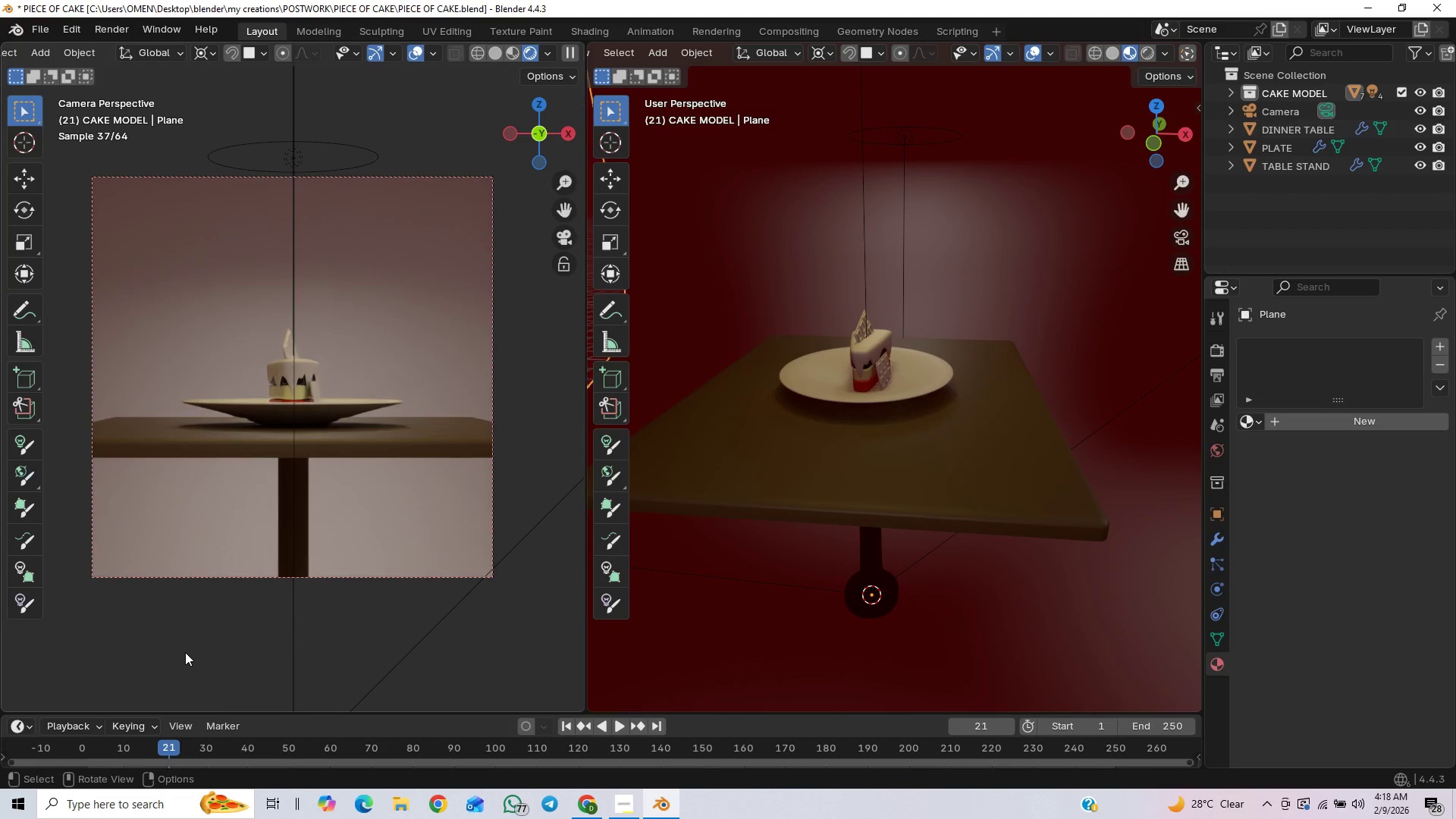 
scroll: coordinate [841, 534], scroll_direction: down, amount: 6.0
 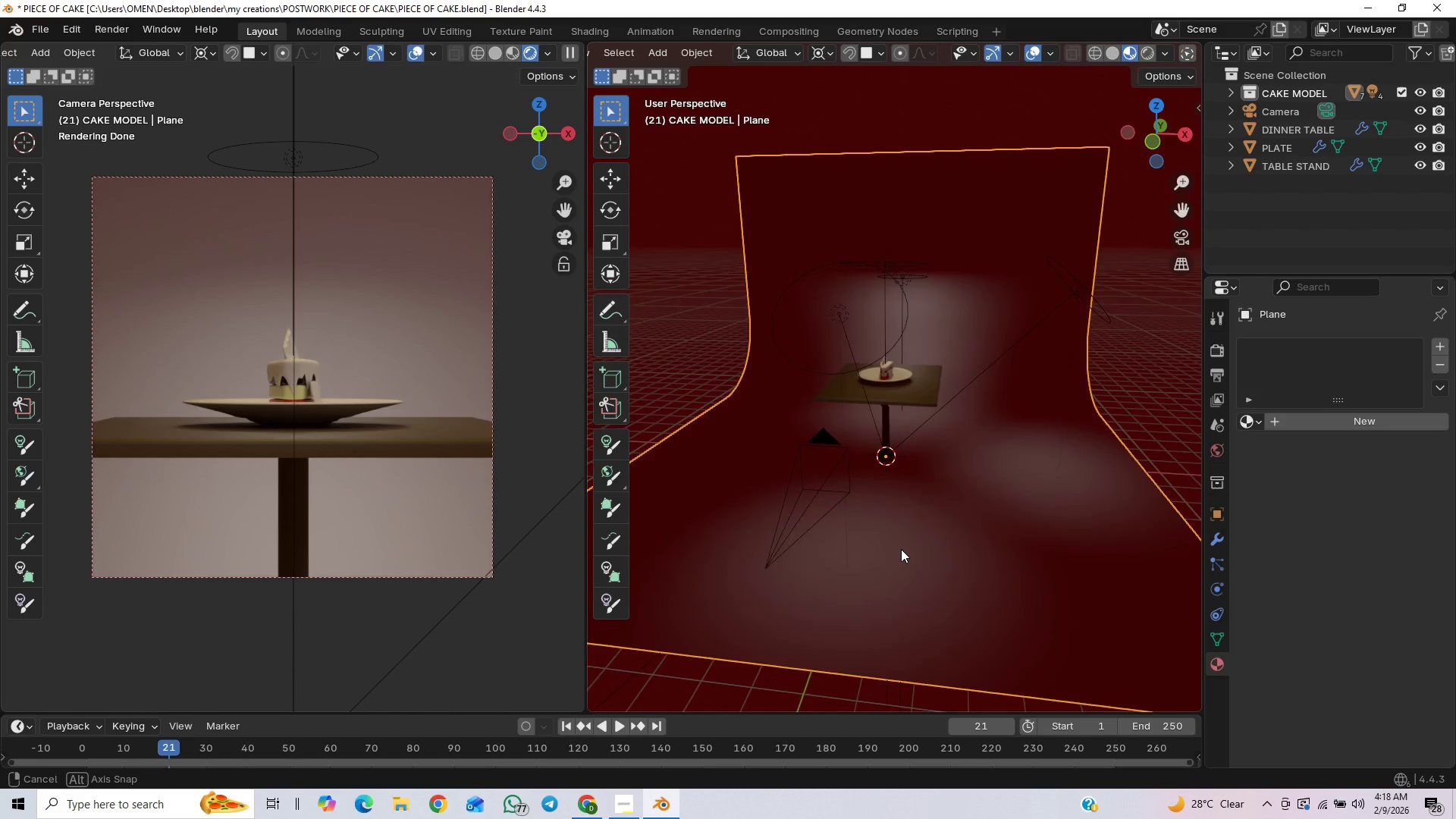 
wait(8.46)
 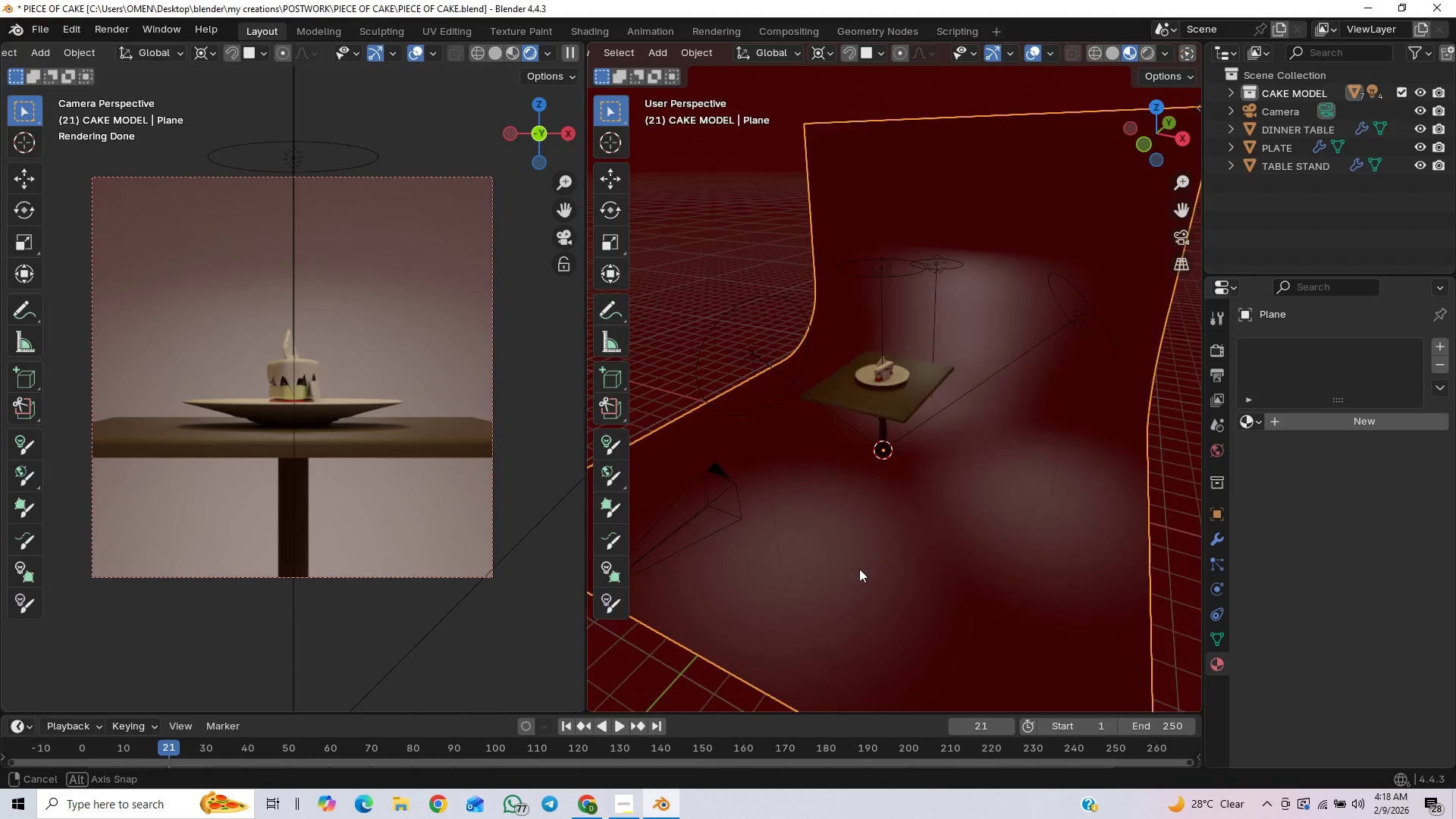 
key(Shift+A)
 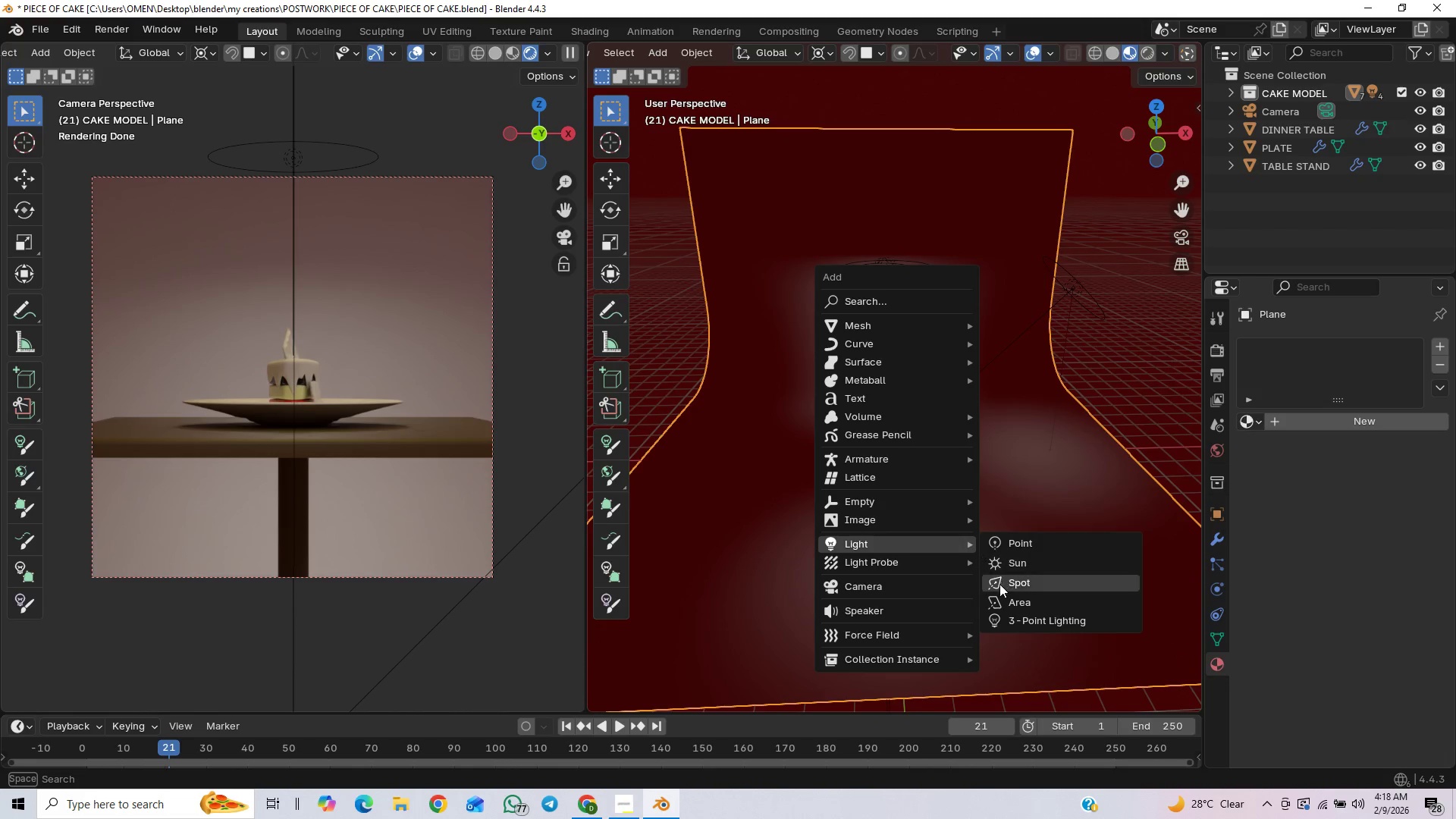 
left_click([1001, 597])
 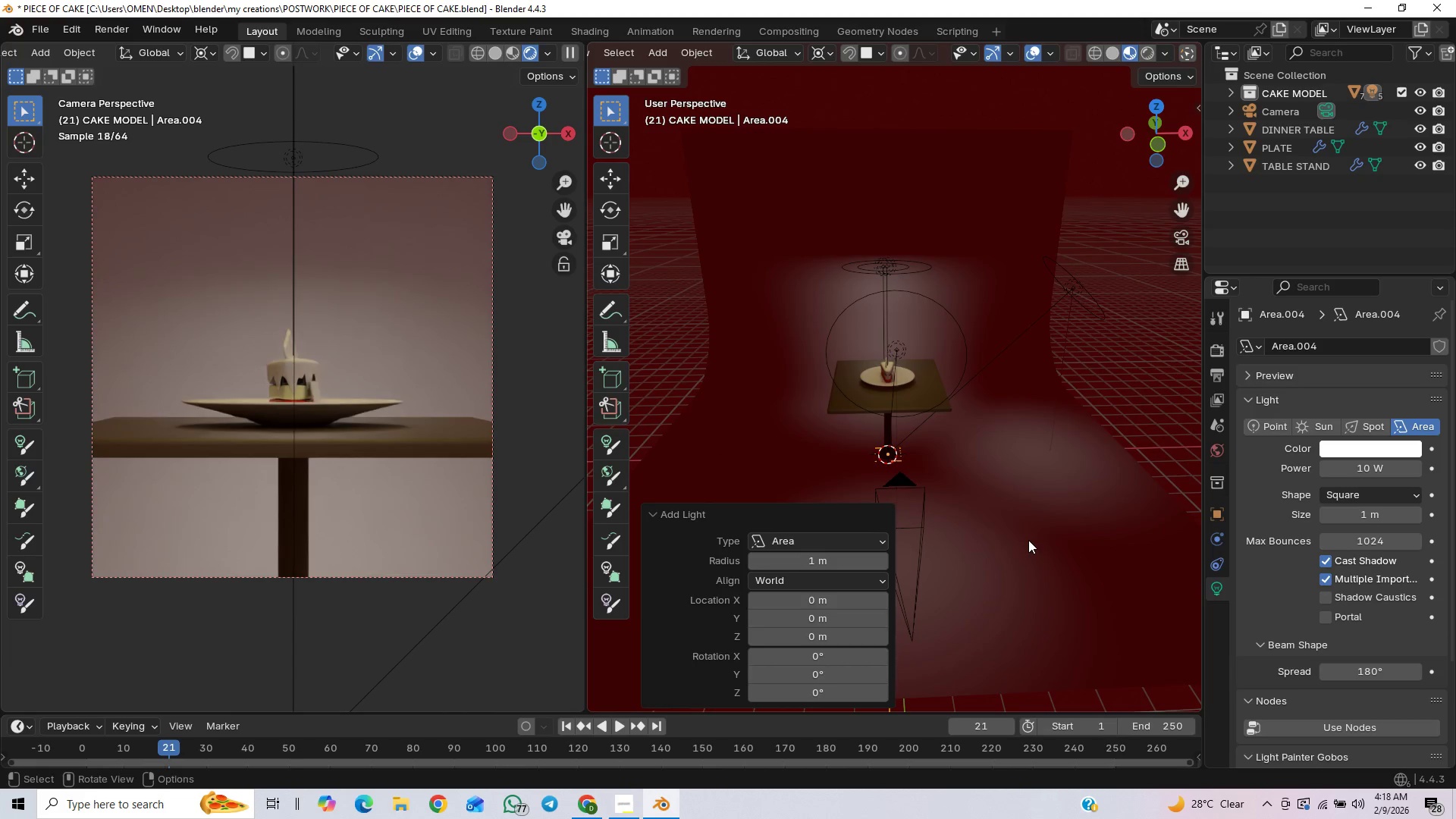 
type(gx)
 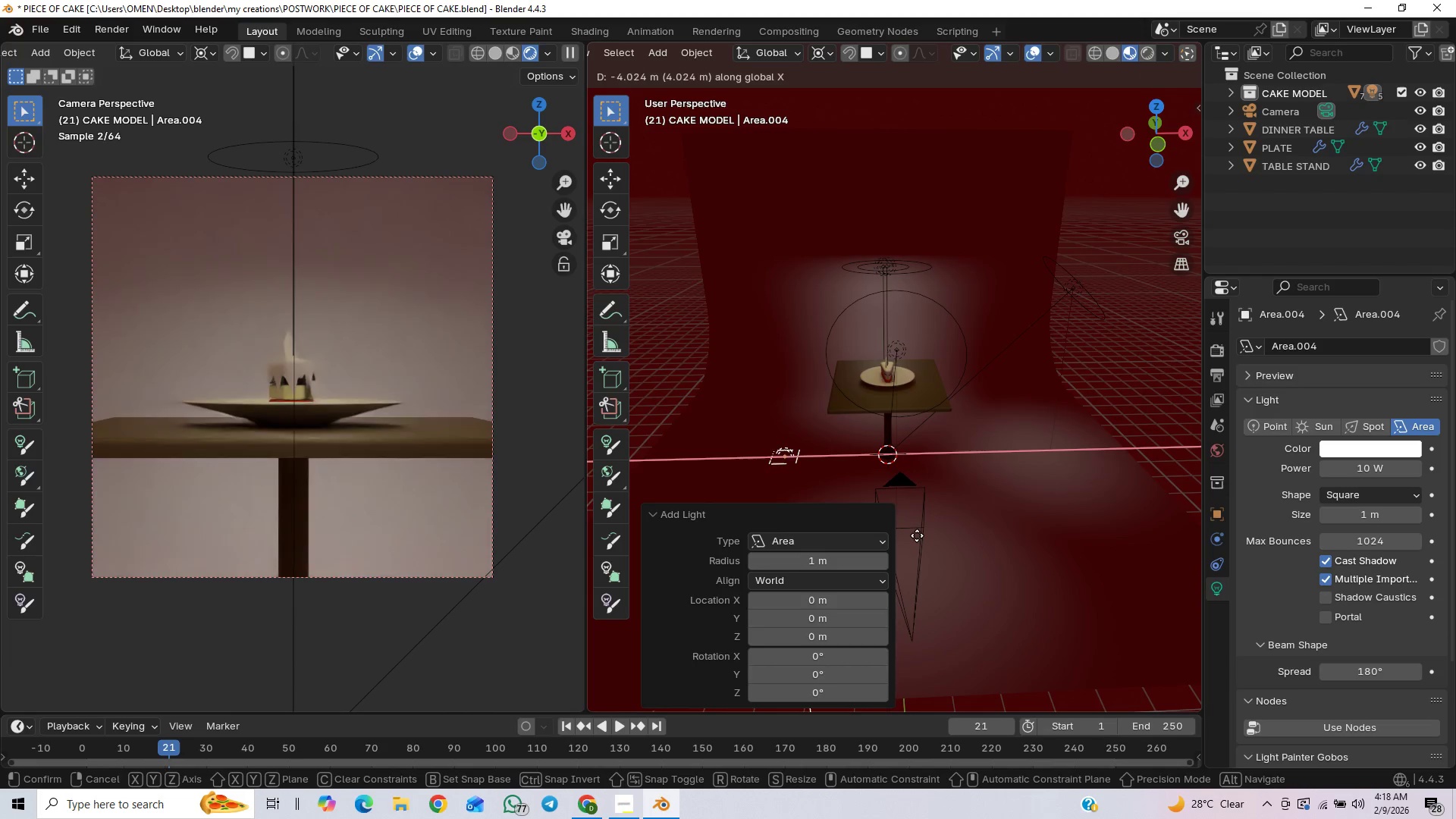 
left_click([915, 535])
 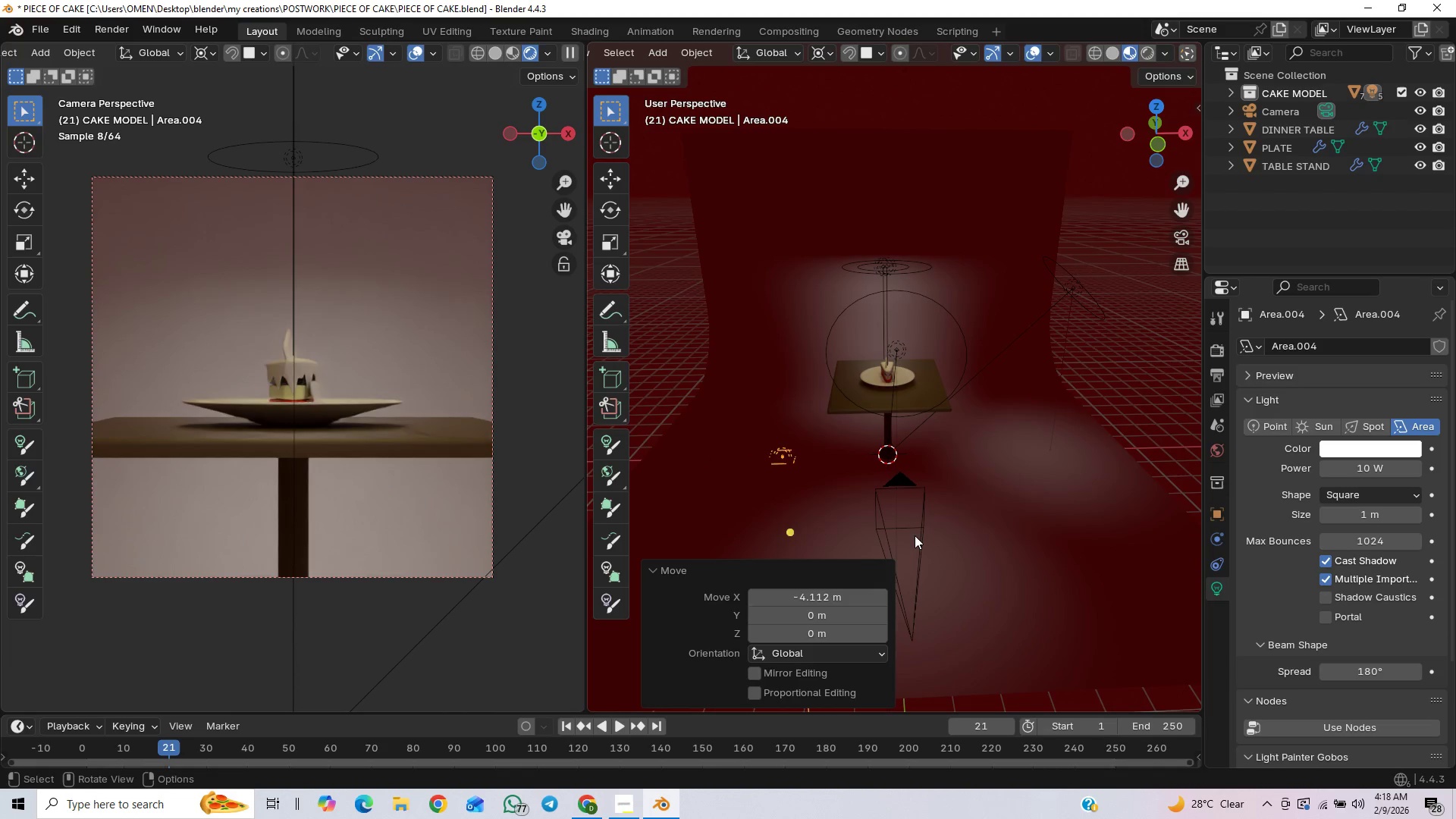 
type(gz)
 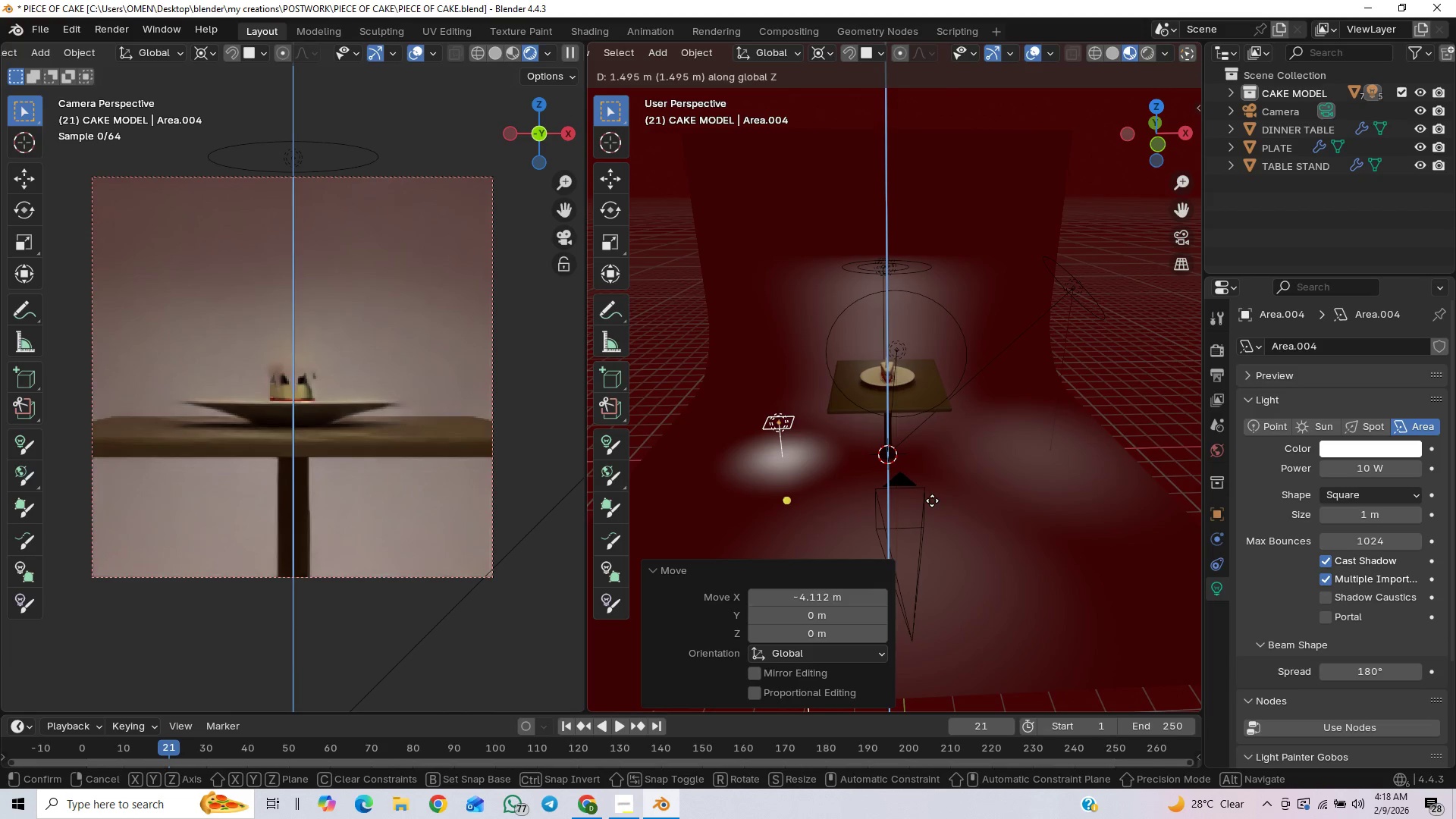 
left_click([932, 500])
 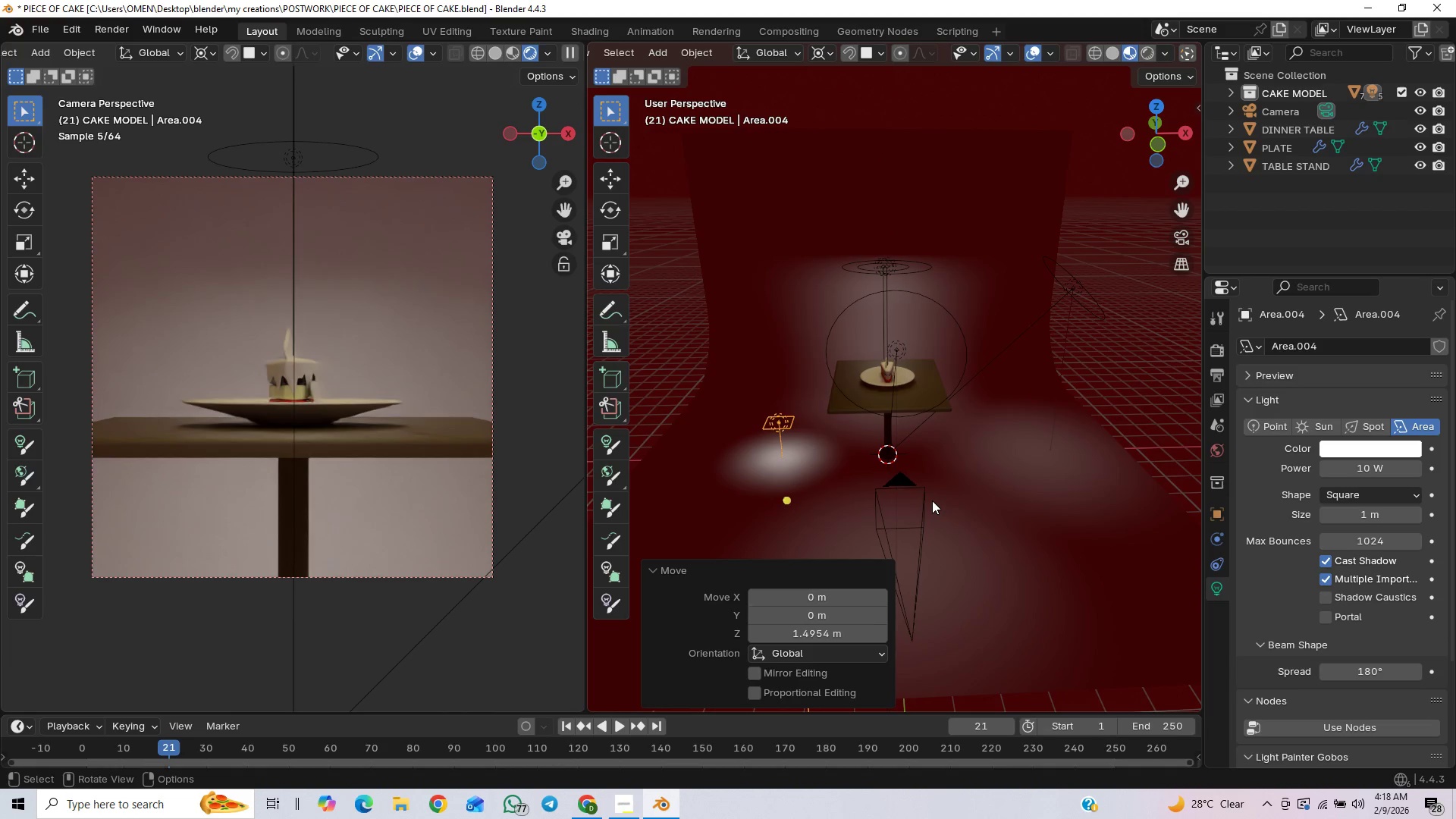 
type(rx)
 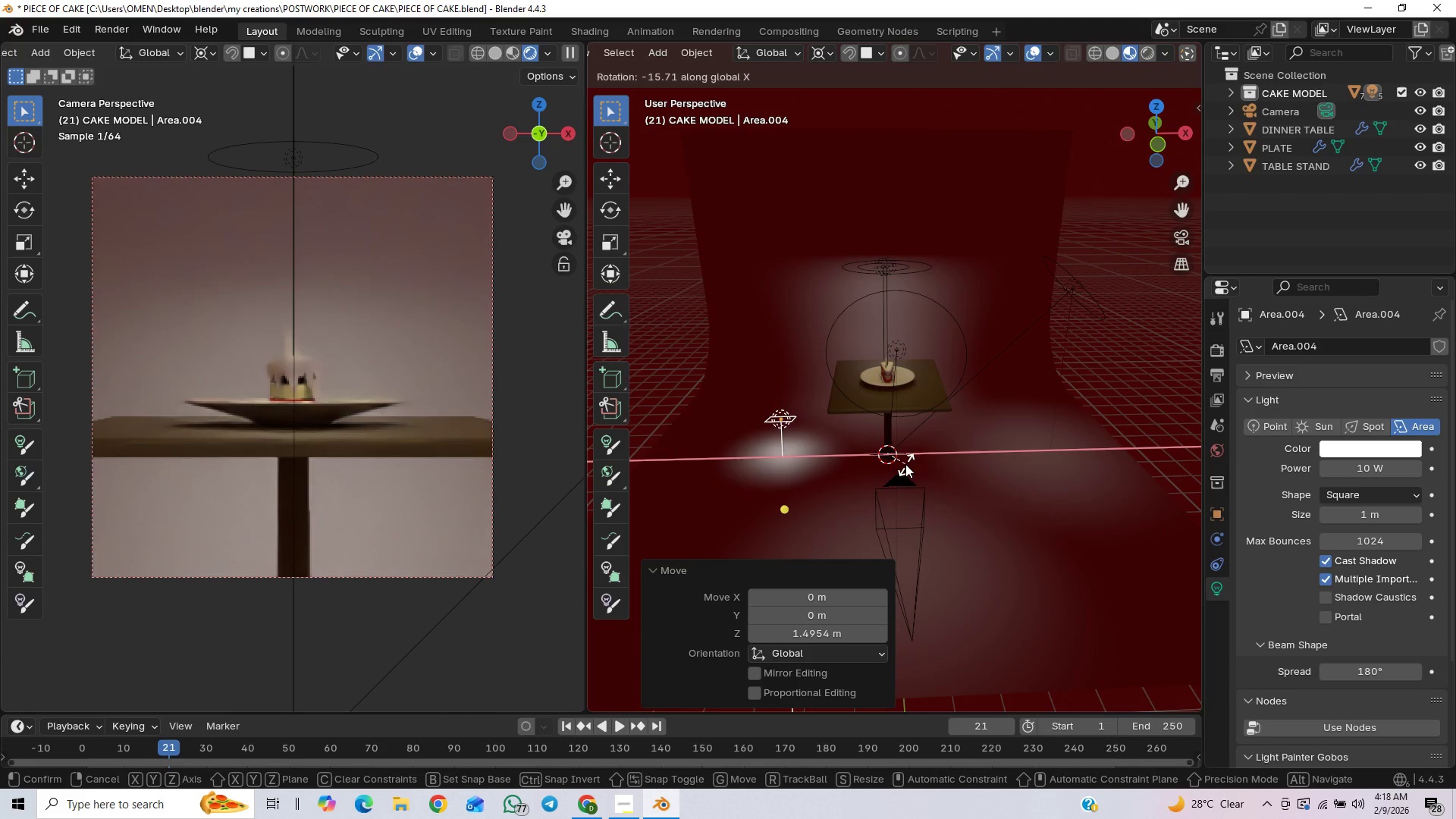 
key(Y)
 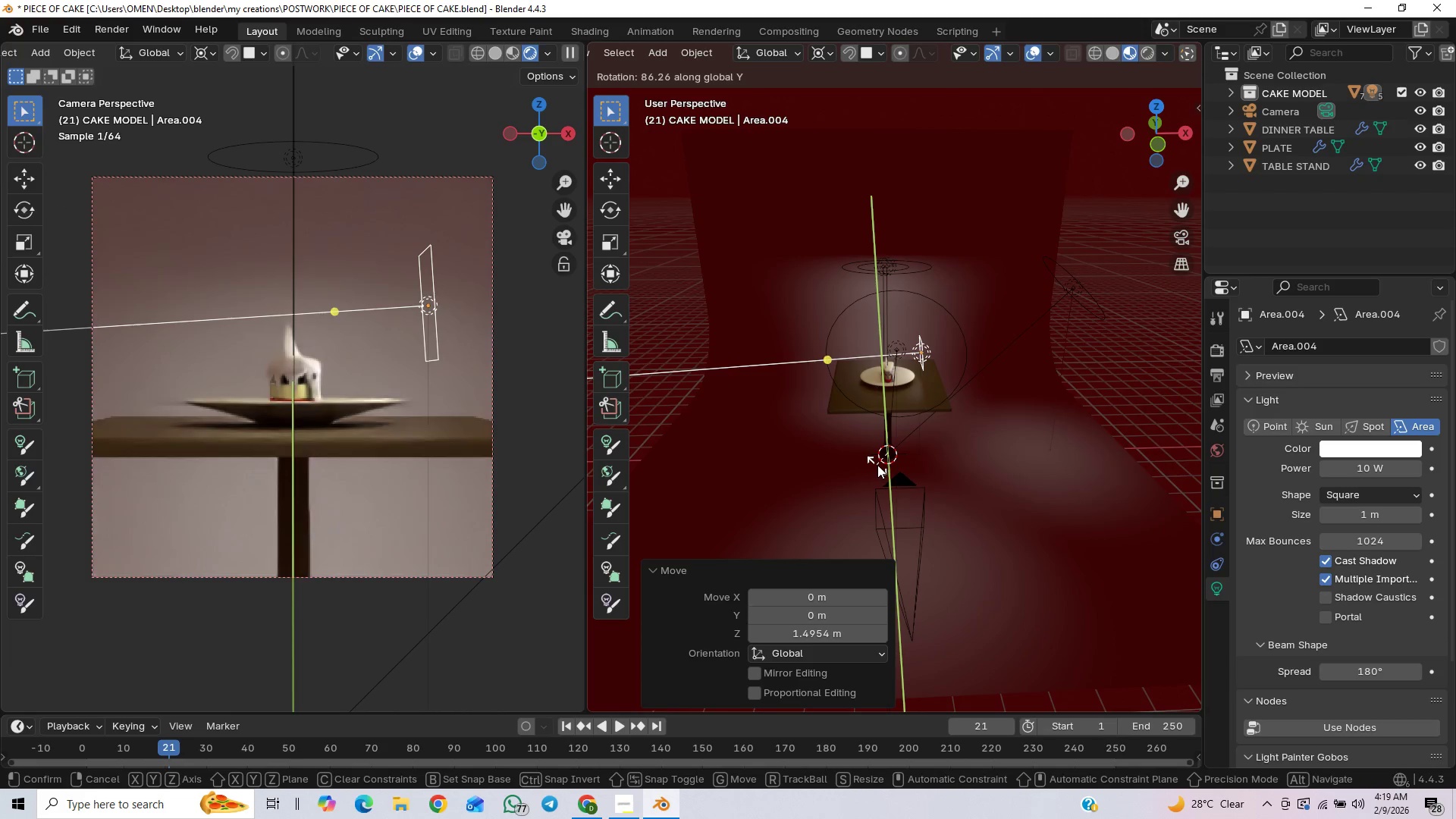 
wait(9.45)
 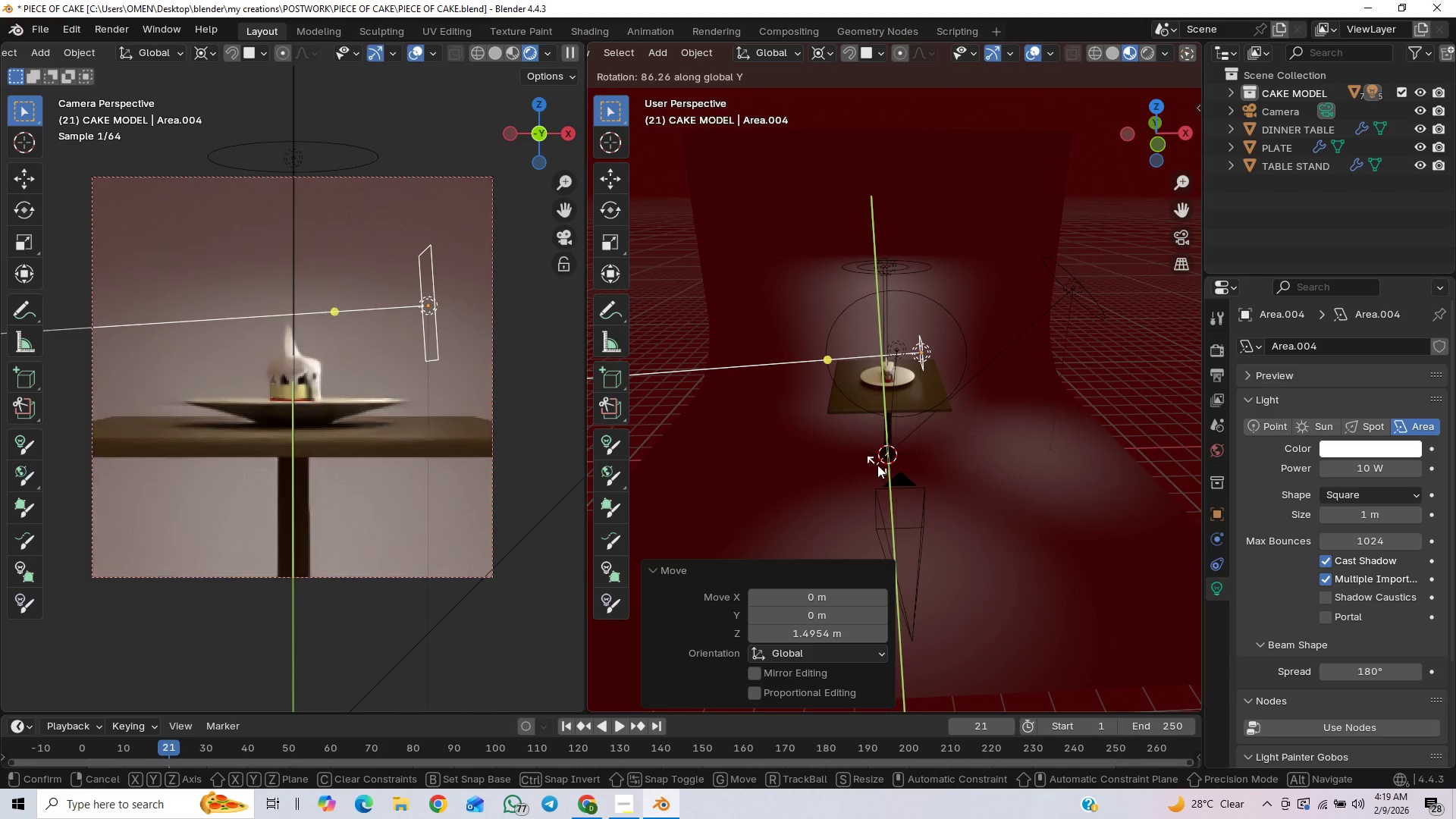 
right_click([887, 466])
 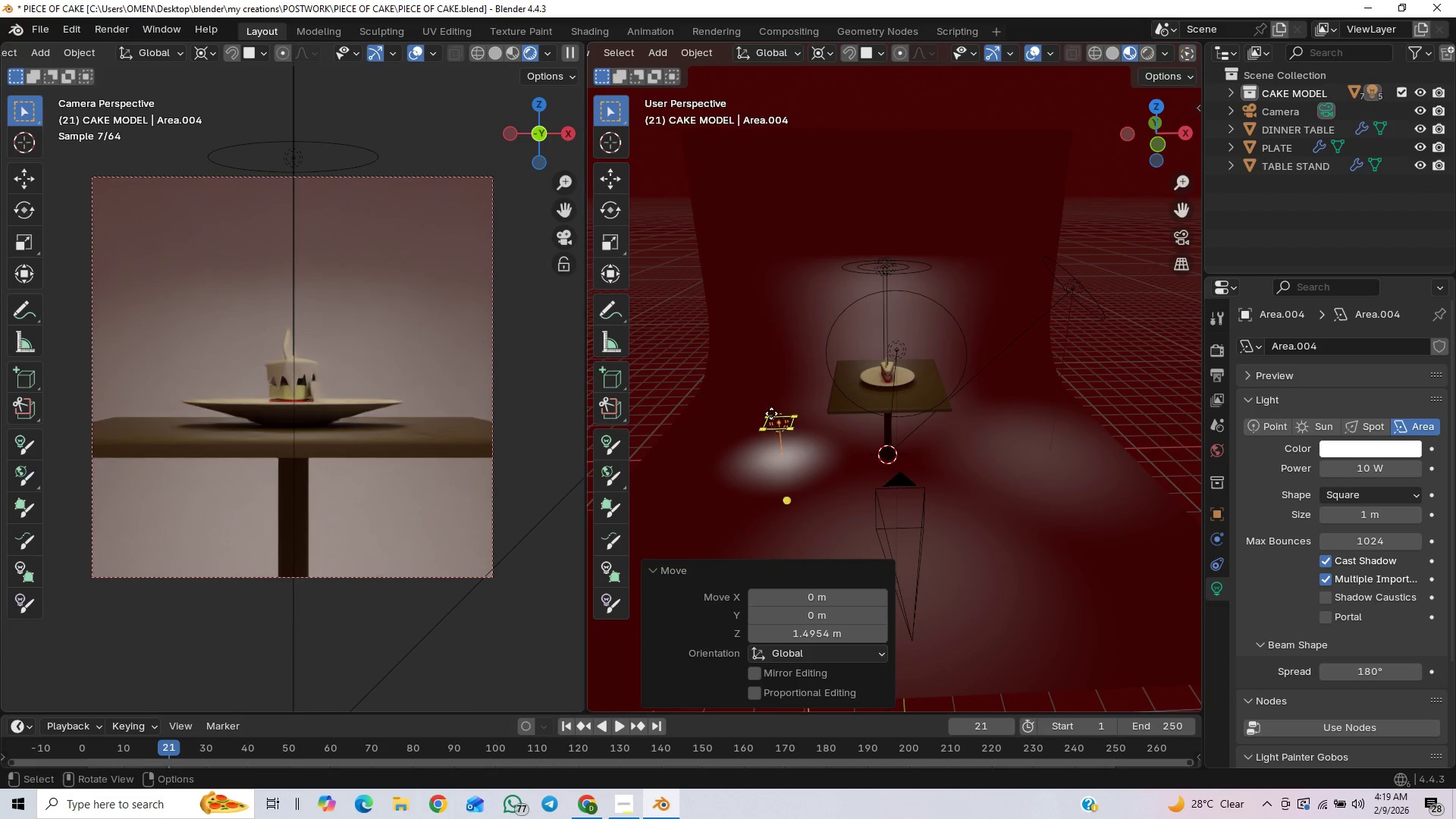 
right_click([783, 420])
 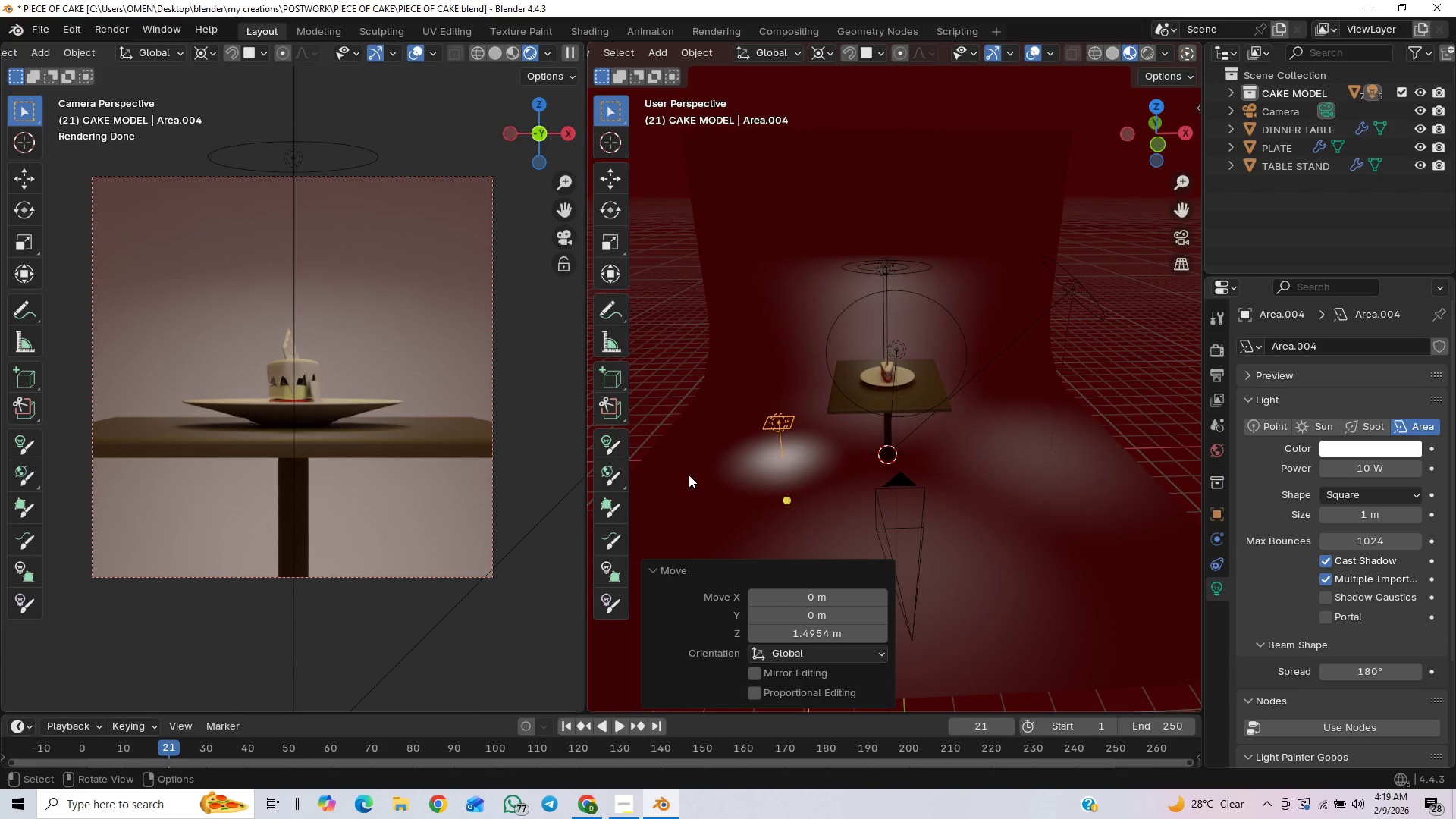 
key(Period)
 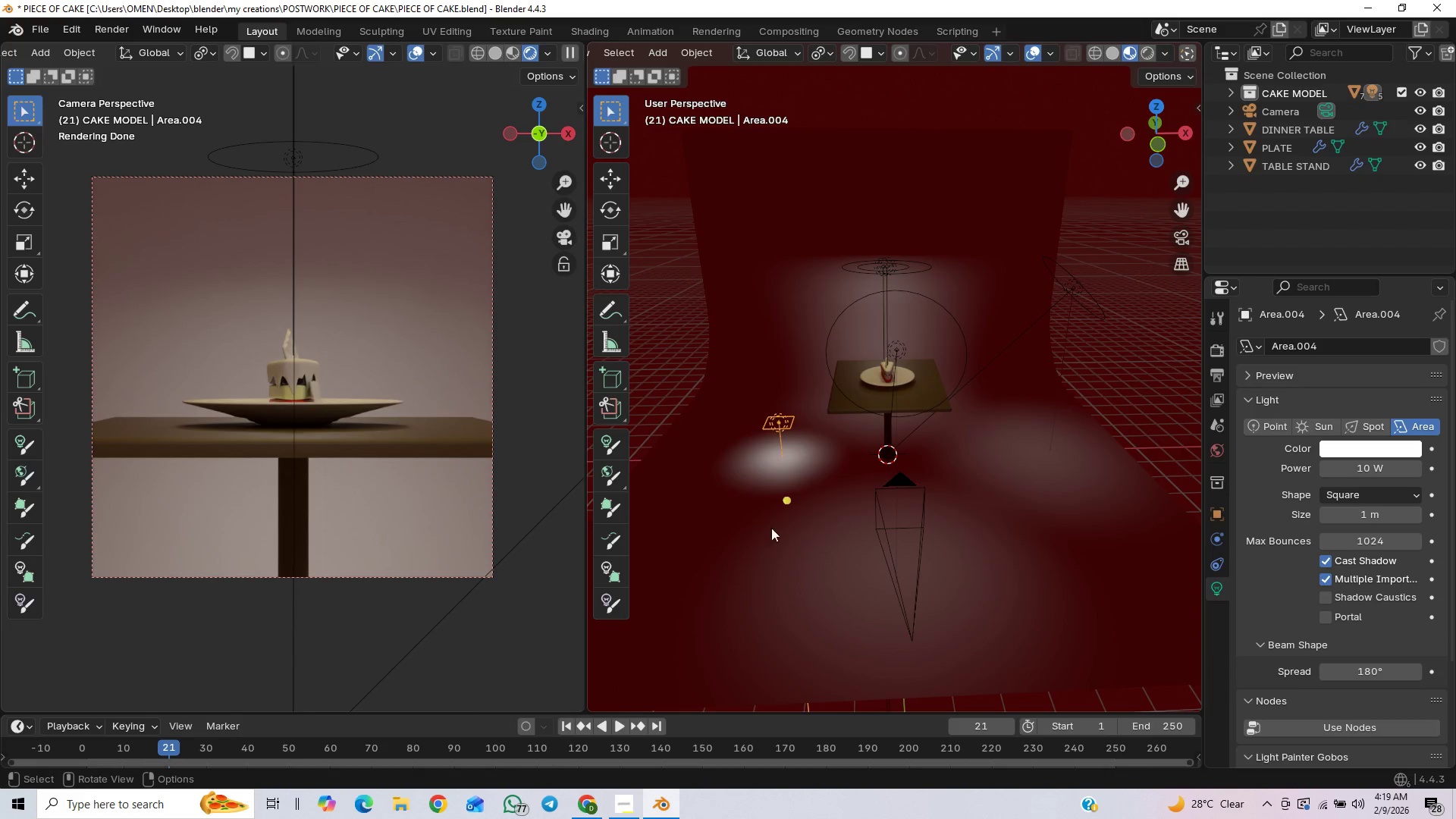 
type(rz)
 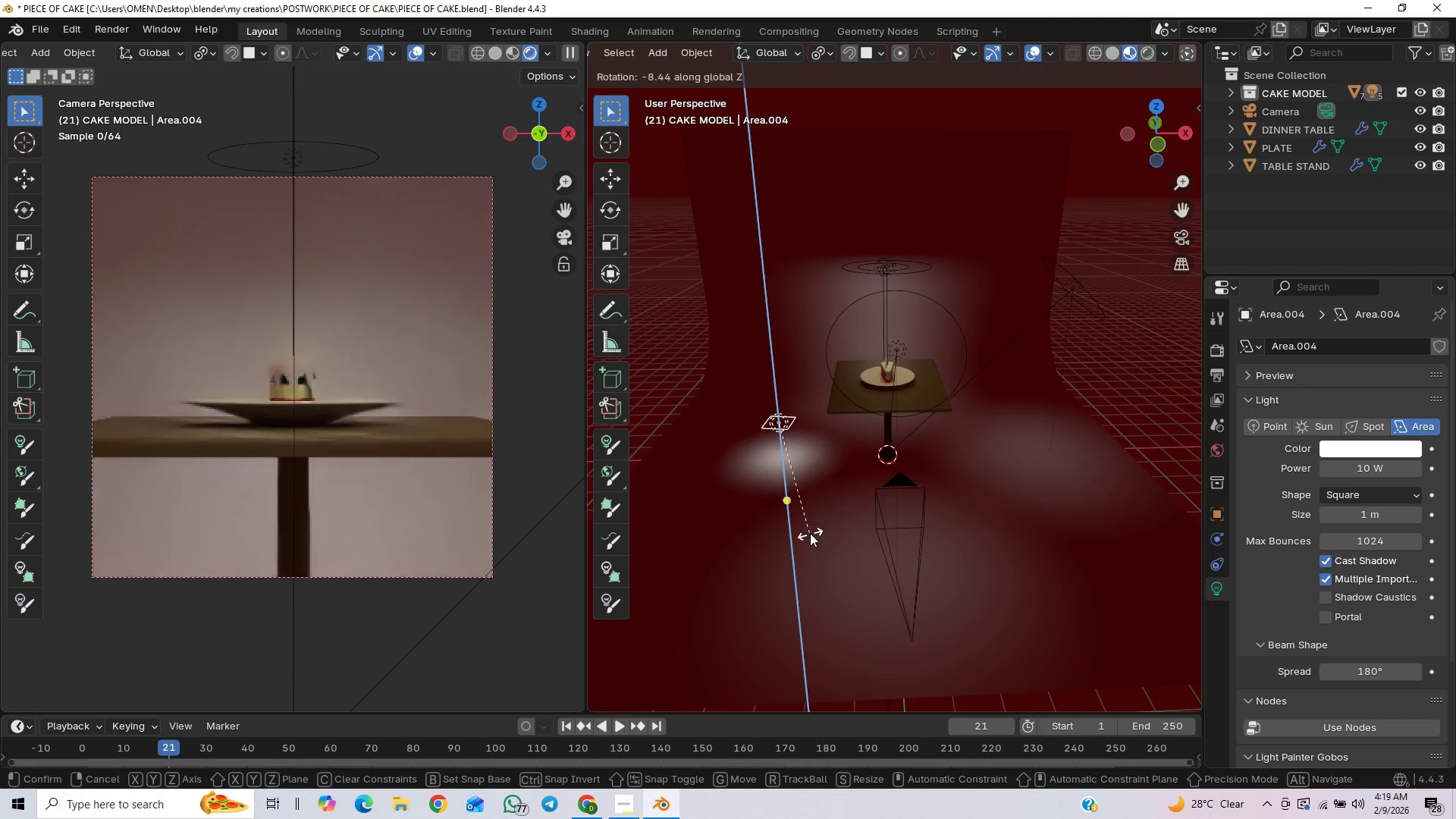 
key(Y)
 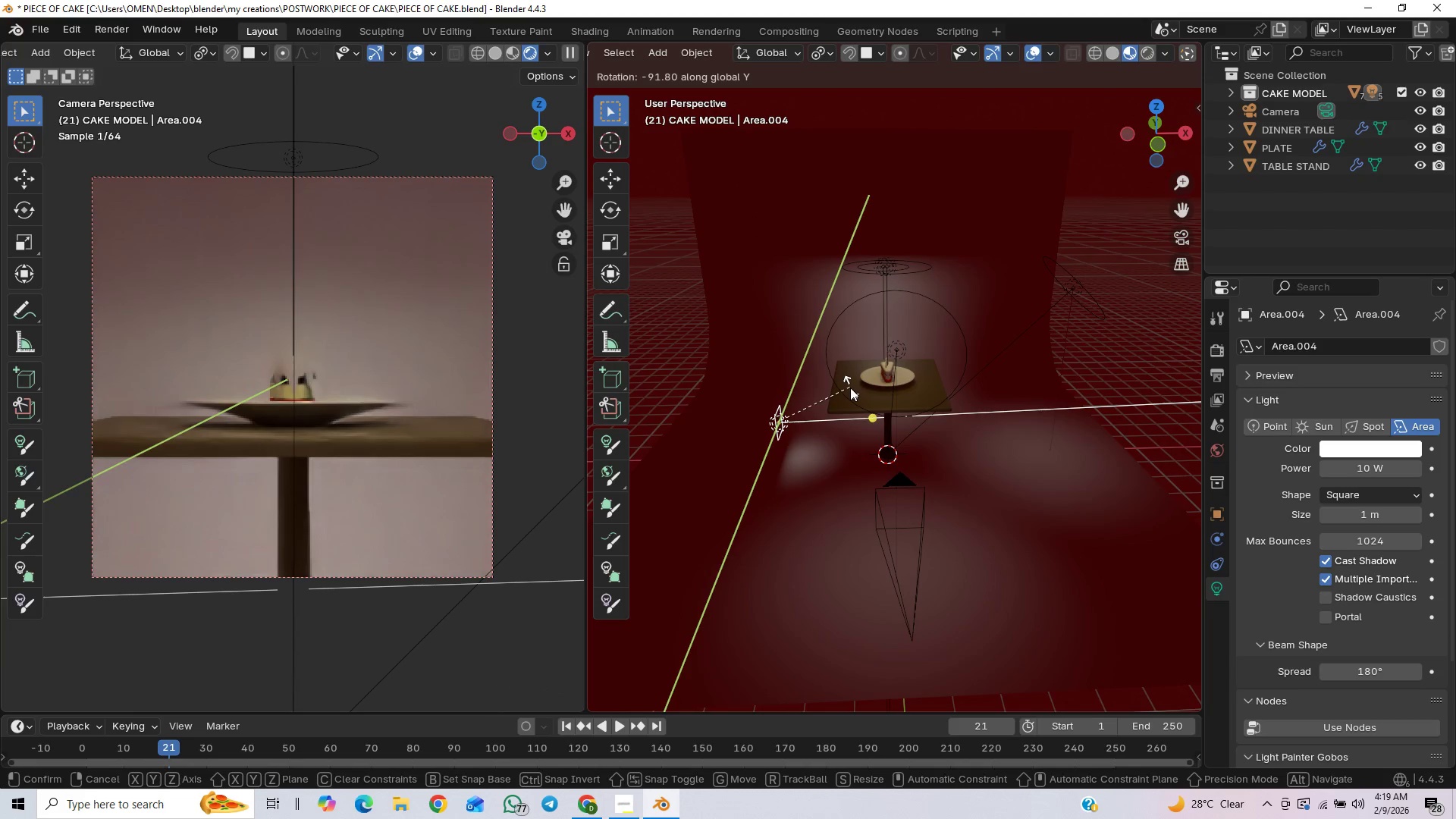 
wait(6.17)
 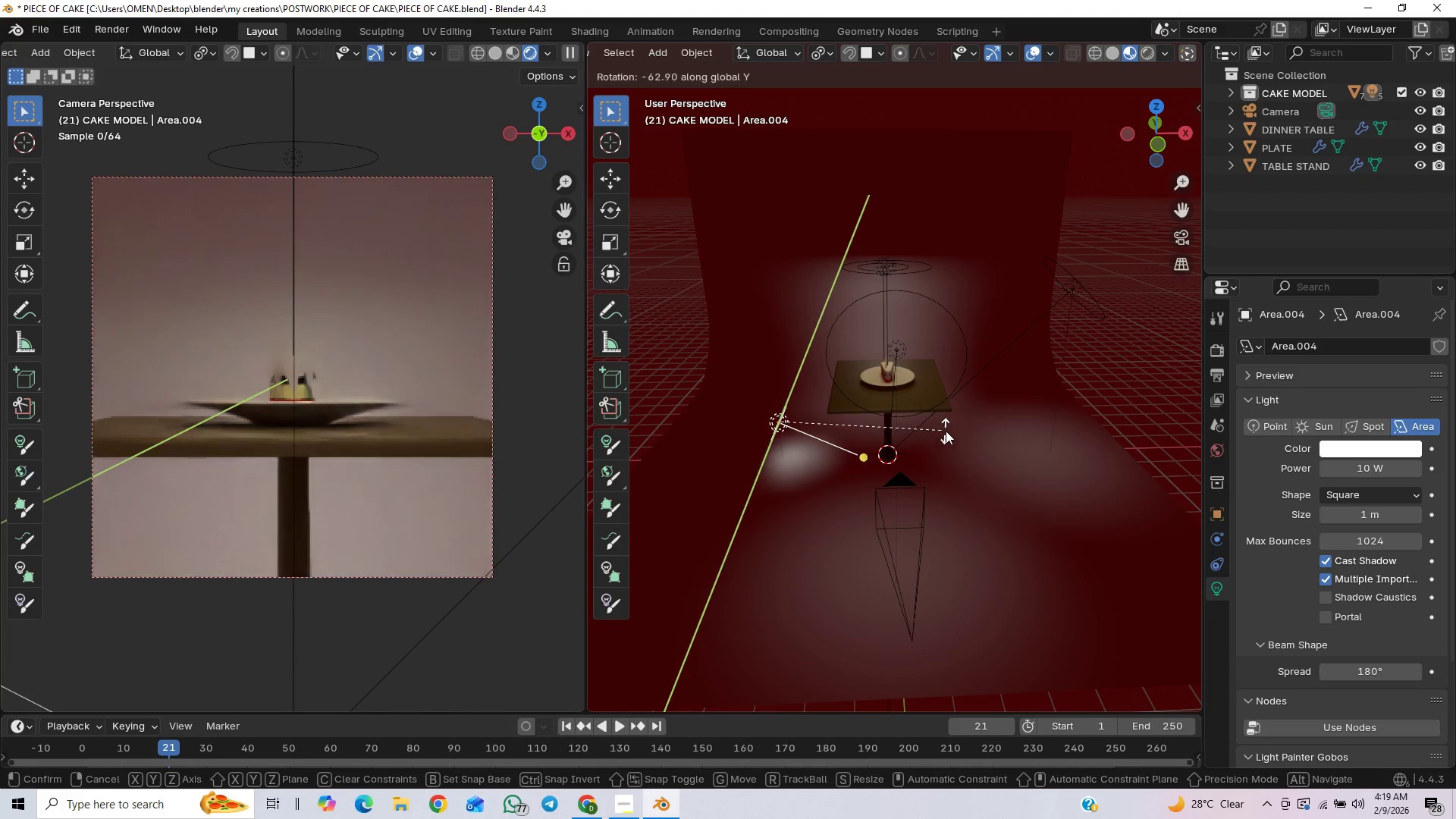 
left_click([858, 388])
 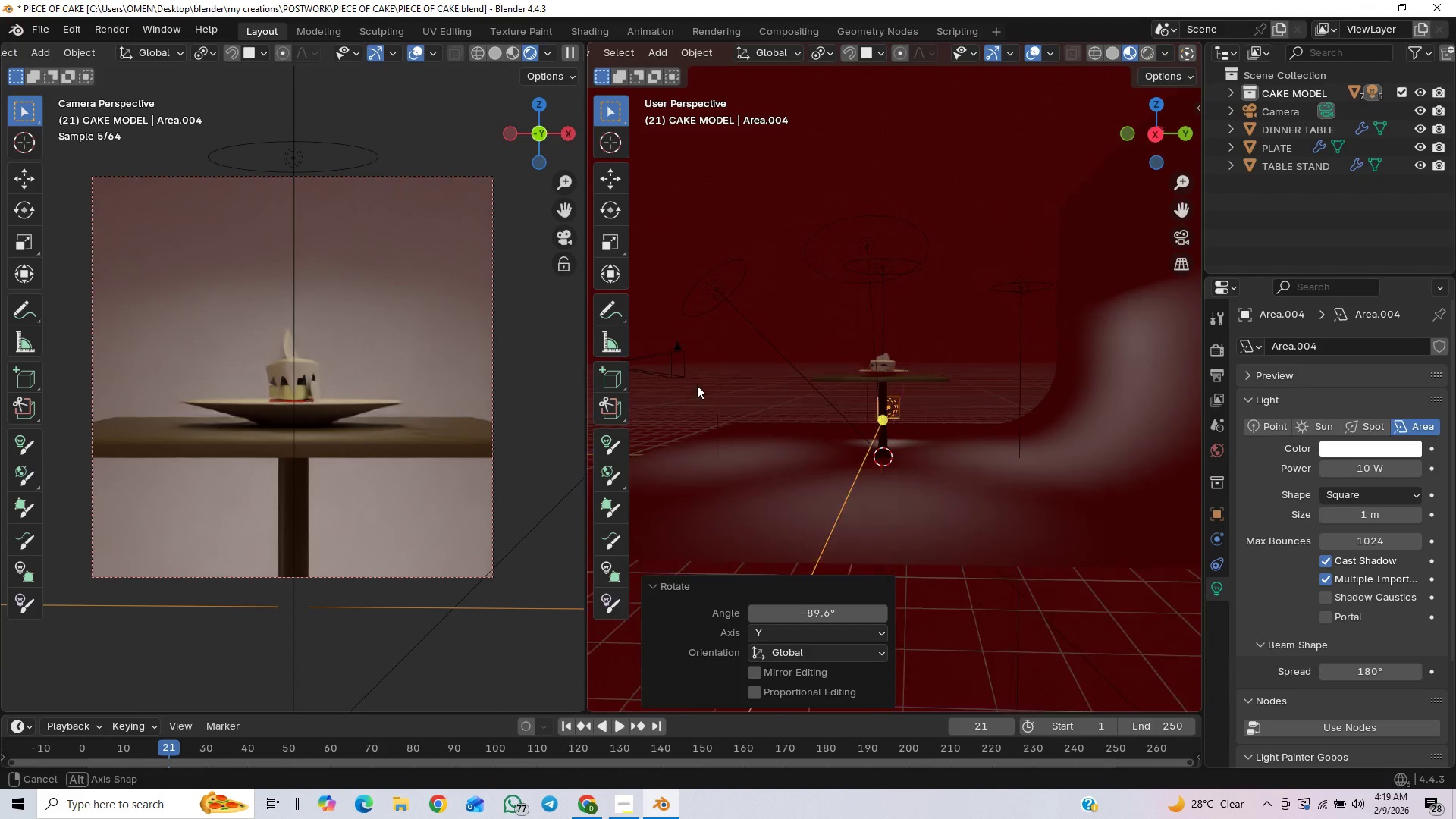 
scroll: coordinate [878, 419], scroll_direction: up, amount: 1.0
 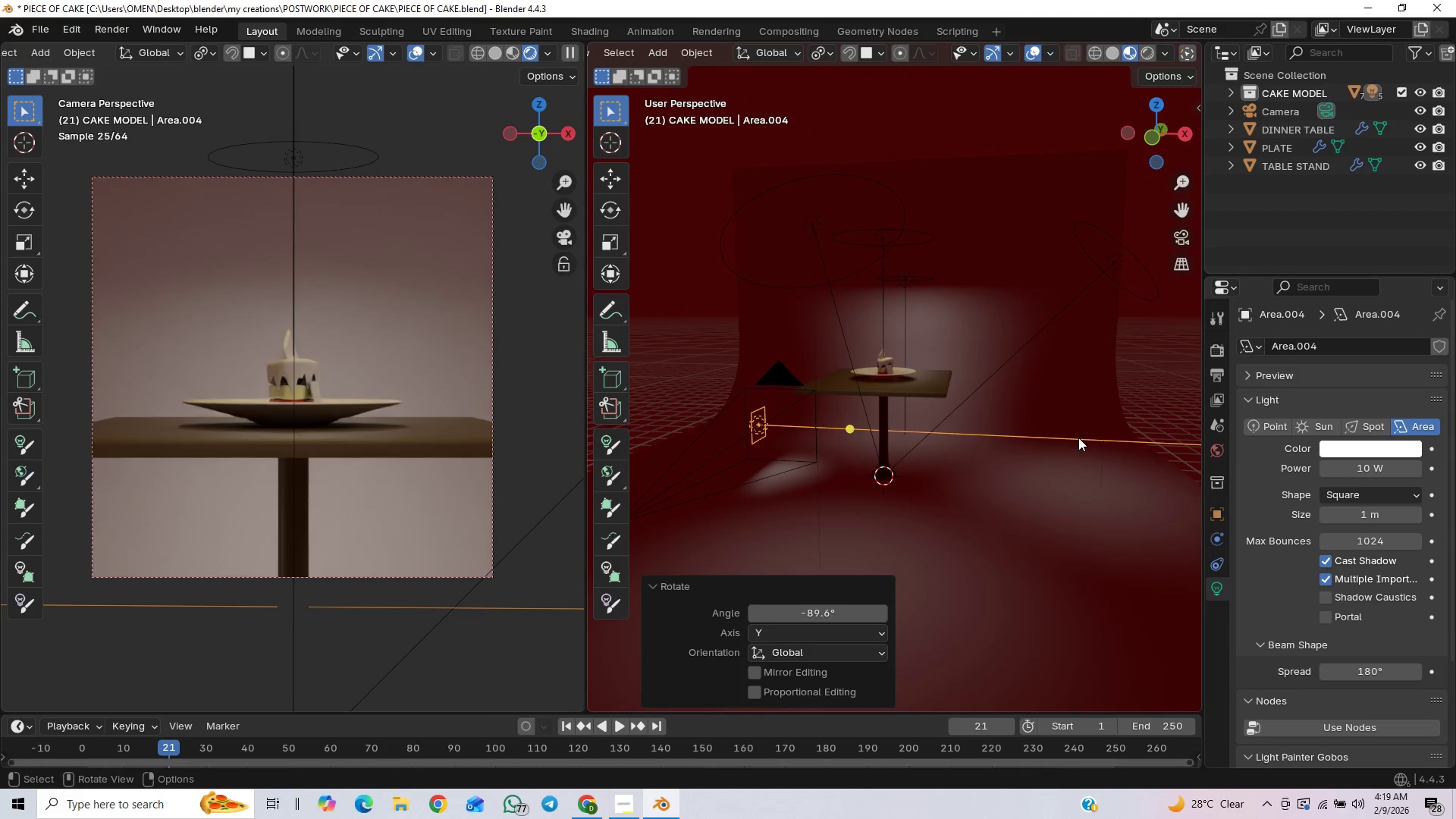 
type(gz)
 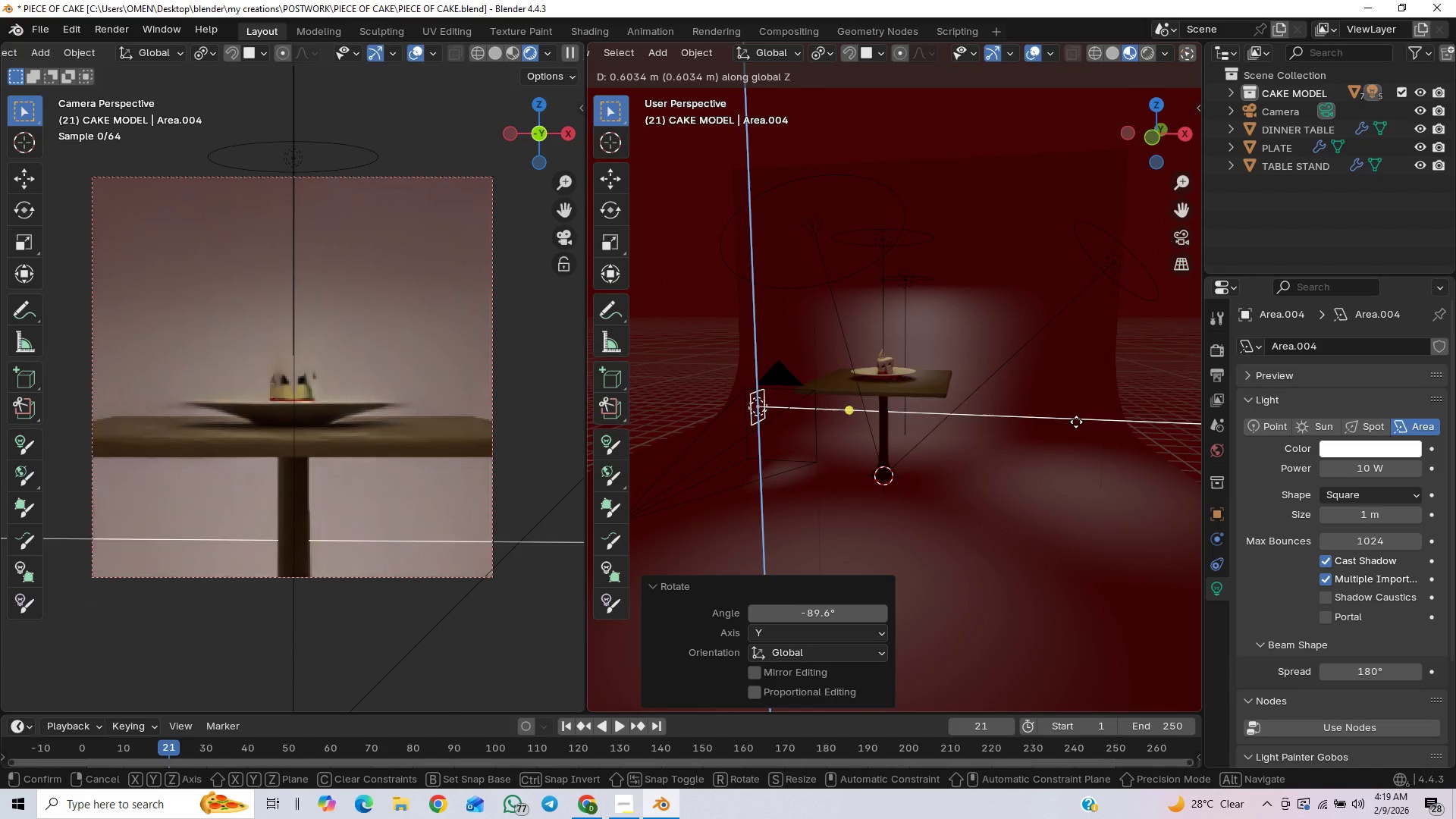 
left_click([1076, 422])
 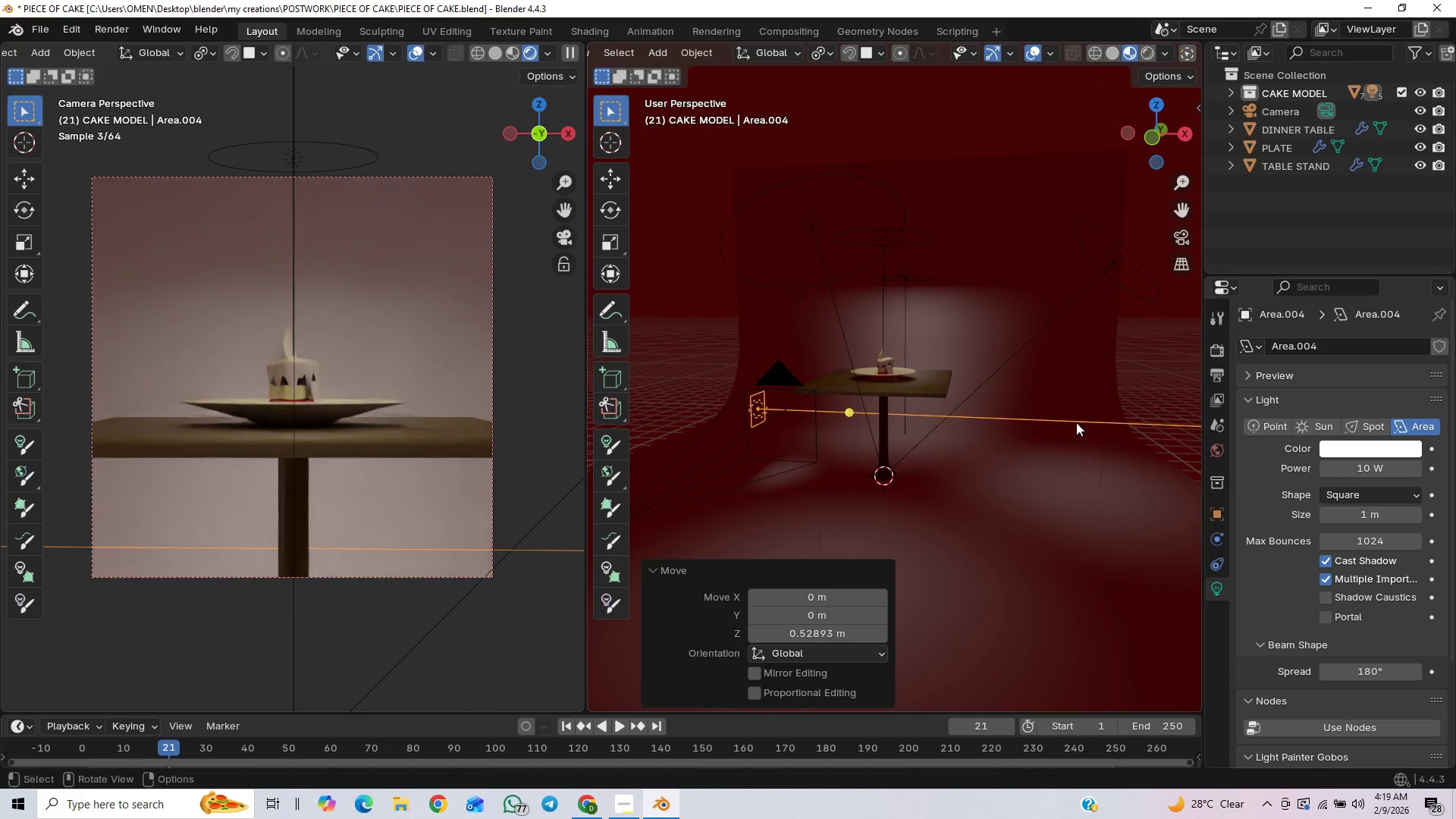 
type(gyx)
 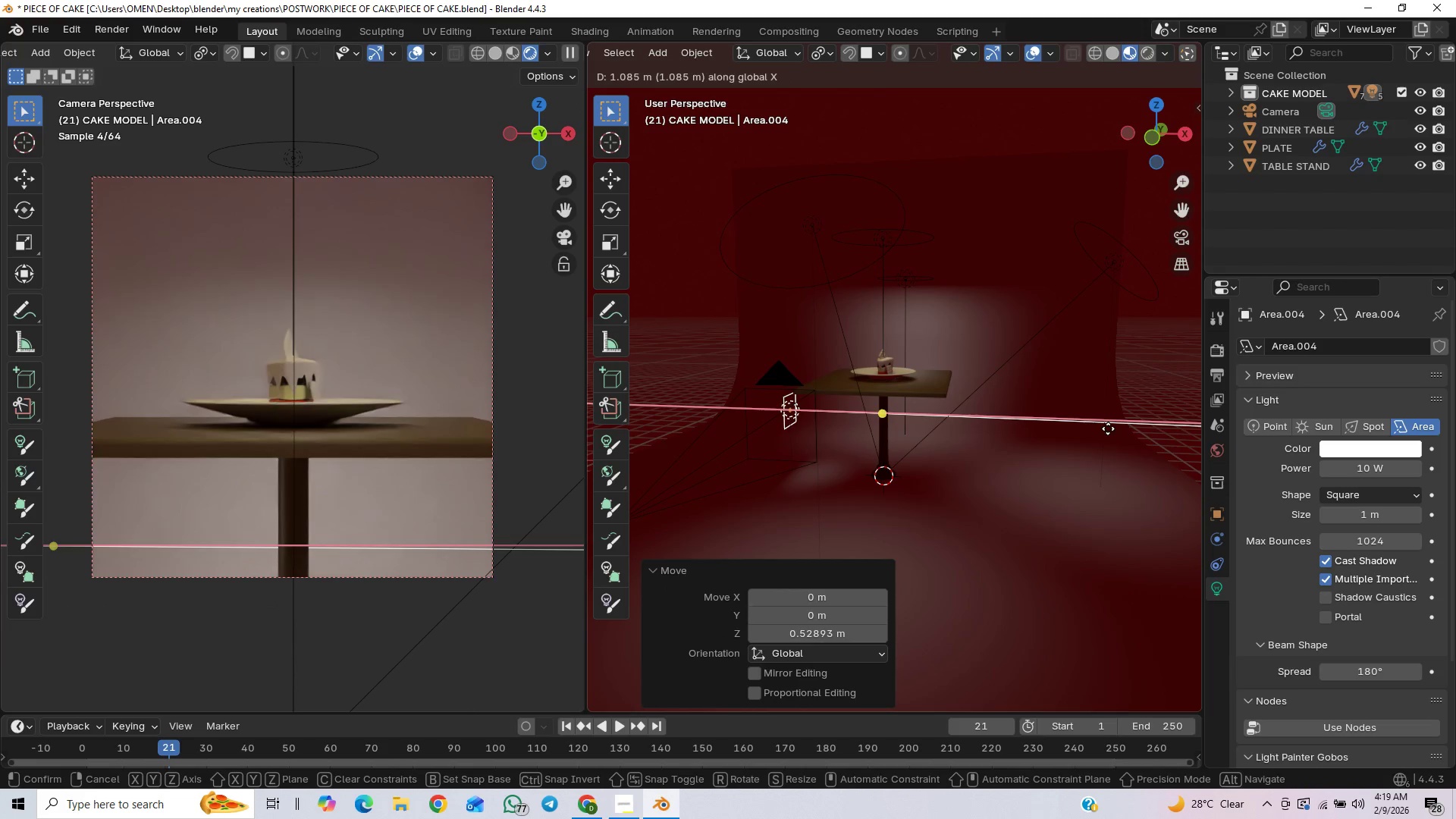 
left_click([1108, 428])
 